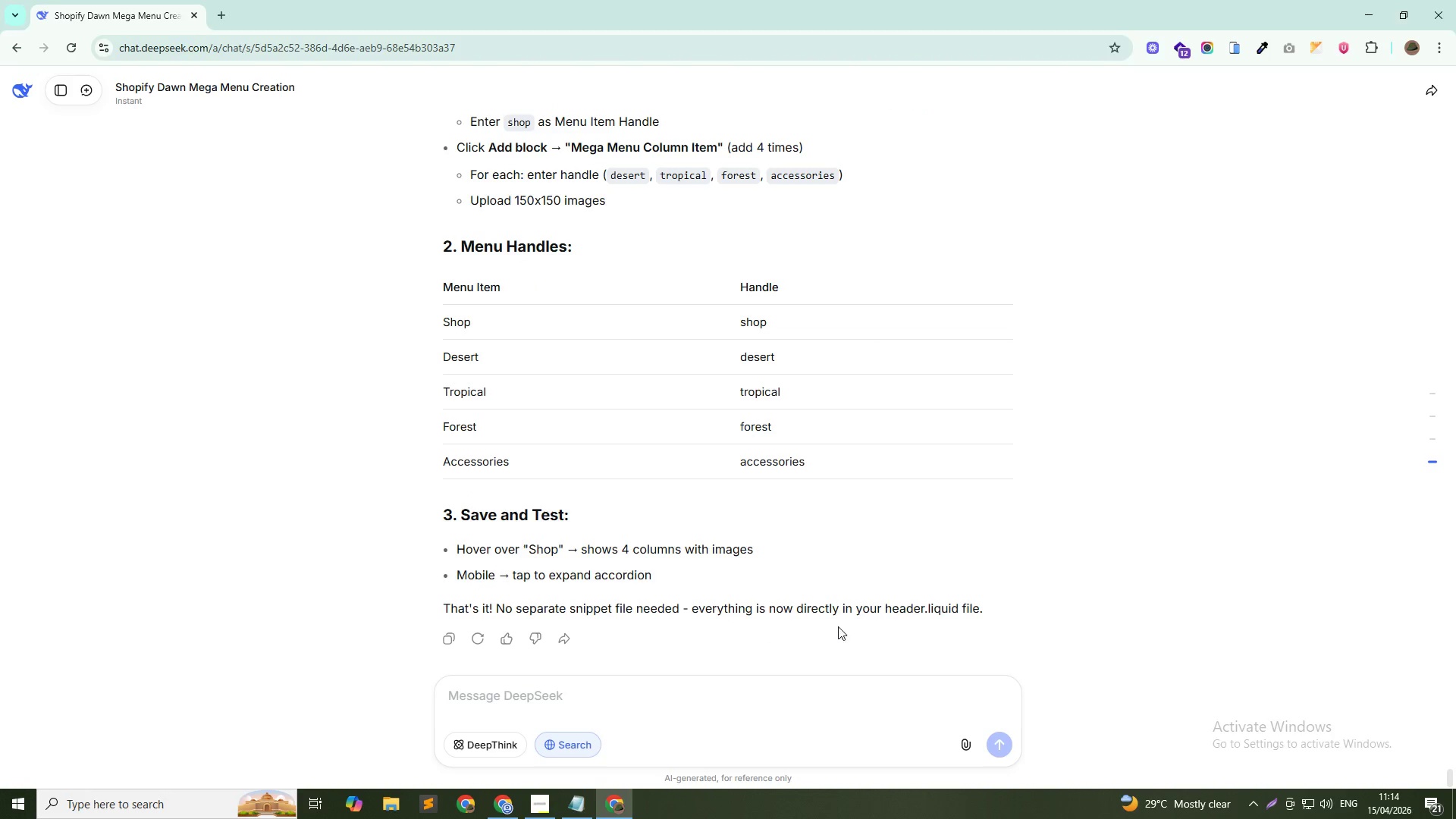 
key(Alt+AltLeft)
 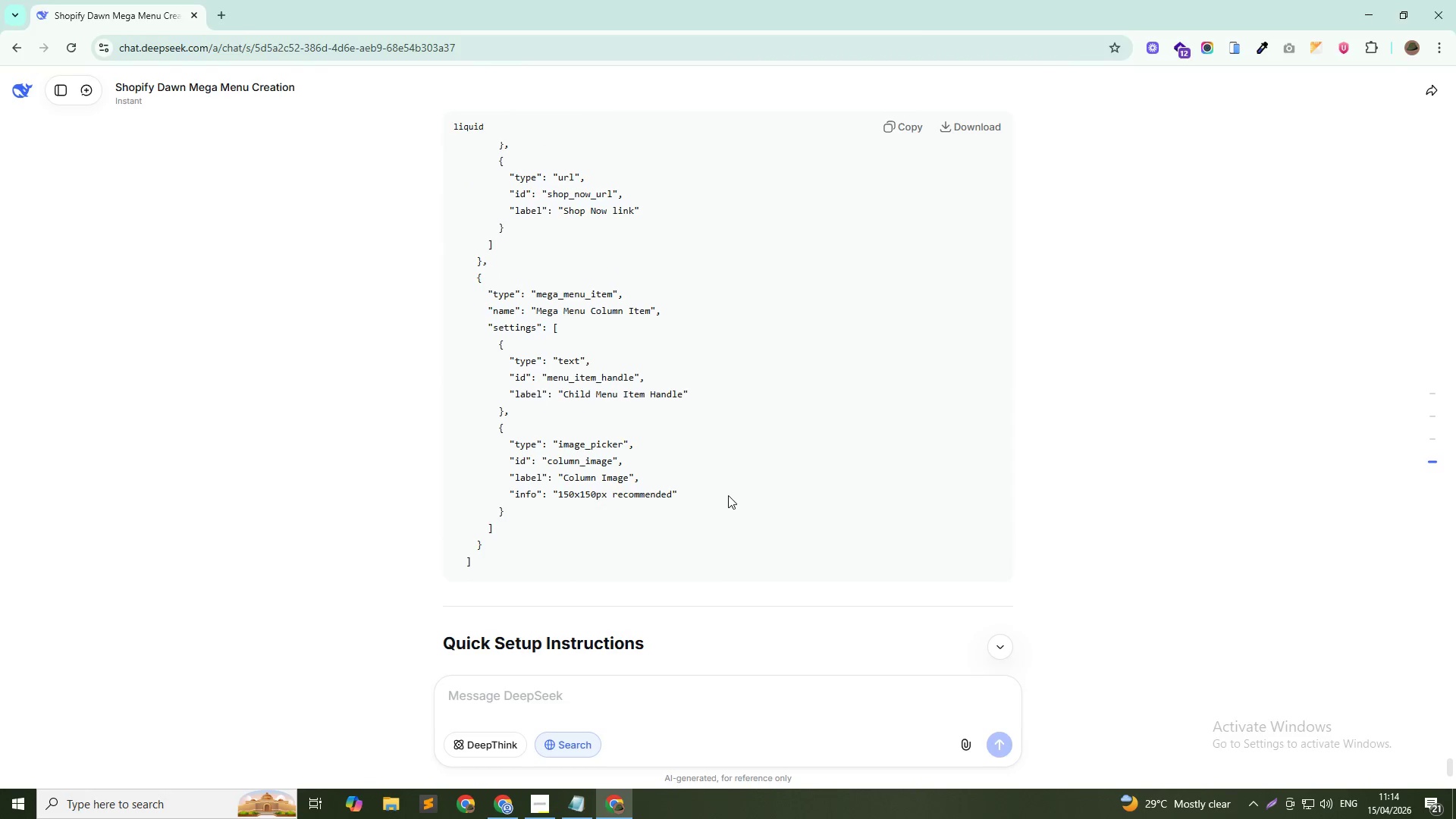 
key(Alt+Tab)
 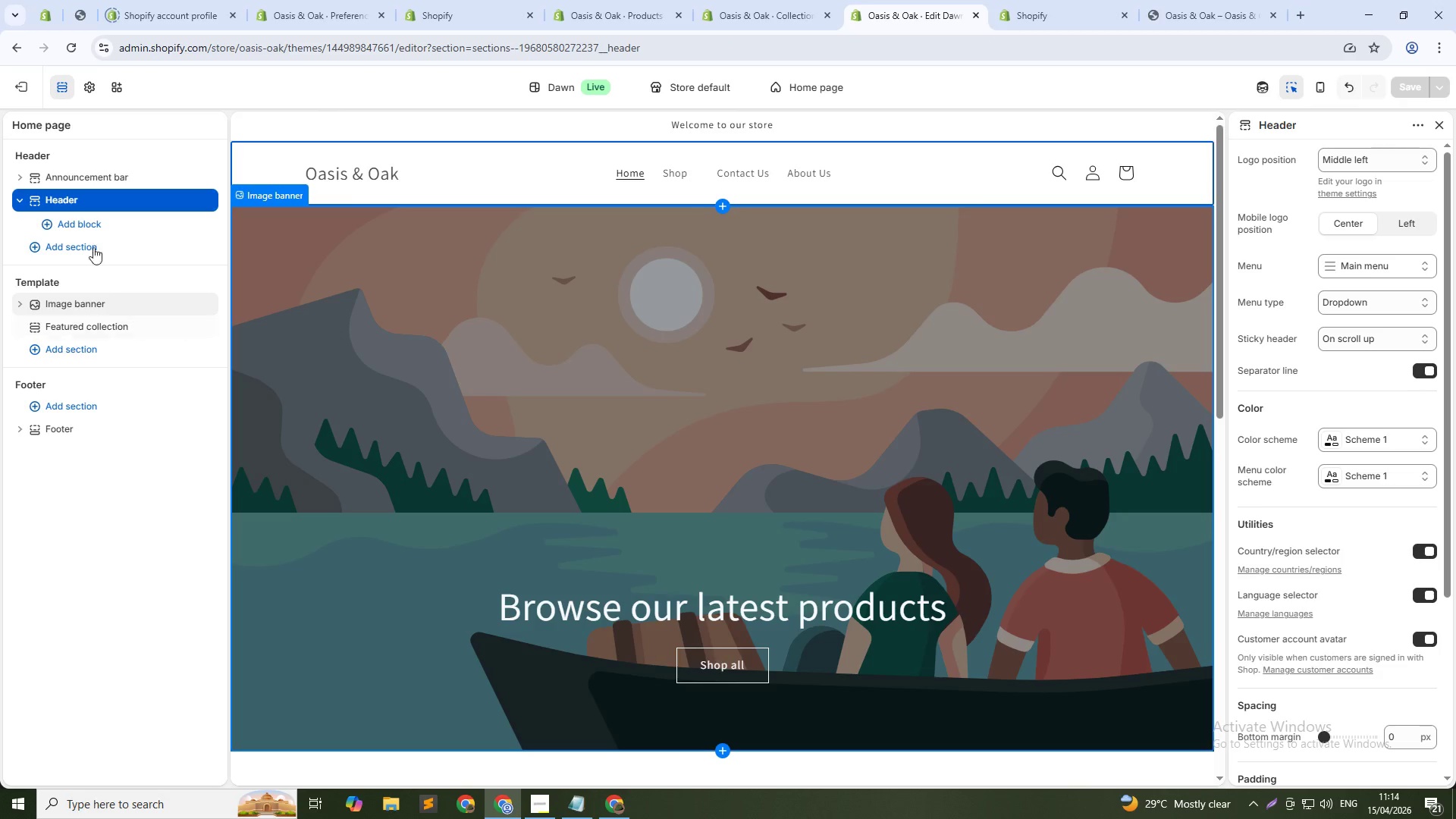 
scroll: coordinate [727, 495], scroll_direction: up, amount: 9.0
 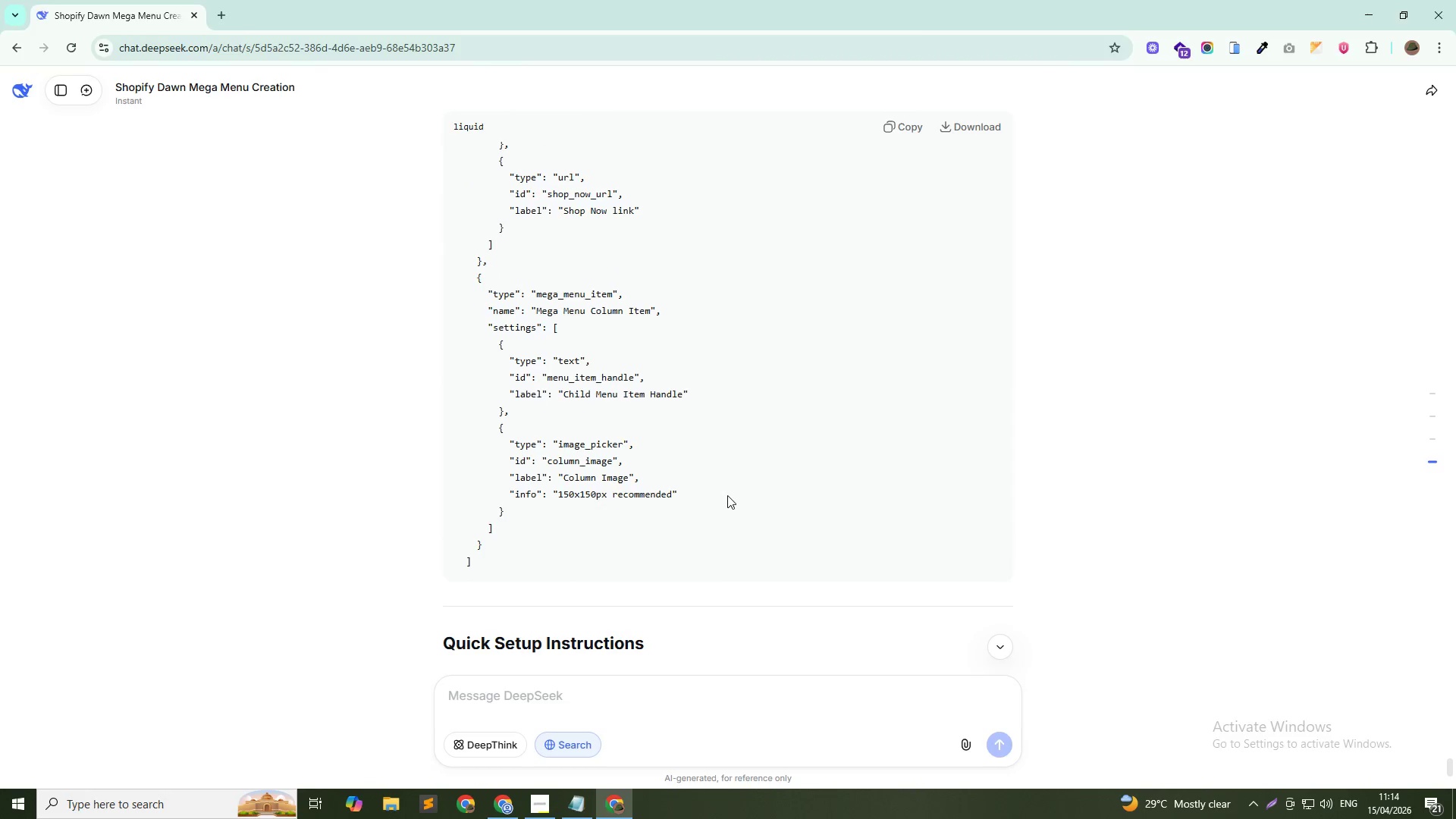 
left_click([99, 231])
 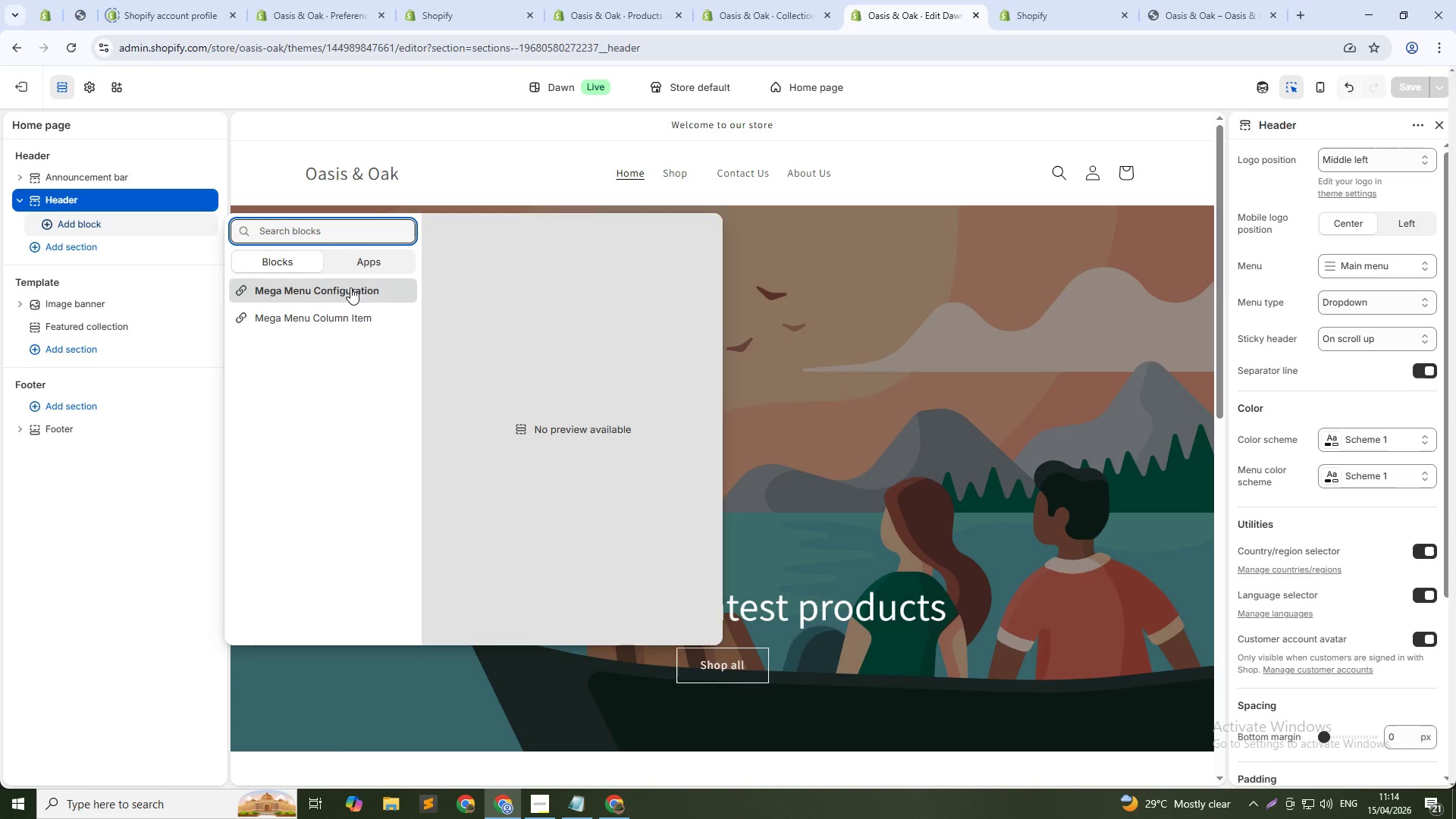 
left_click([350, 287])
 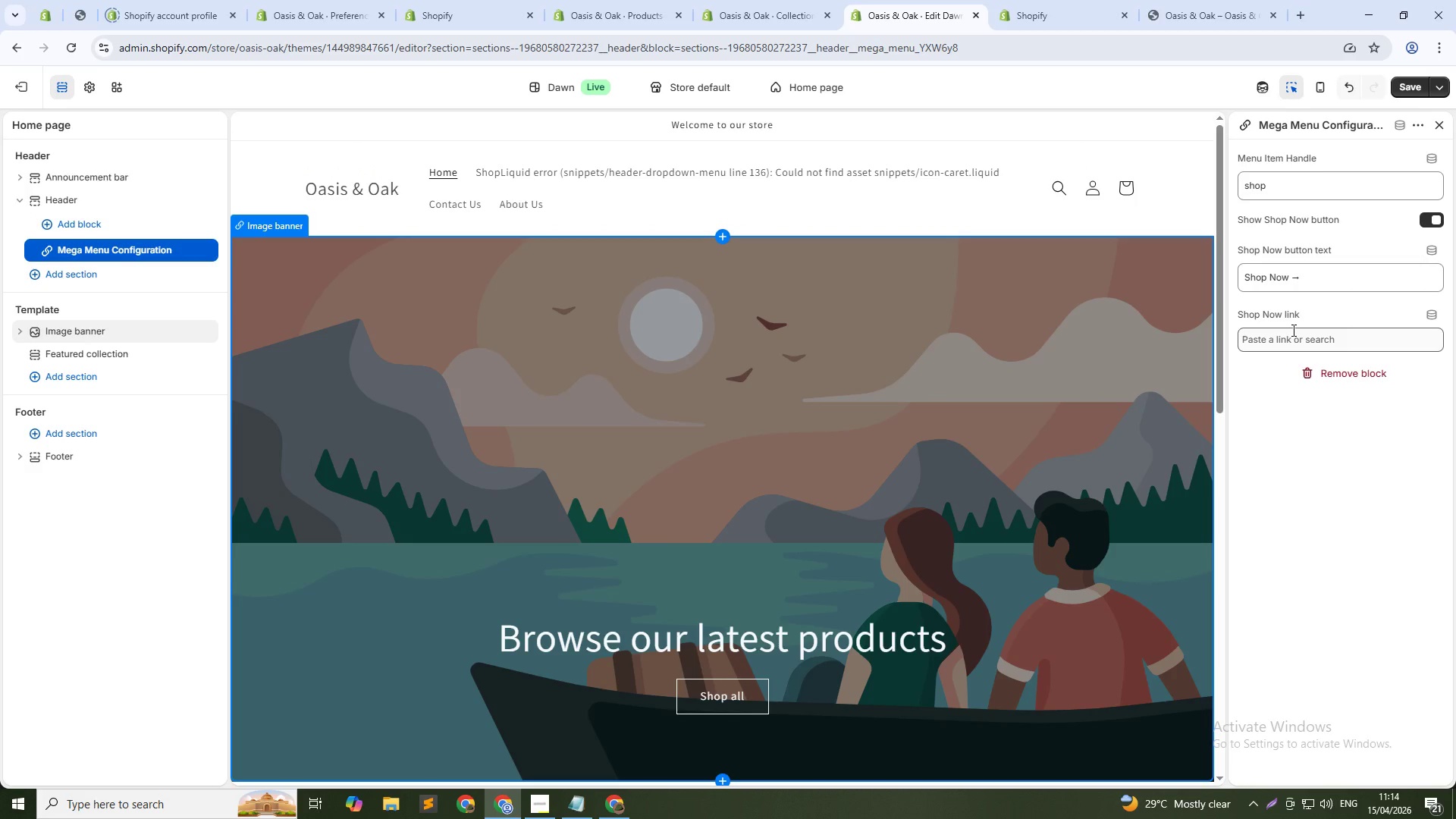 
wait(5.45)
 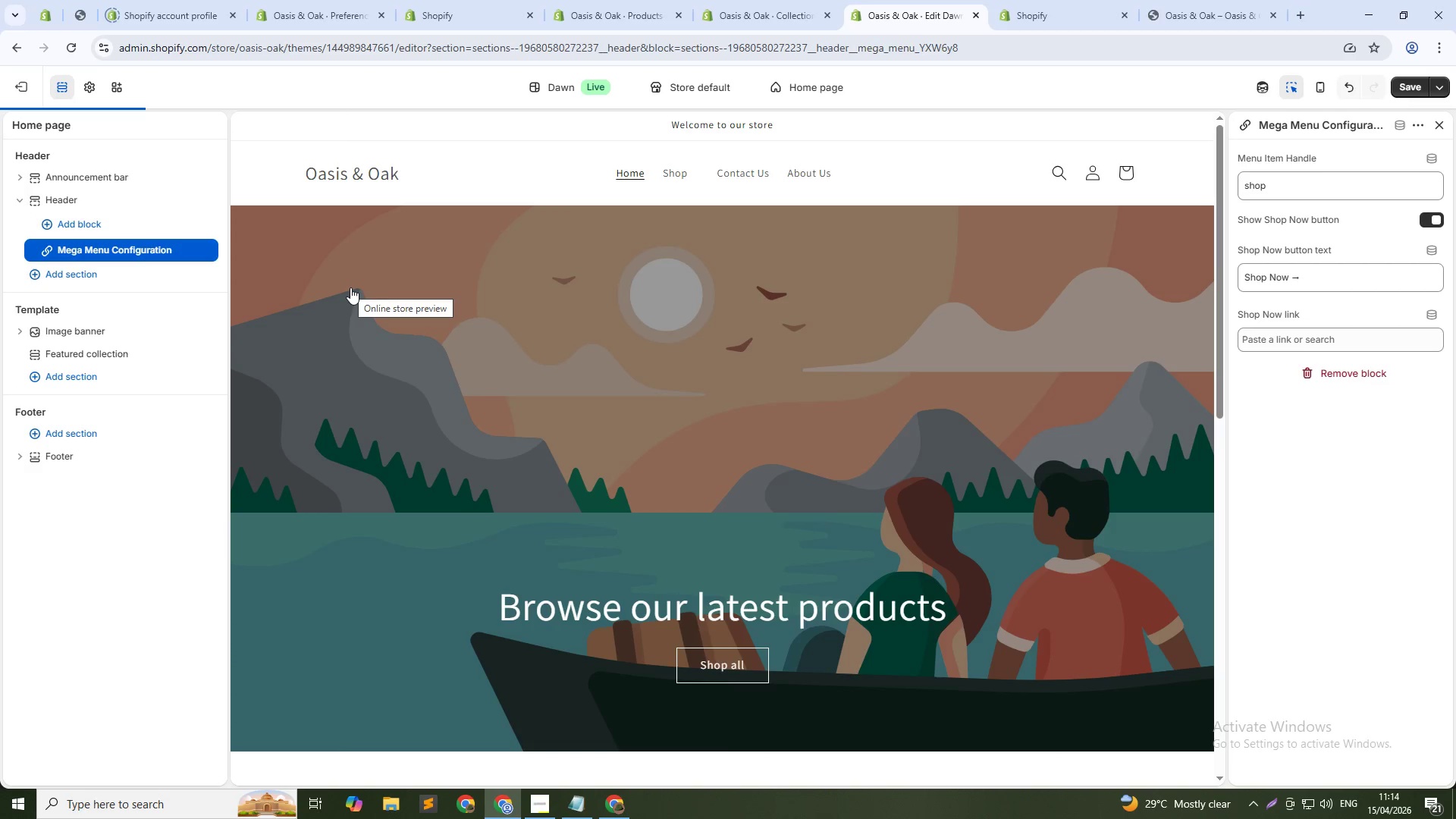 
left_click([1300, 348])
 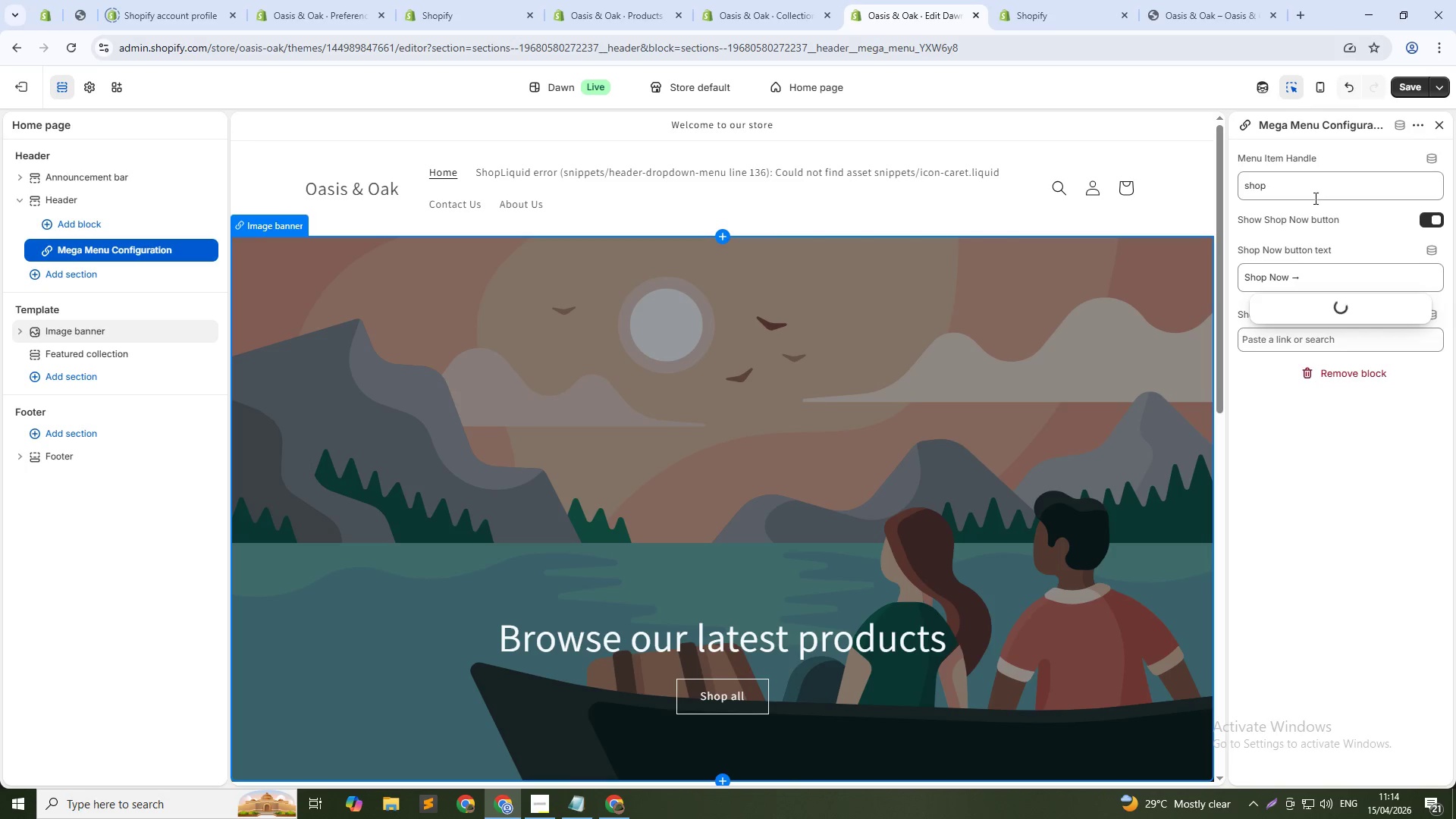 
left_click([1313, 204])
 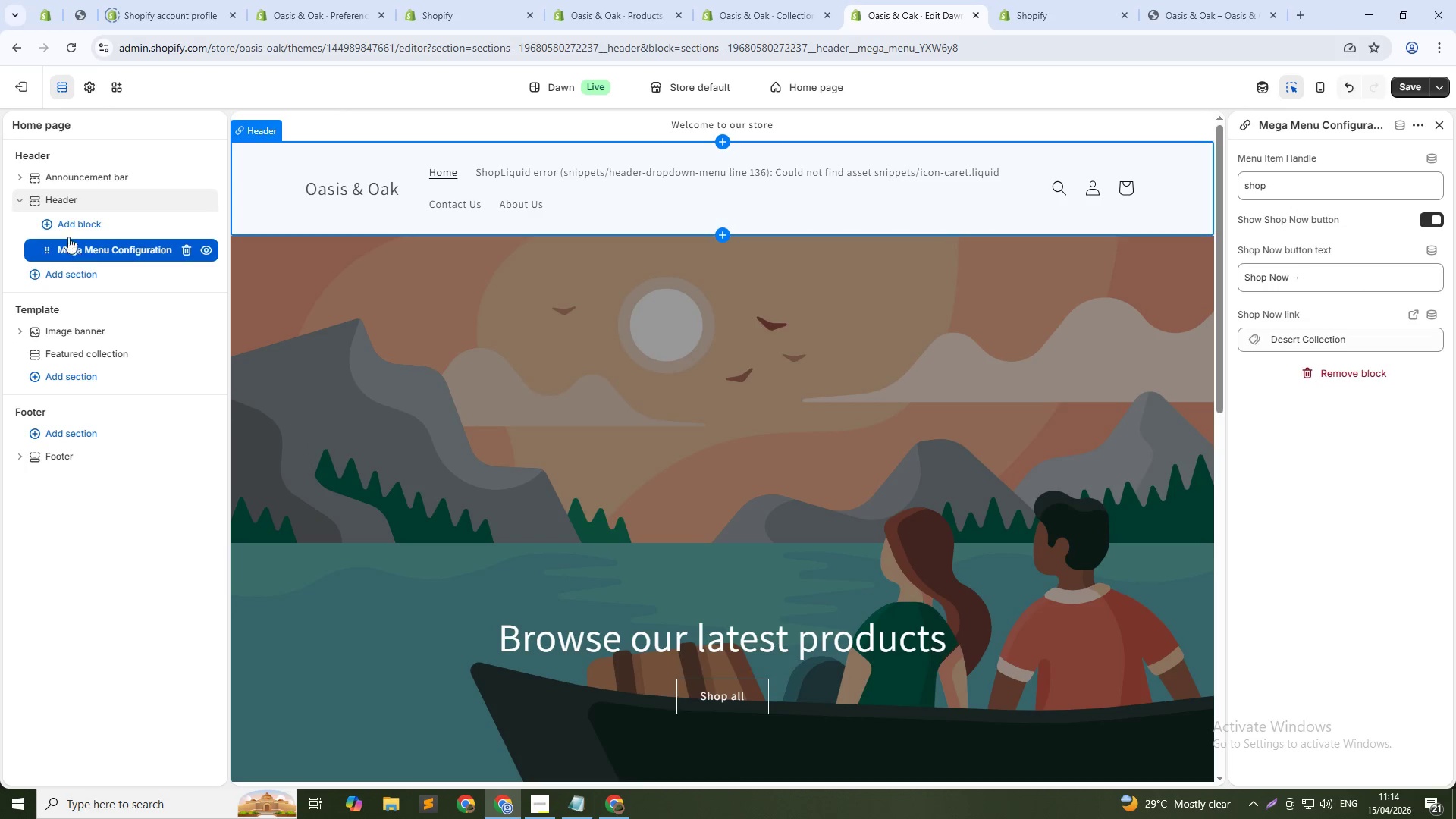 
wait(10.73)
 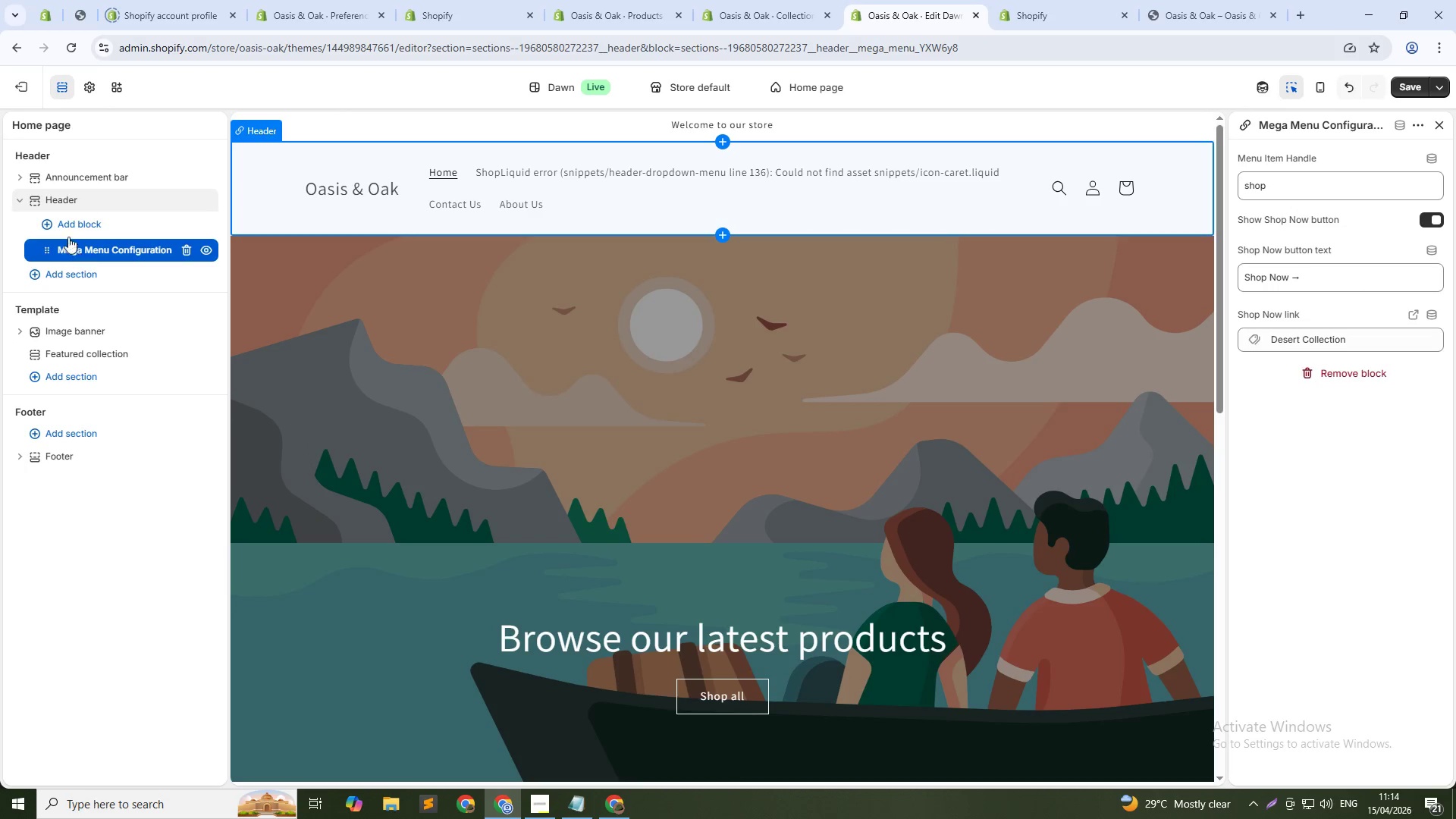 
left_click([184, 253])
 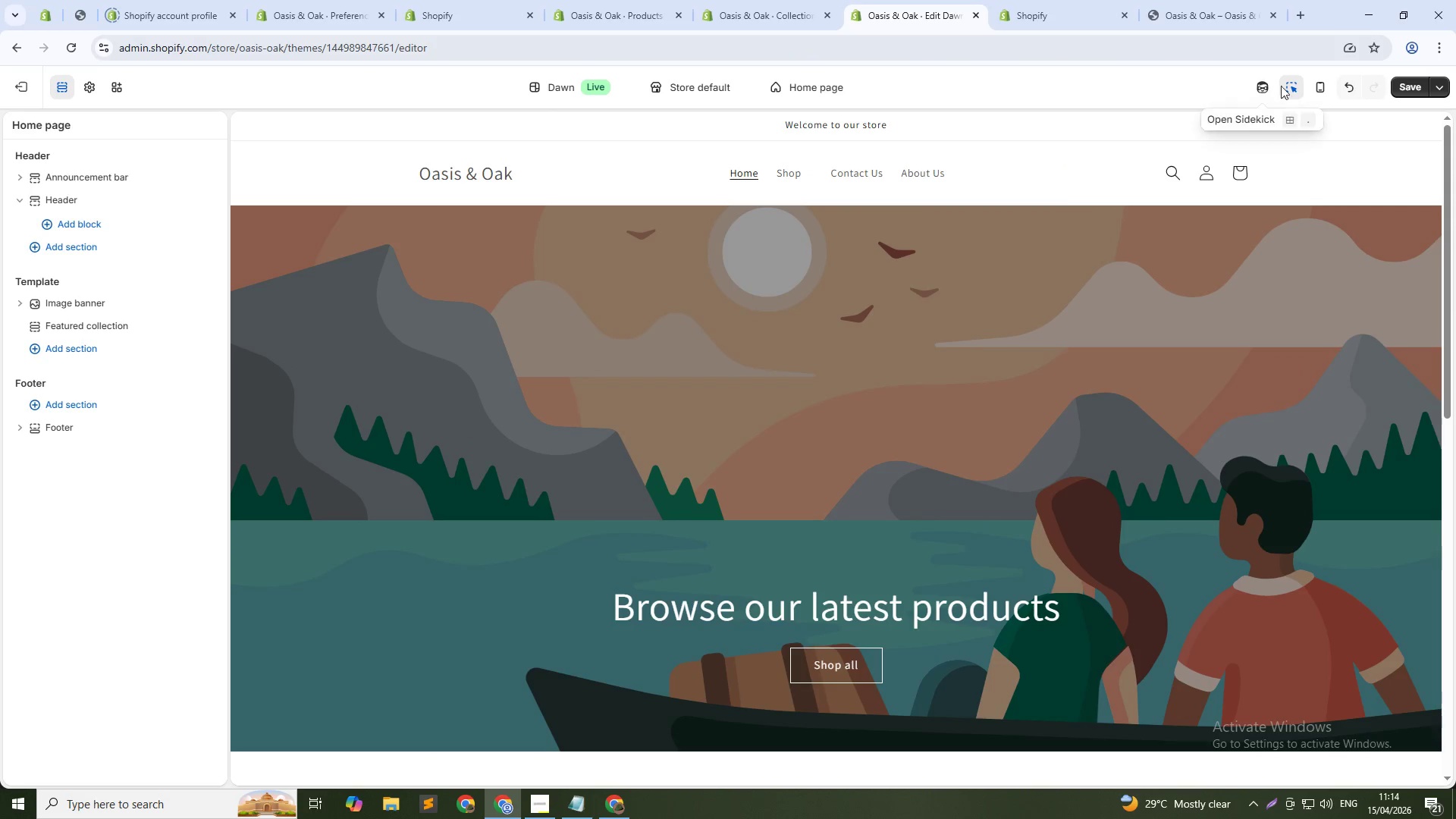 
left_click([1401, 86])
 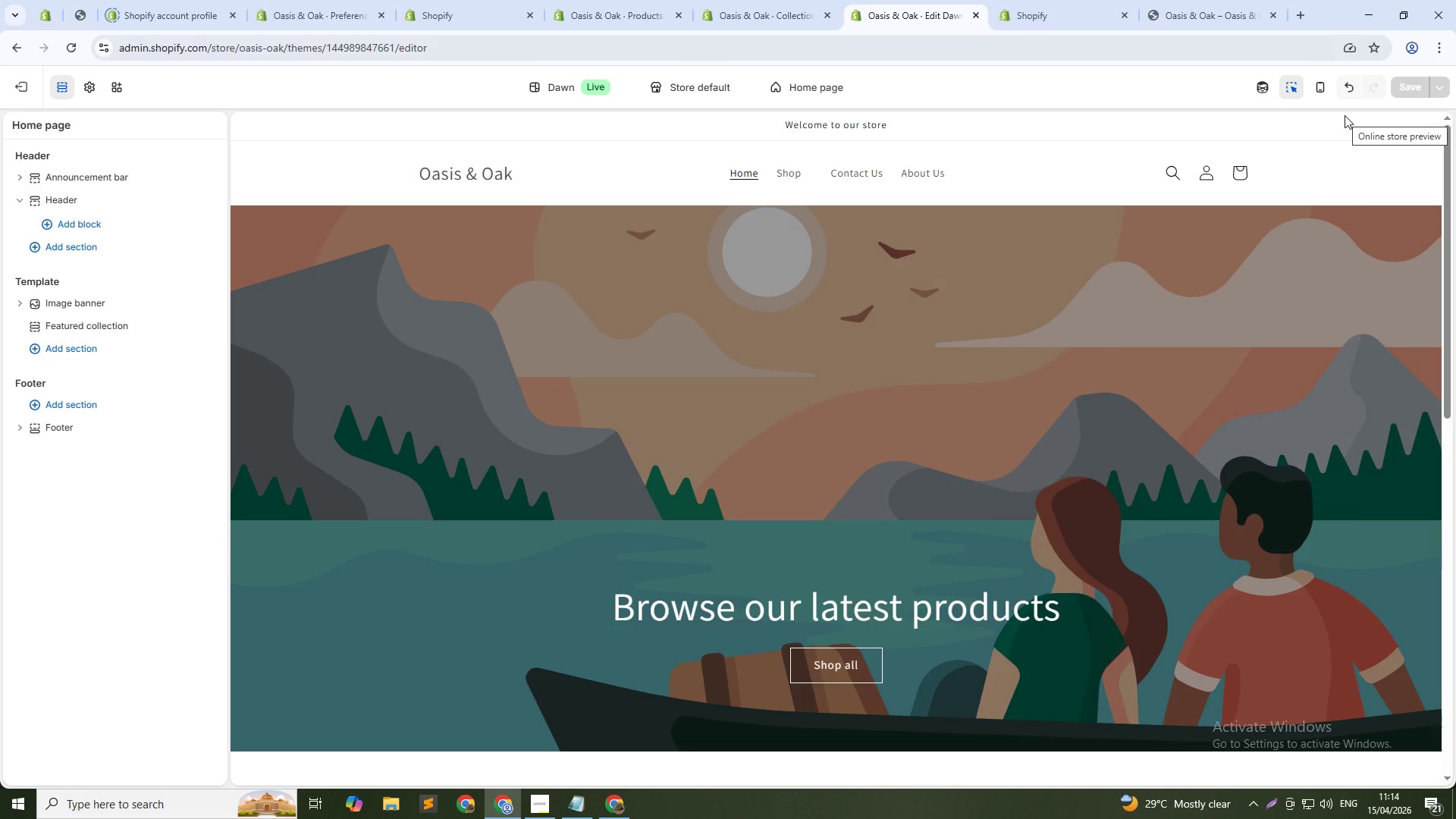 
wait(16.62)
 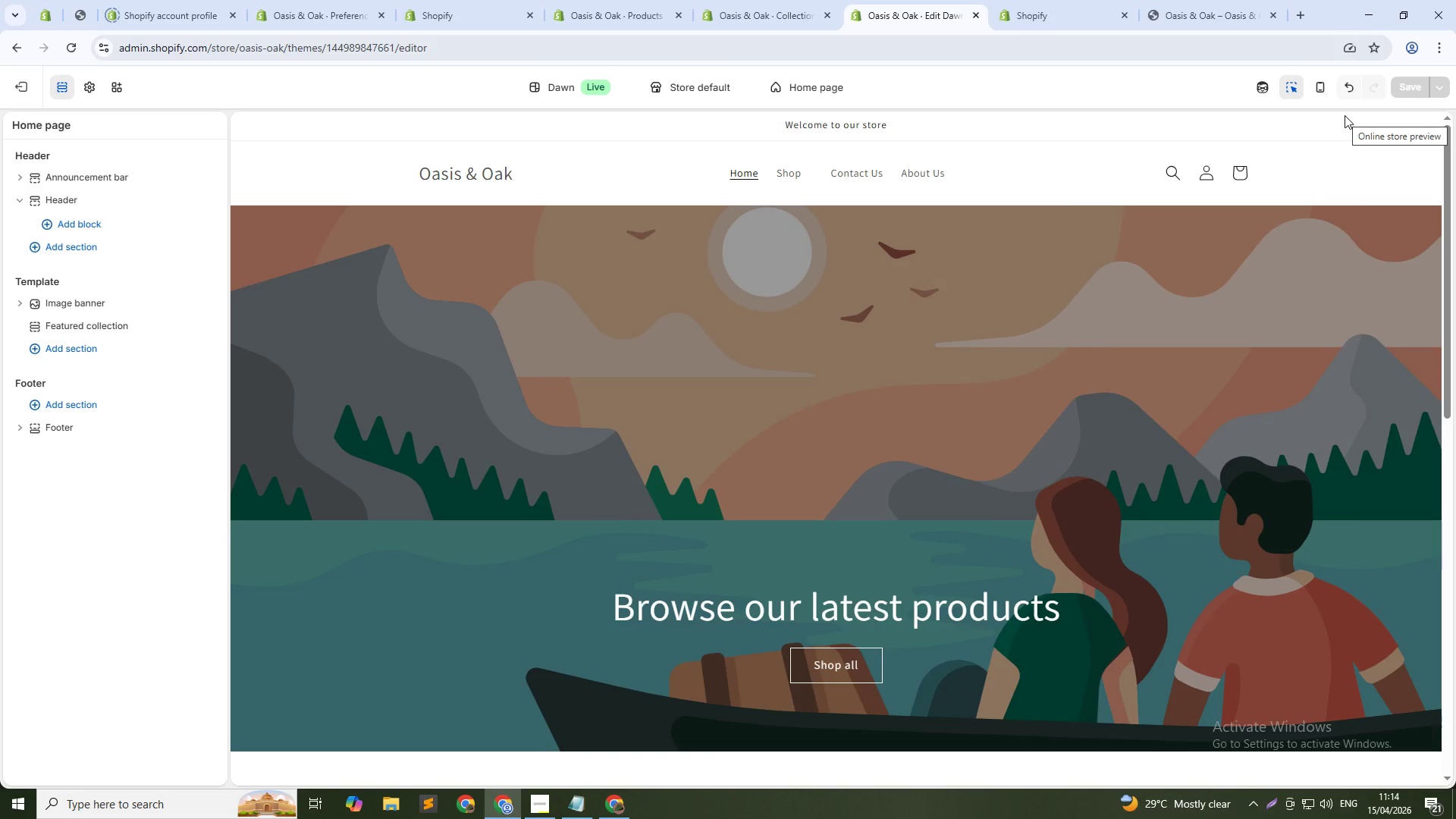 
left_click([1210, 0])
 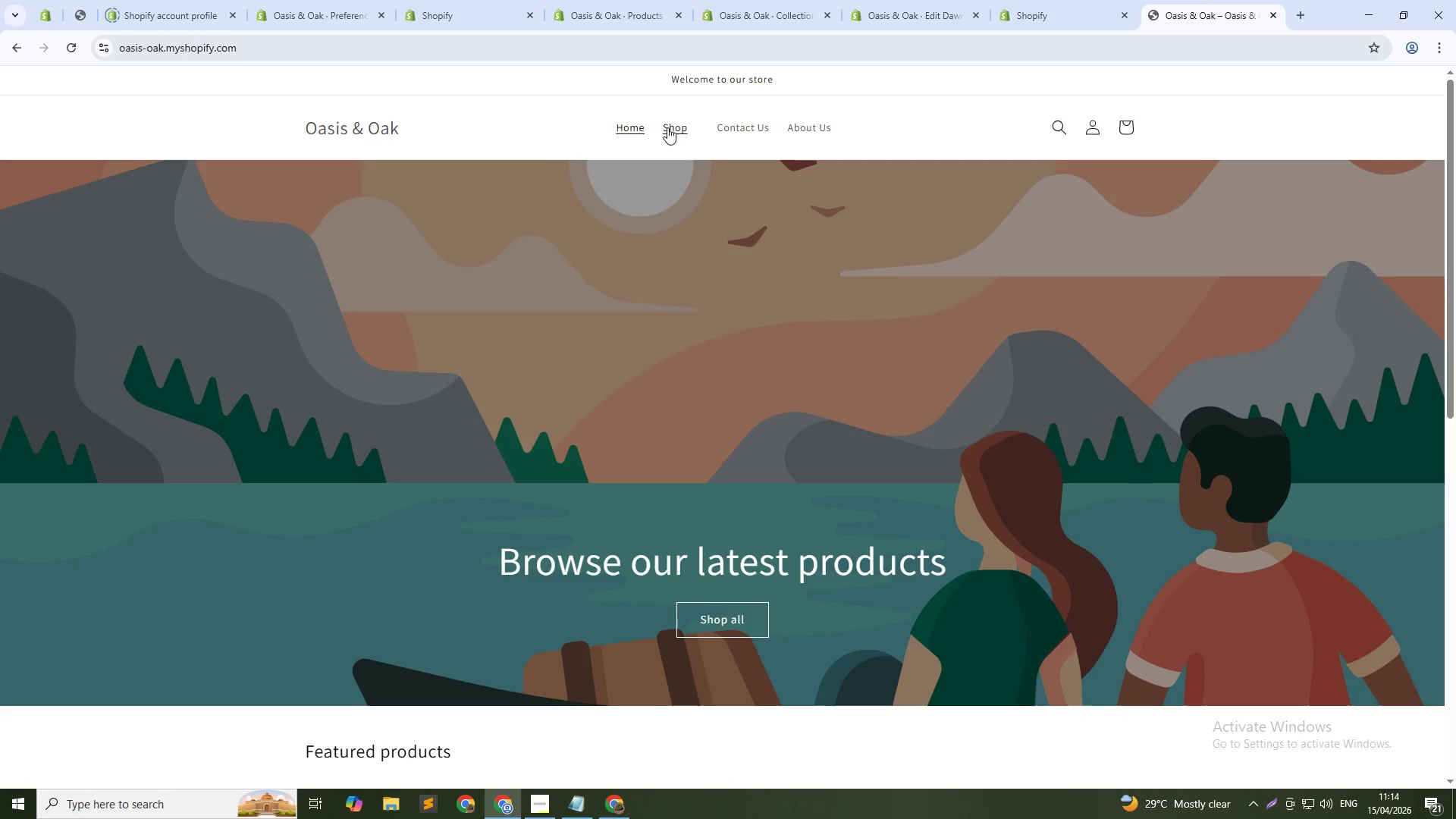 
left_click([679, 122])
 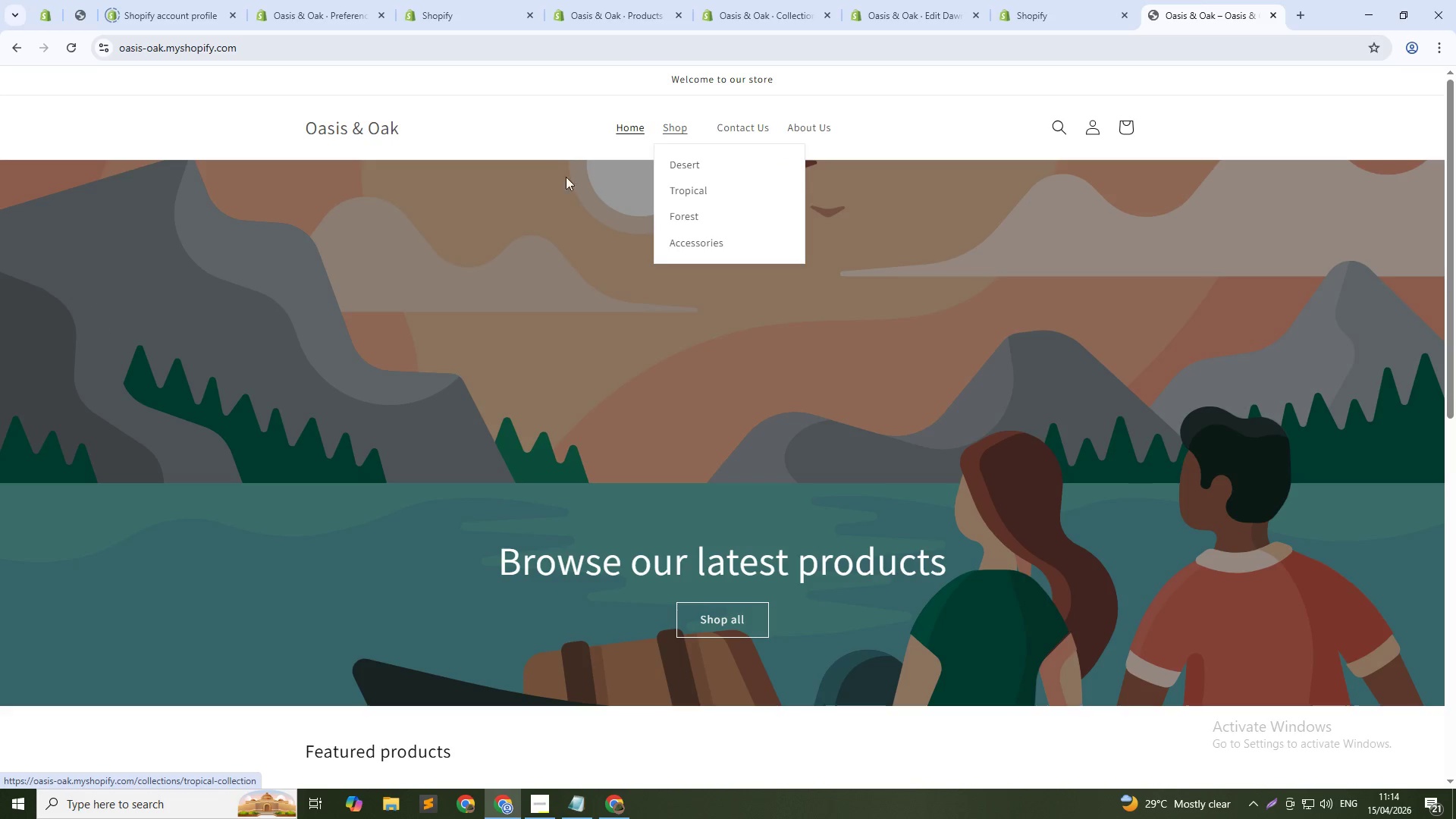 
left_click([538, 104])
 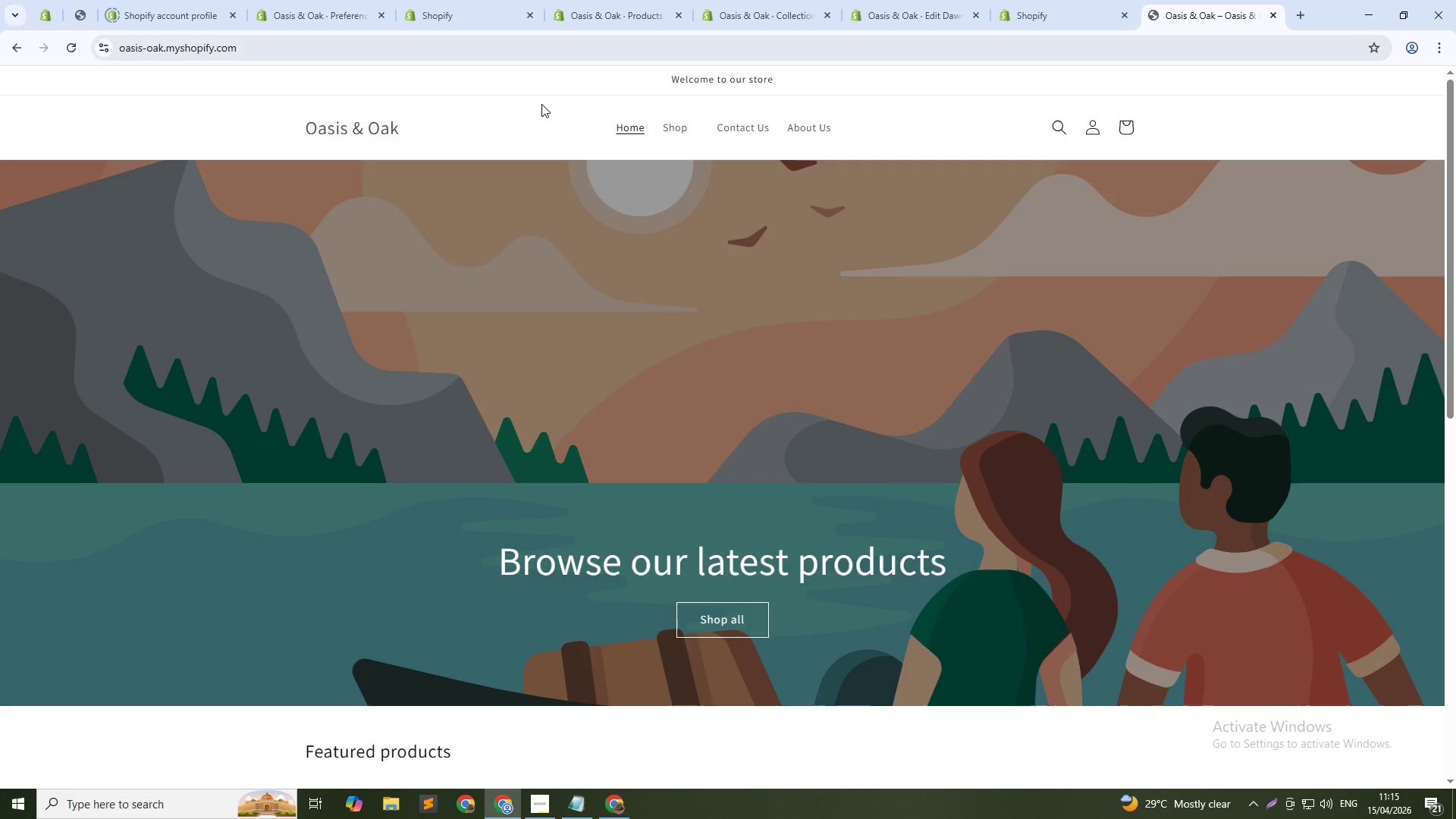 
wait(23.75)
 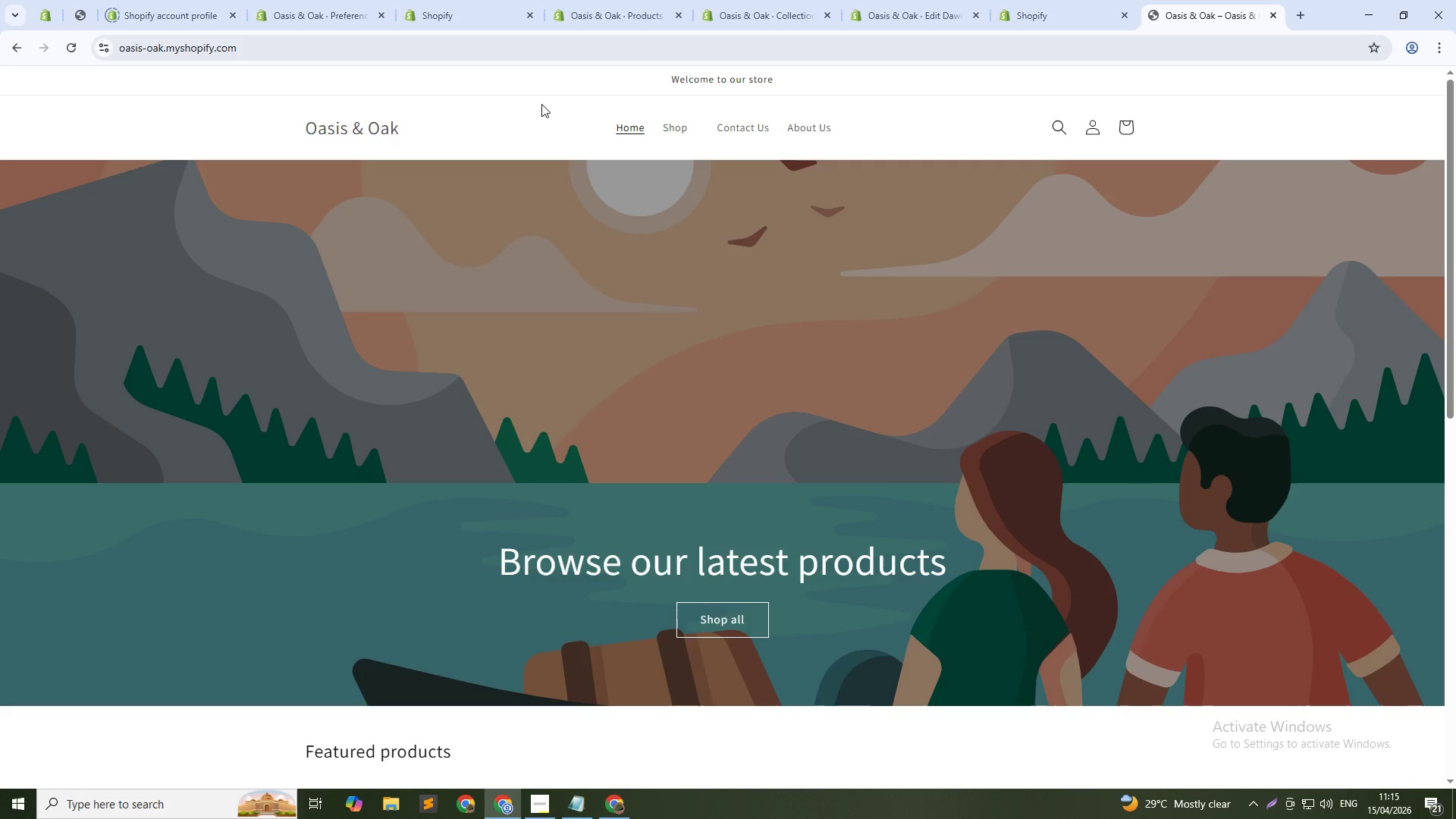 
key(Alt+AltLeft)
 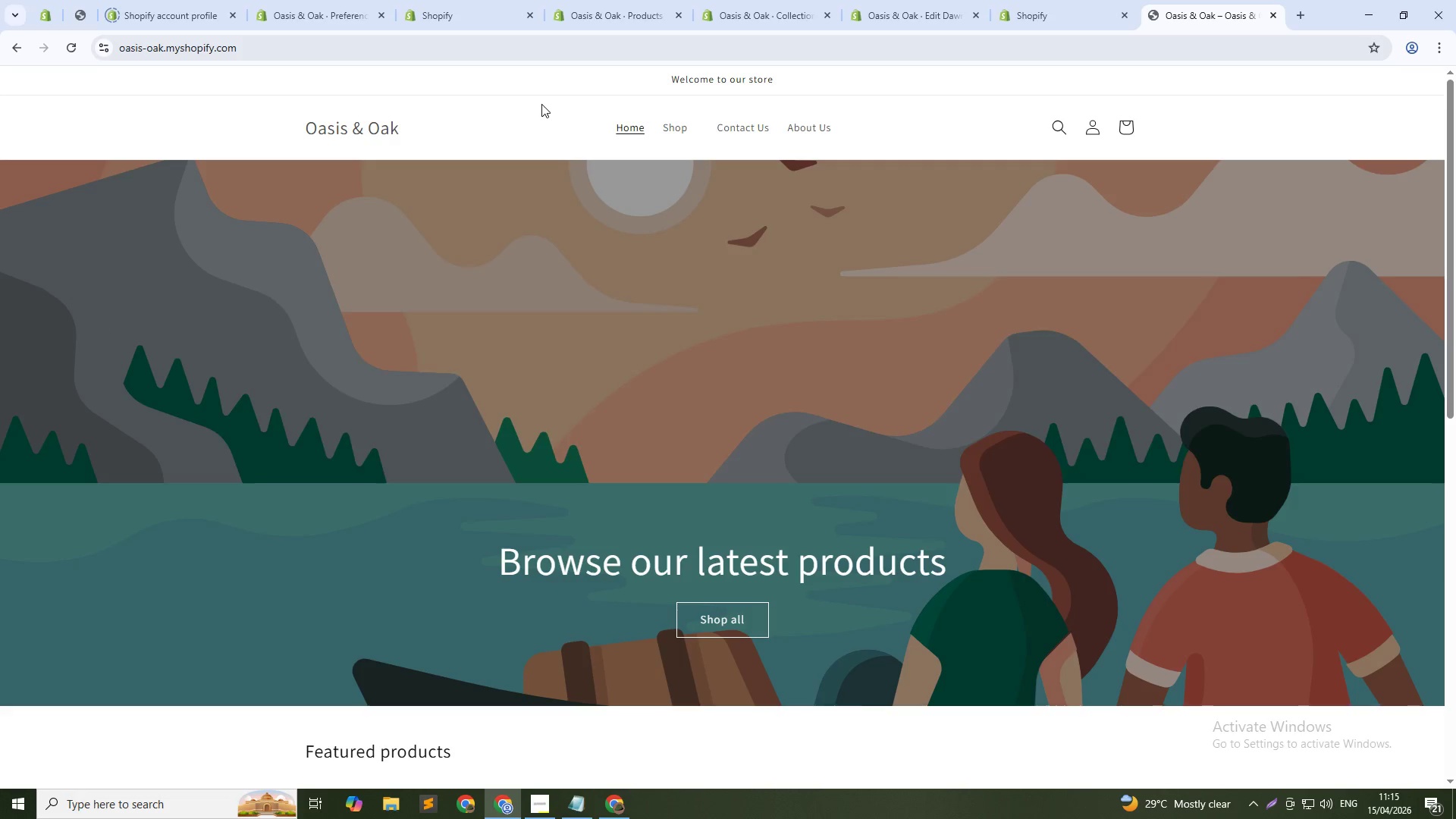 
key(Alt+Tab)
 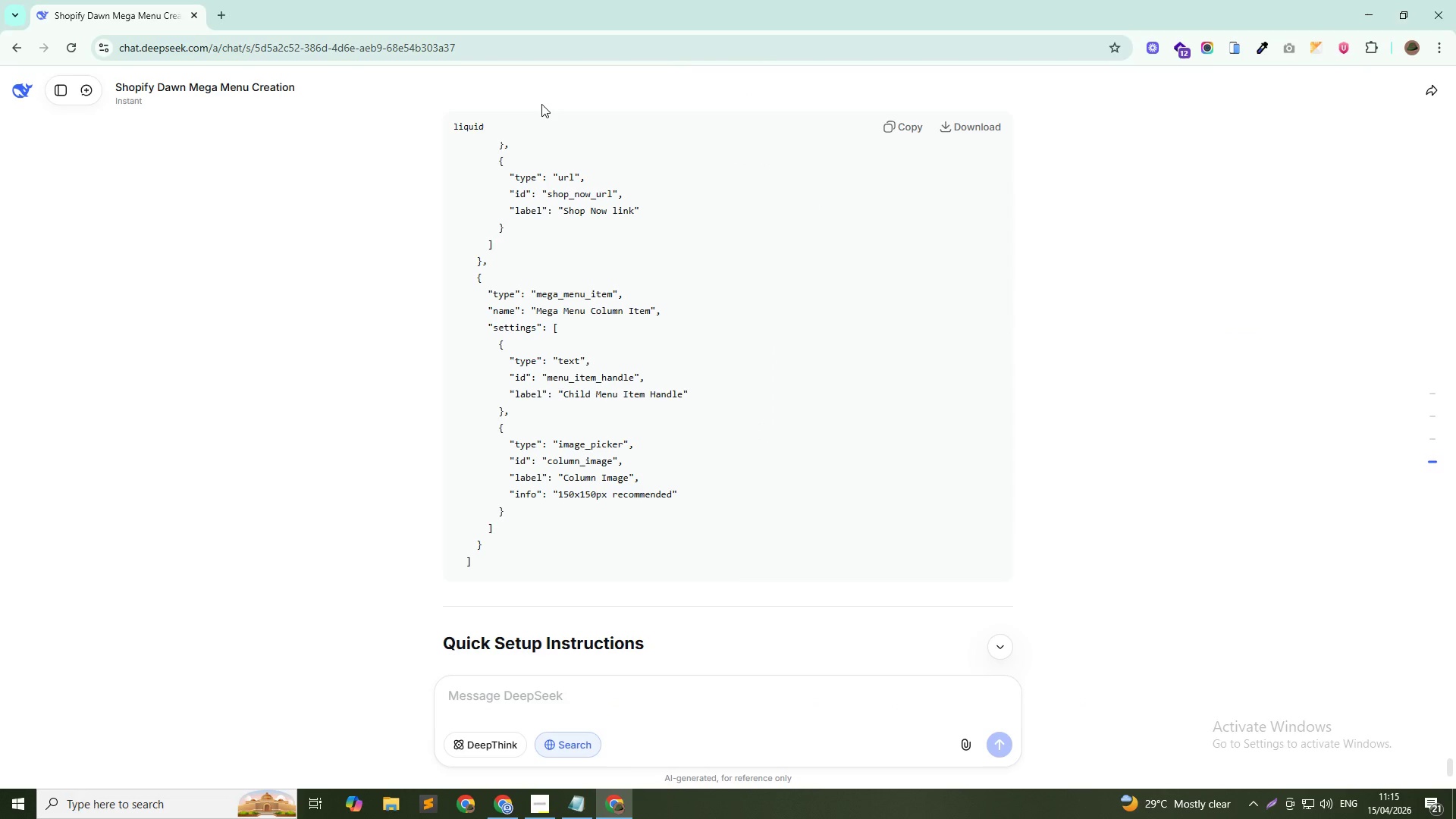 
key(Alt+AltLeft)
 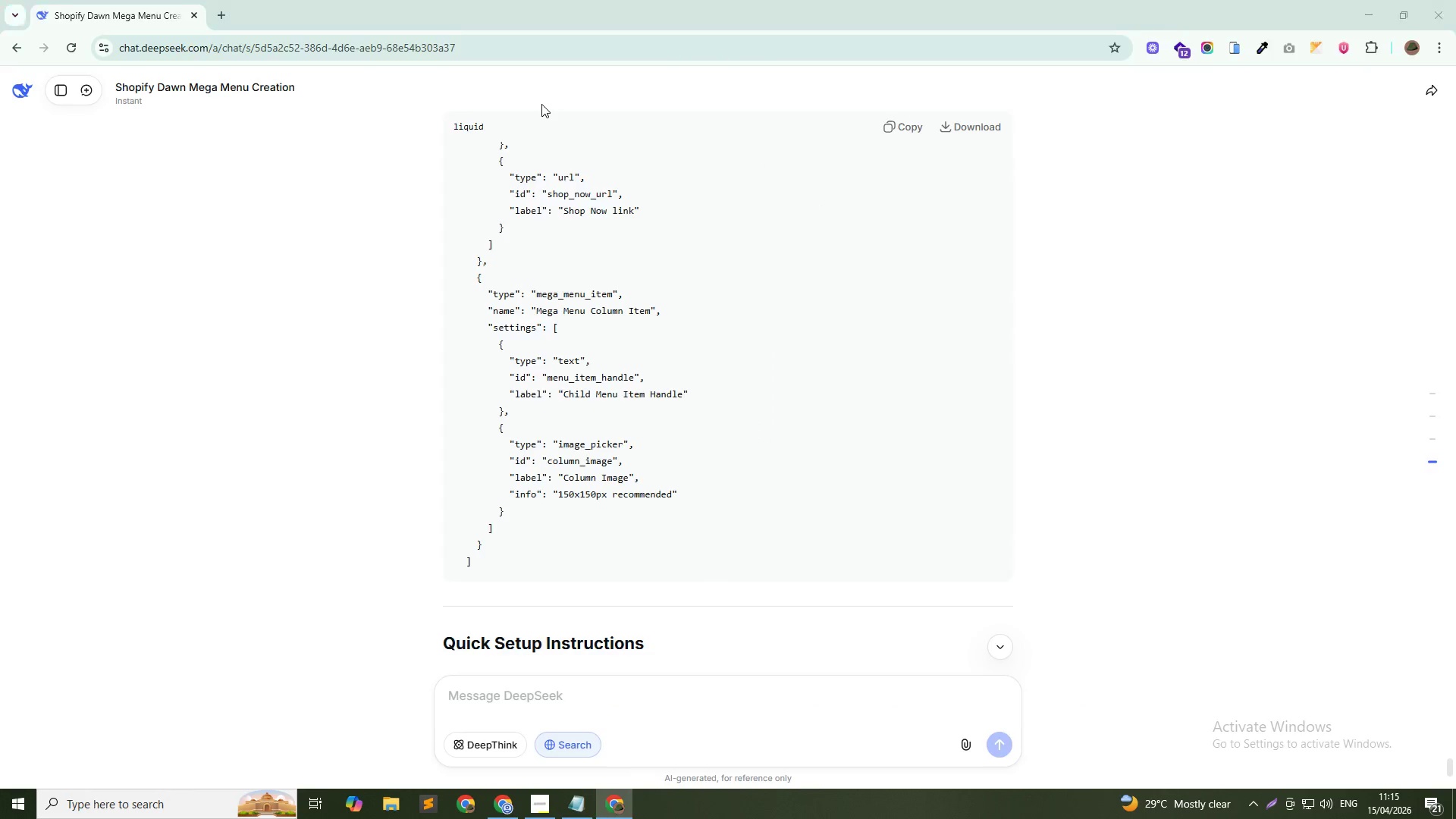 
key(Alt+Tab)
 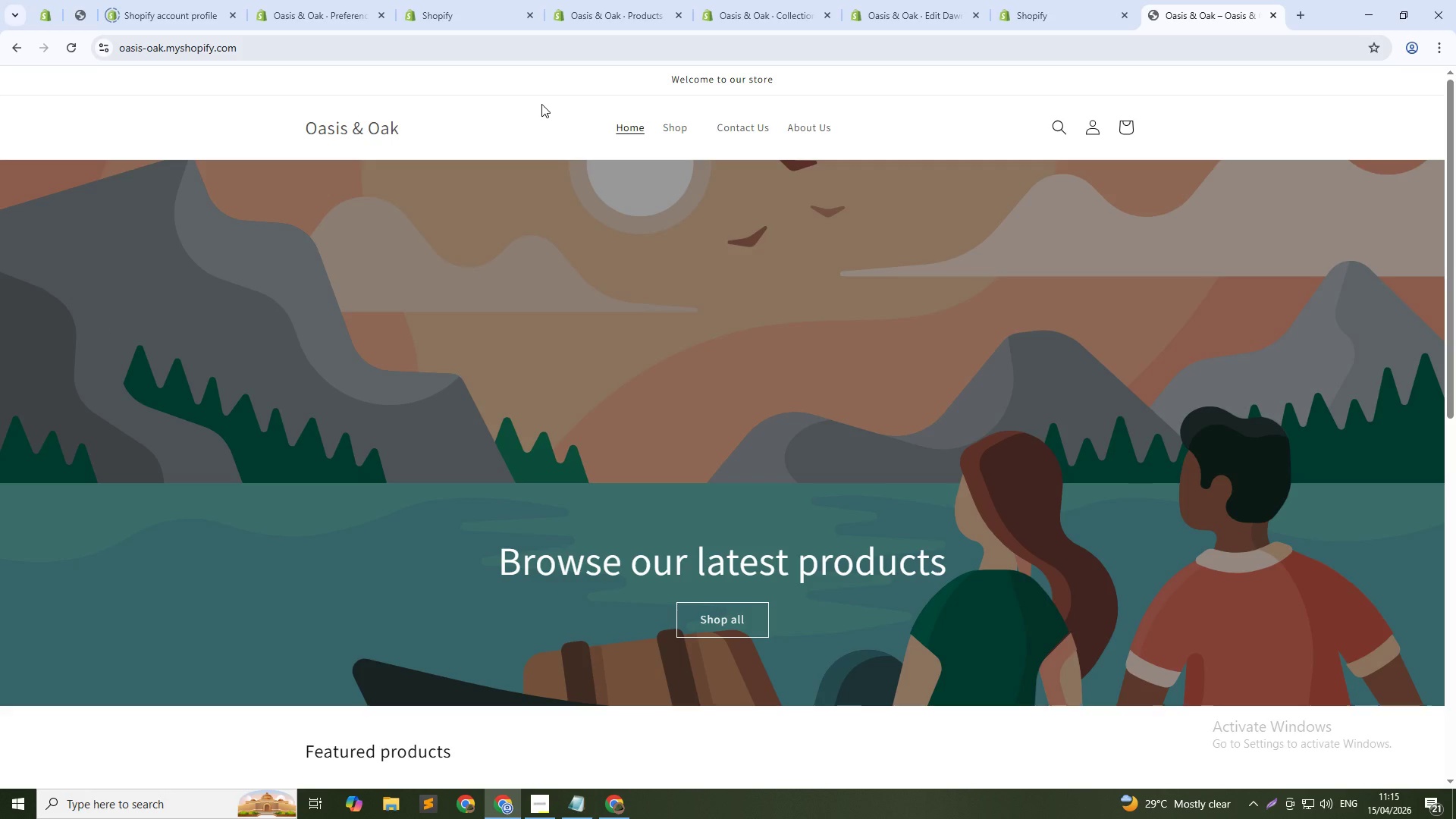 
key(Alt+Tab)
 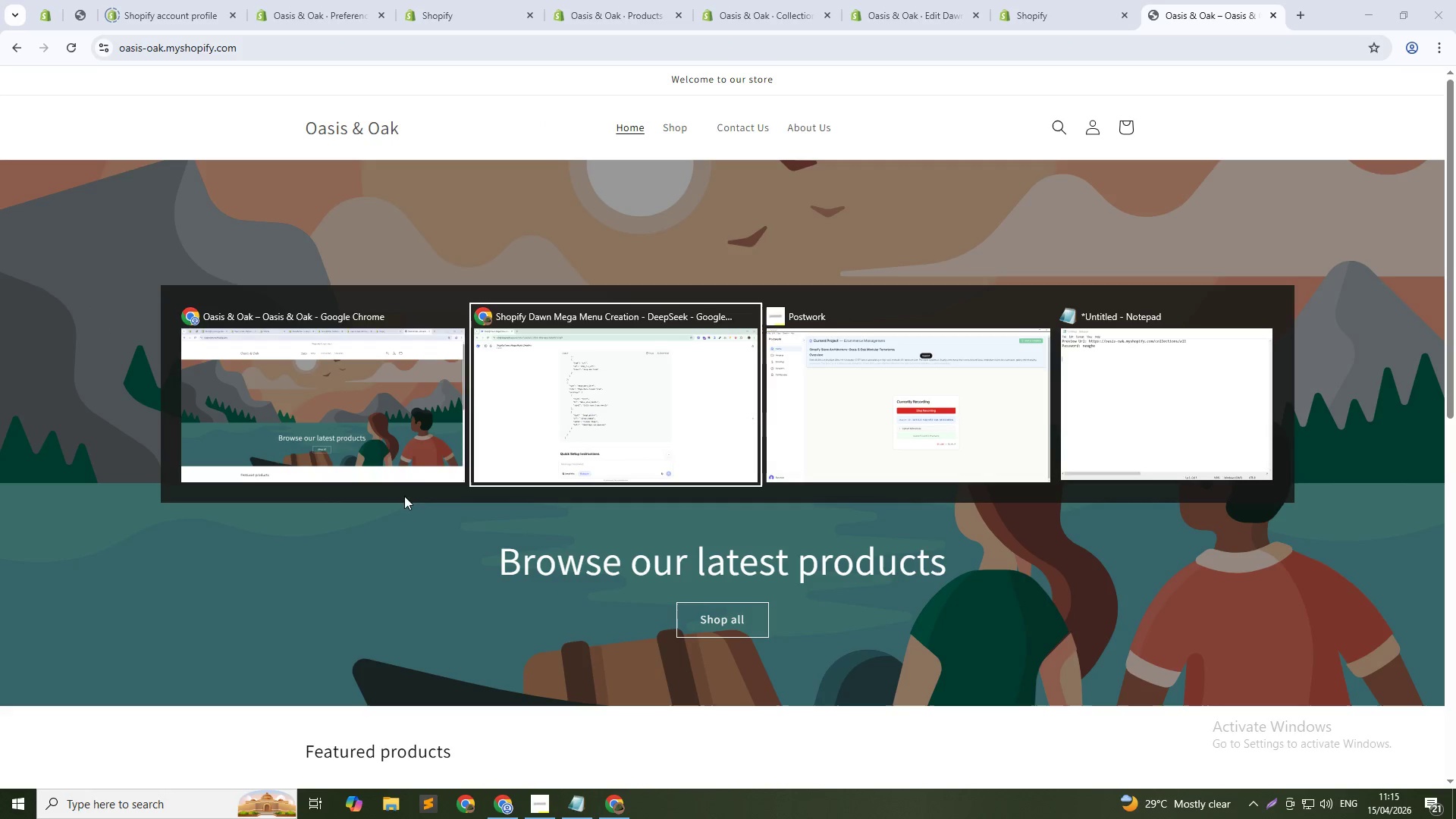 
left_click([398, 443])
 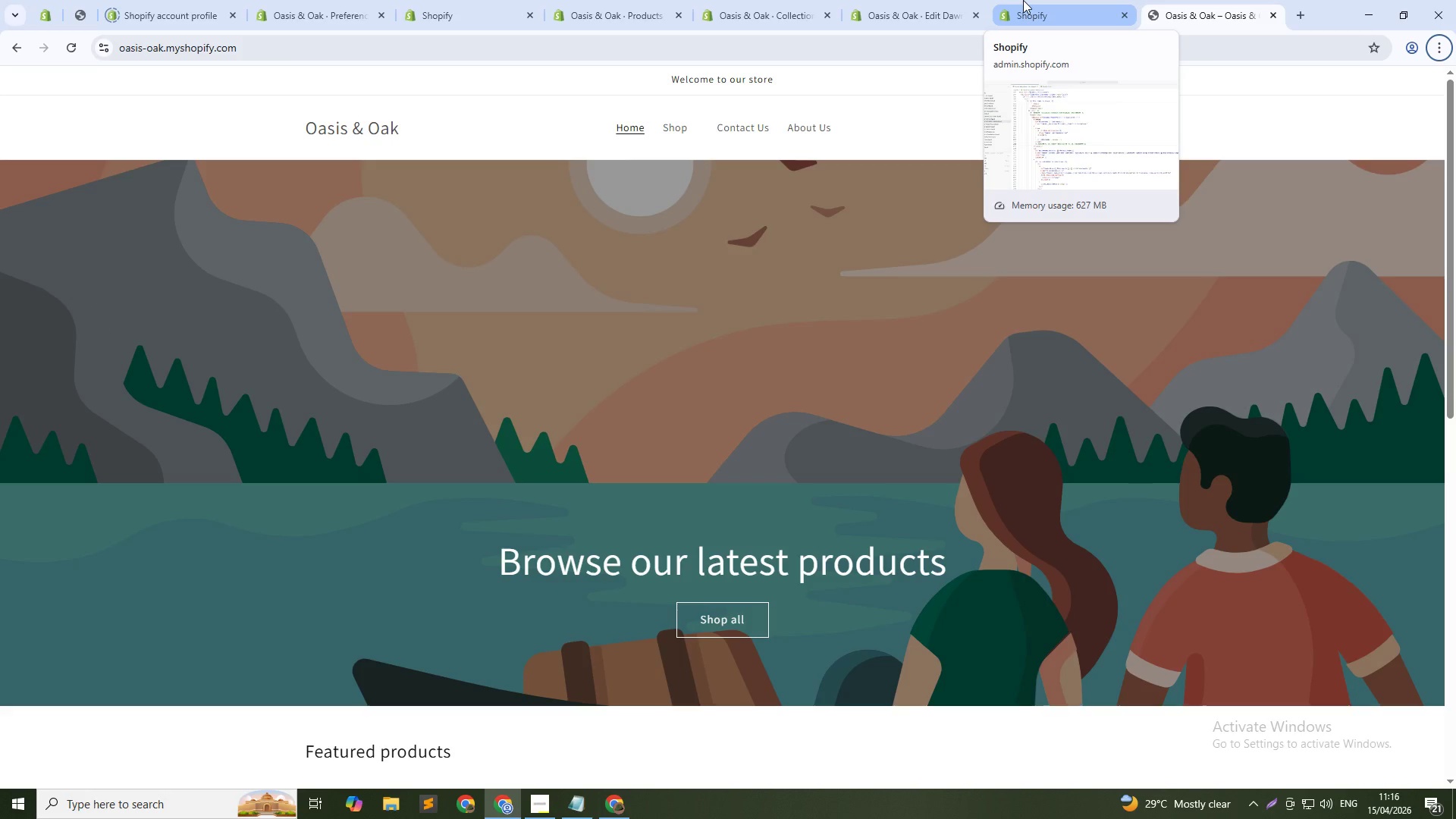 
wait(45.19)
 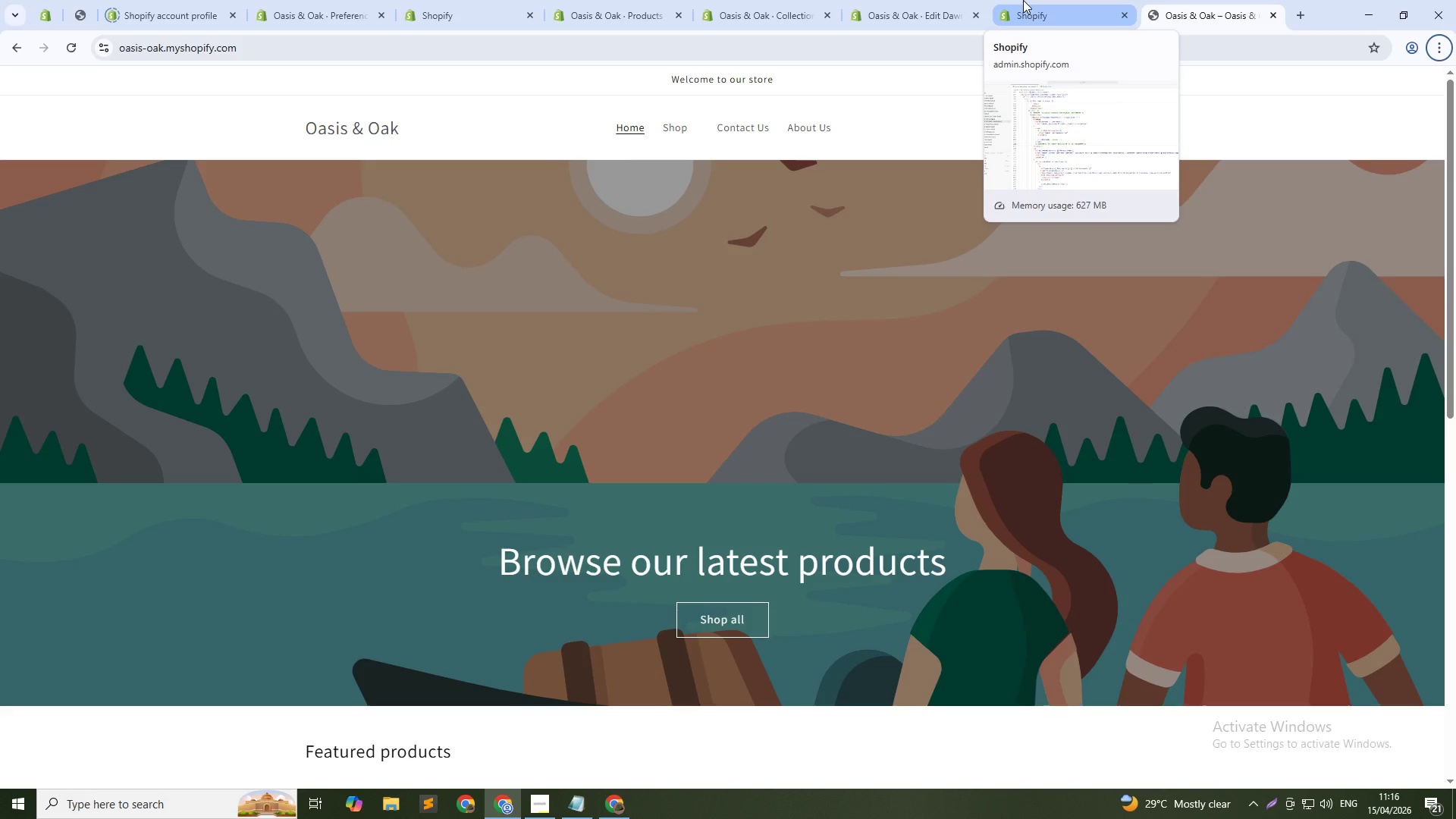 
key(Alt+AltLeft)
 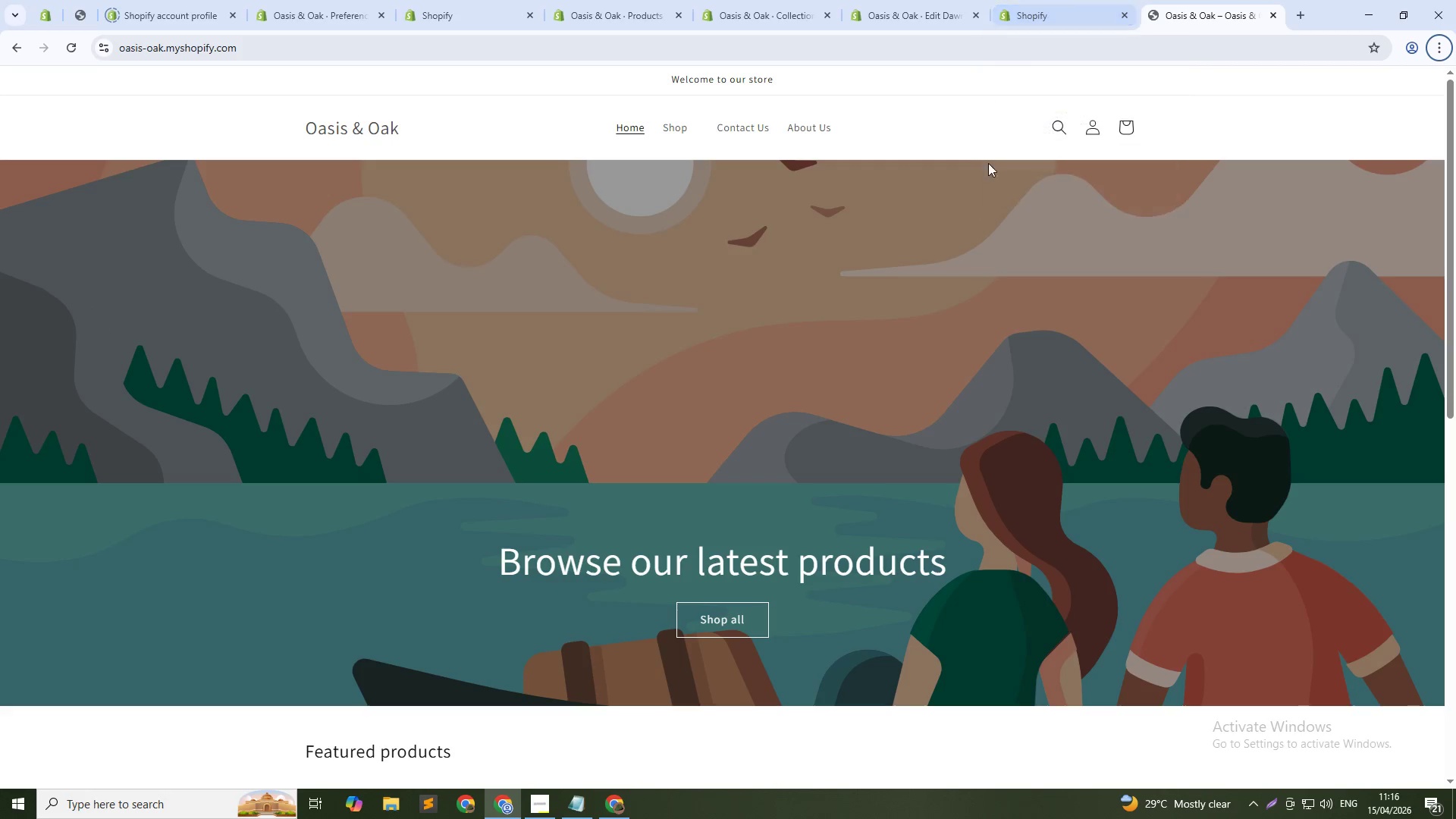 
key(Alt+Tab)
 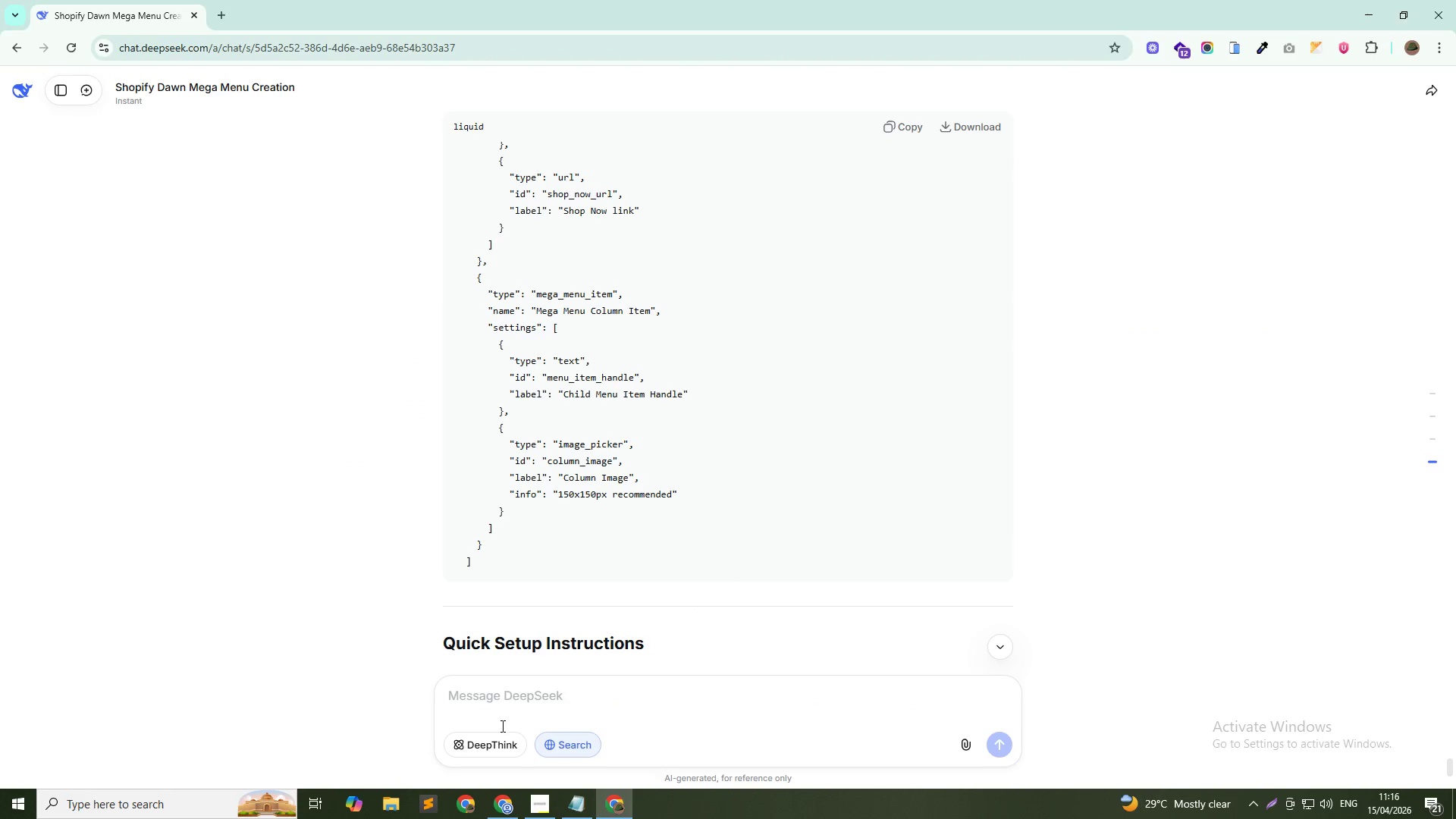 
left_click([498, 695])
 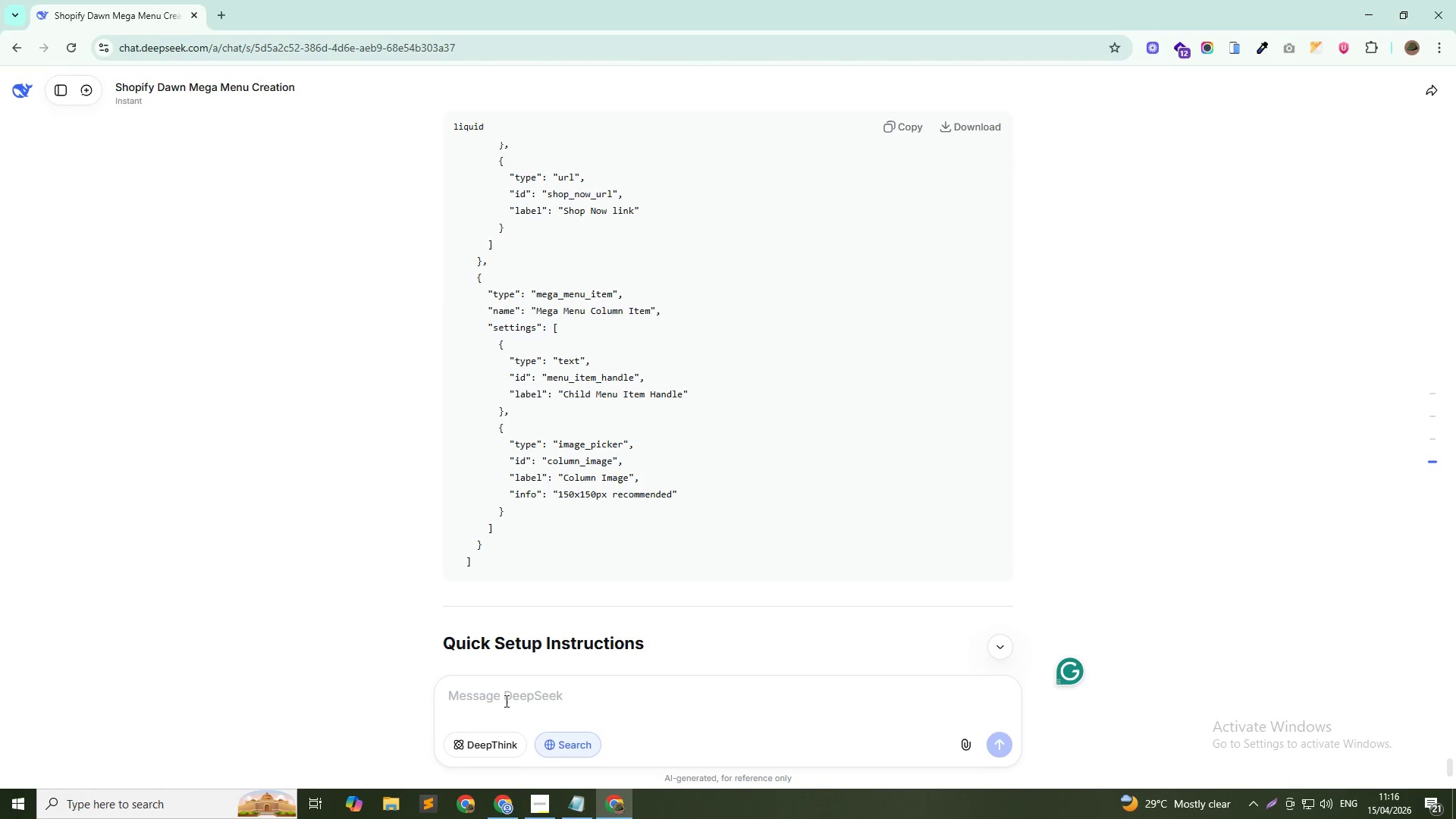 
type( I want it withing the exisitng setup only - i don't wat )
key(Backspace)
key(Backspace)
type(nt to create anything separately. When I hover over "")
 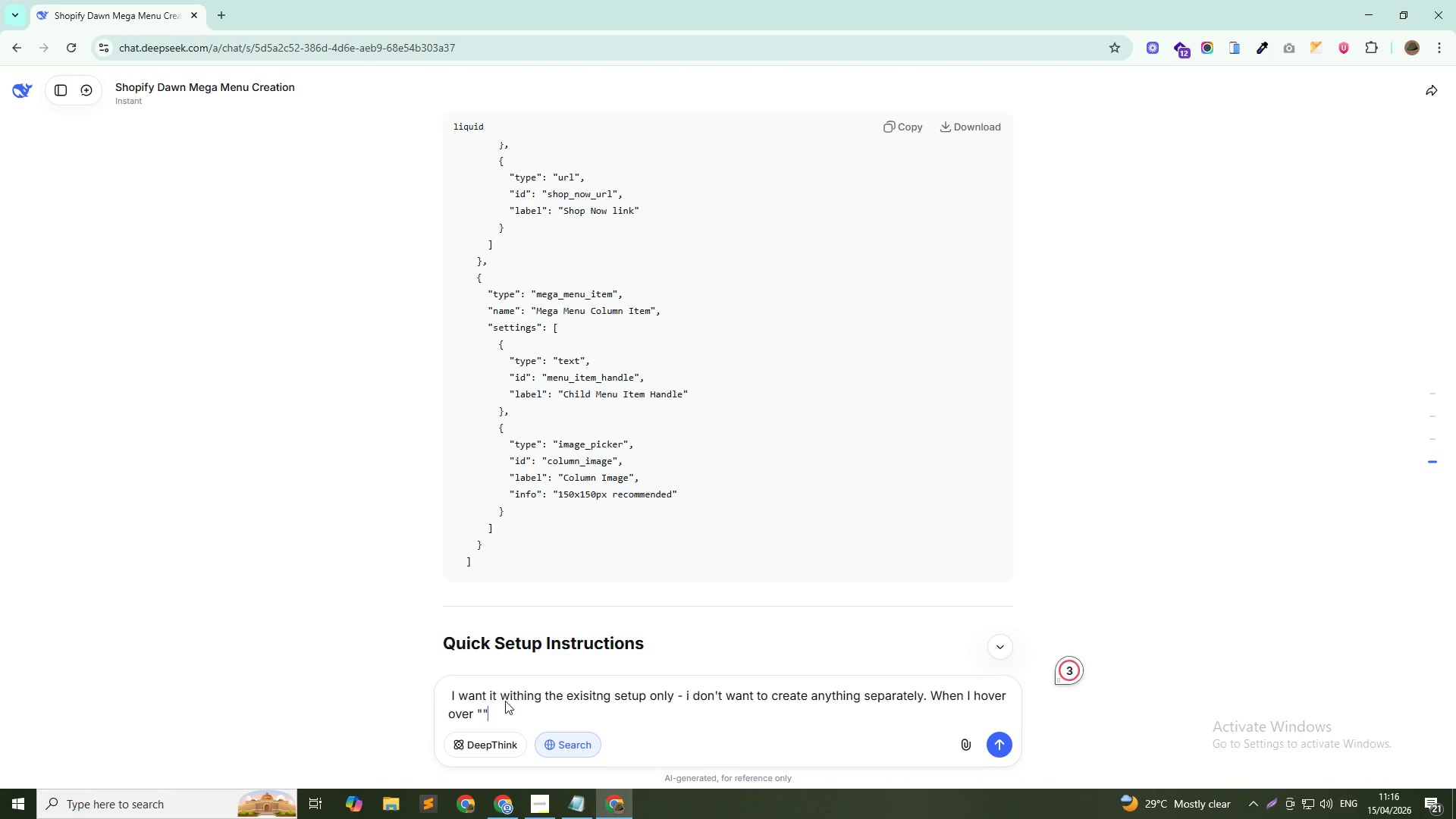 
 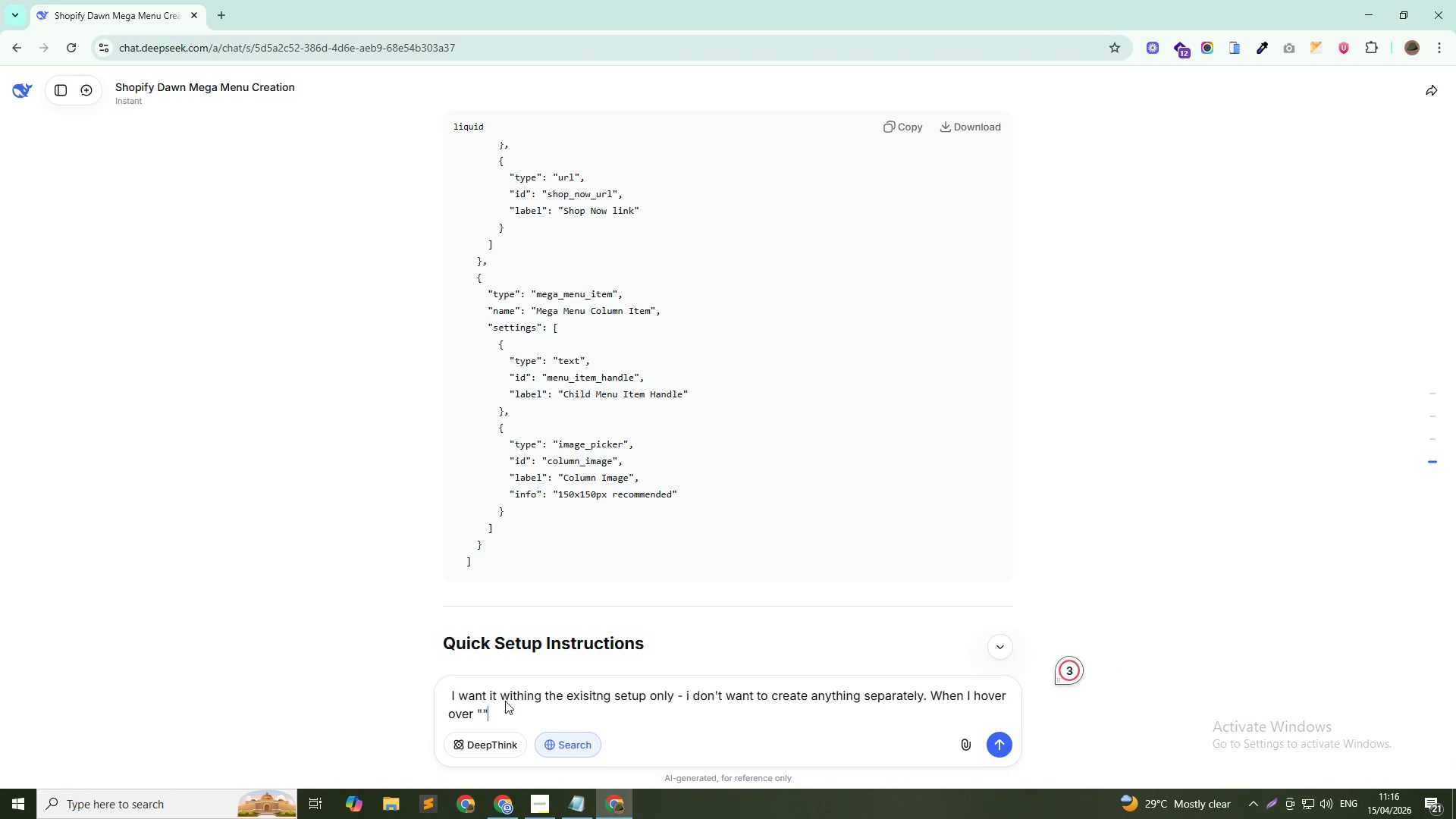 
key(ArrowLeft)
 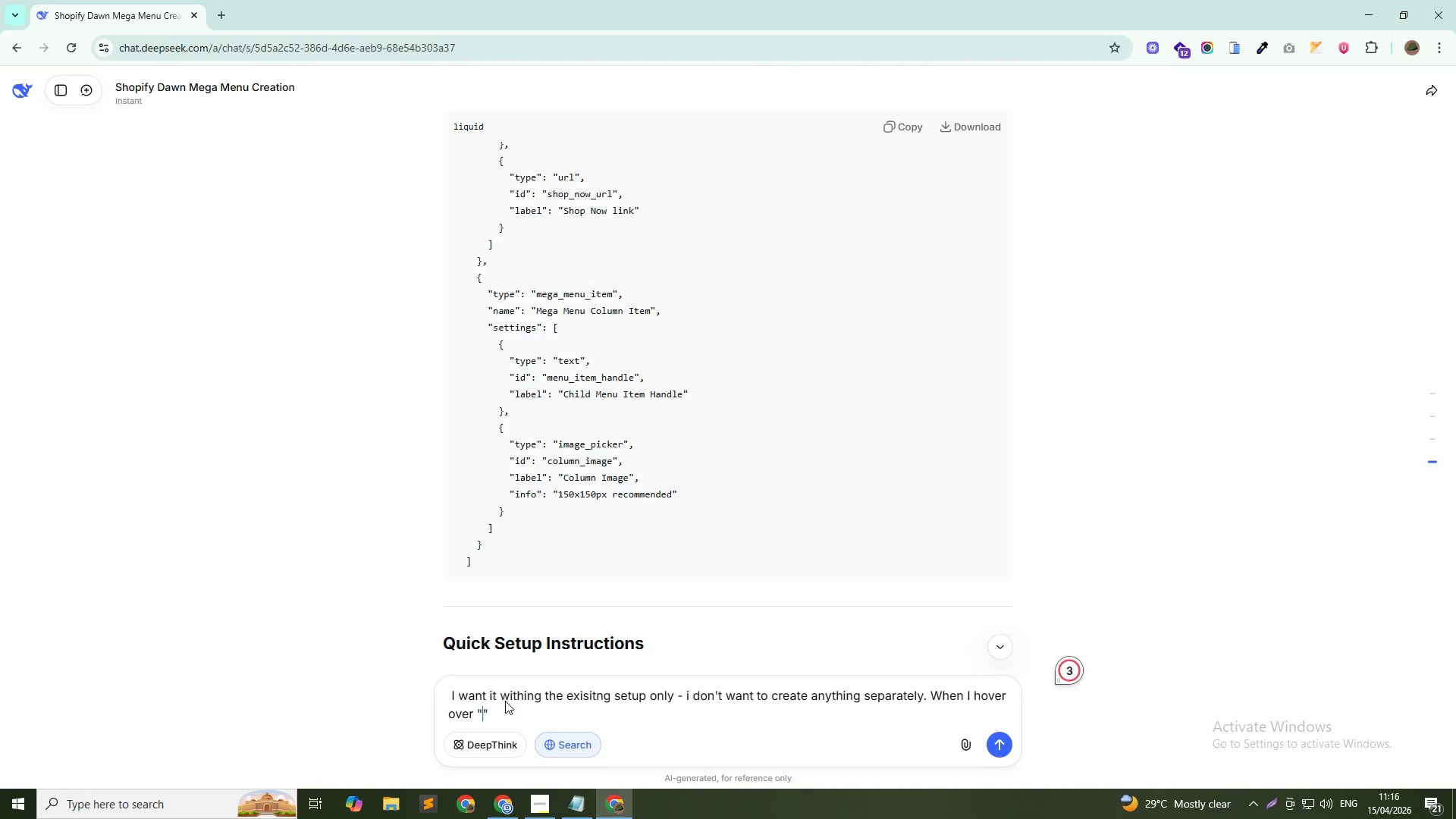 
type(SHo)
key(Backspace)
key(Backspace)
type(hop)
 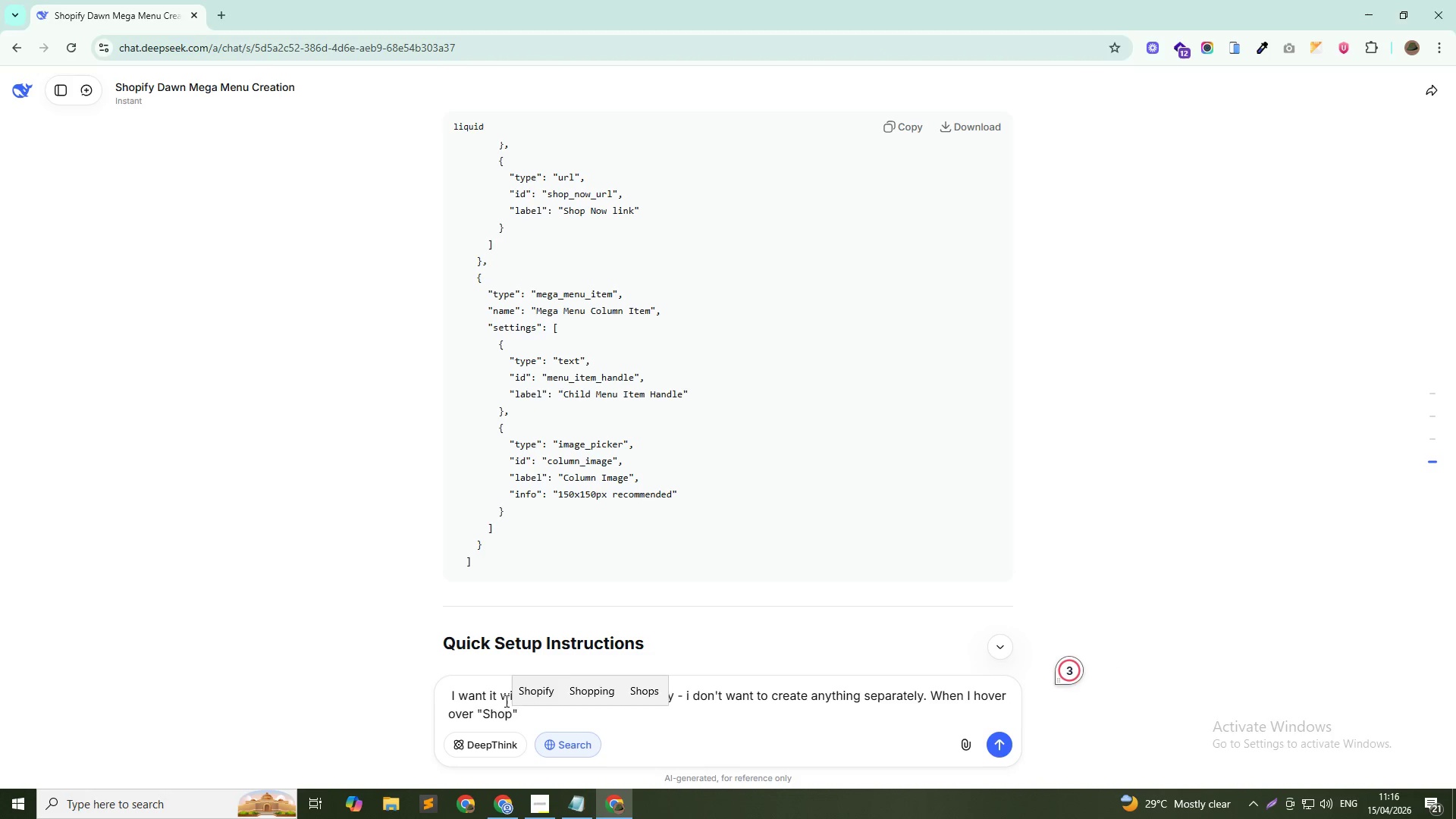 
key(ArrowRight)
 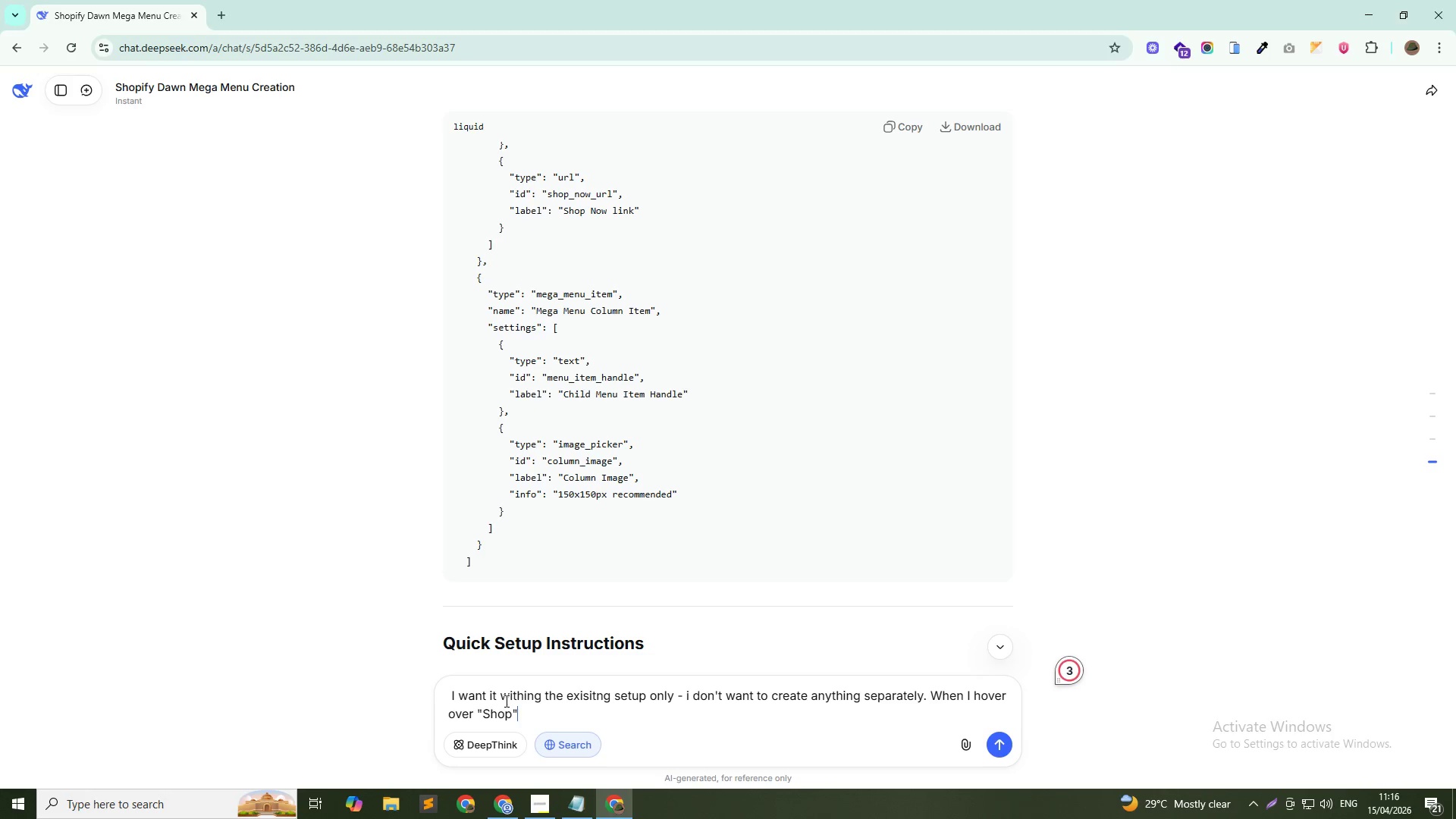 
type(, it should)
 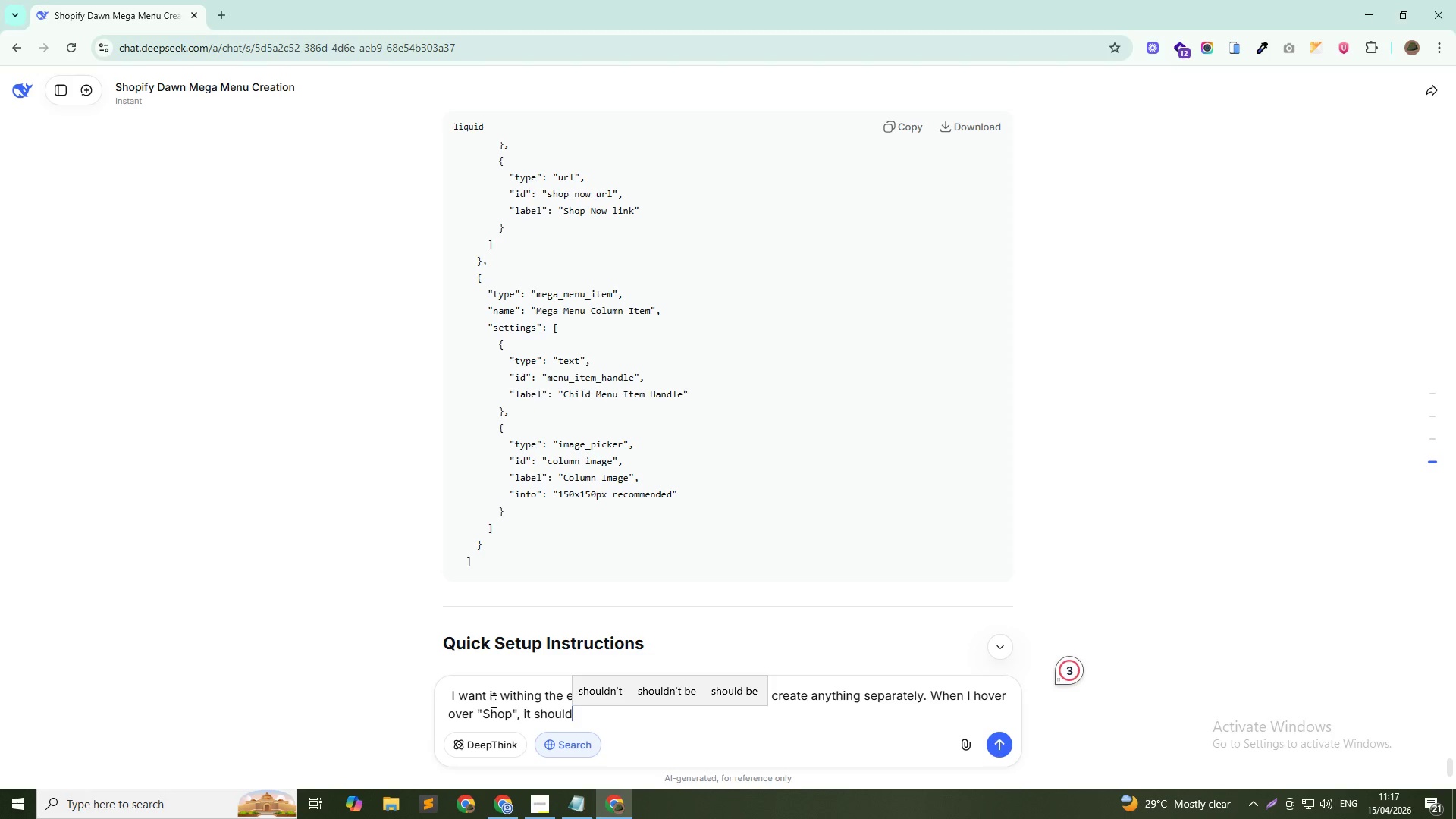 
wait(65.7)
 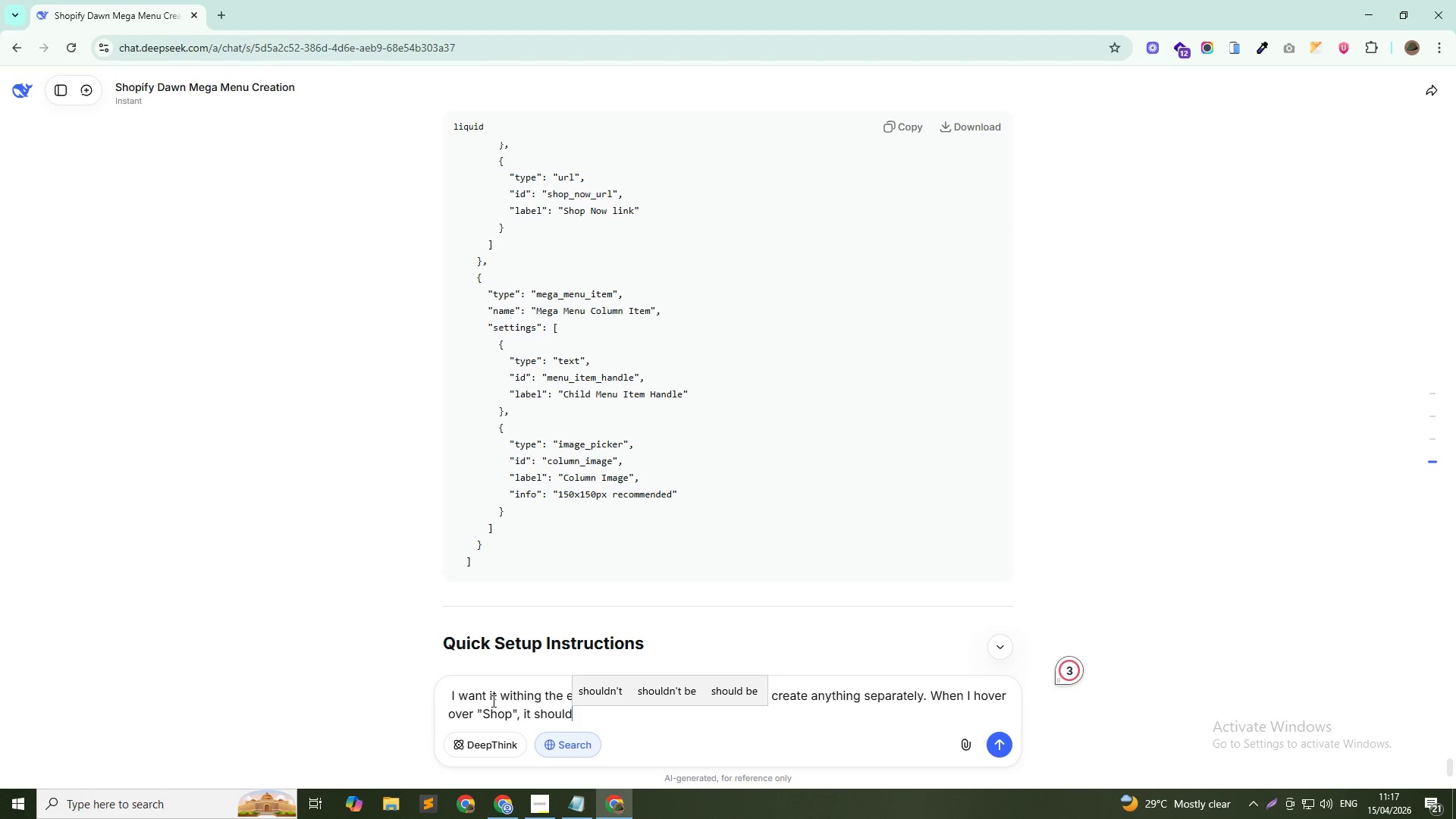 
type( open, and you )
key(Backspace)
key(Backspace)
key(Backspace)
type(it should)
key(Backspace)
type(it should only oop)
key(Backspace)
key(Backspace)
type(pen for items that have a dropdown, it not , it shouldn)
key(Backspace)
type( not open)
 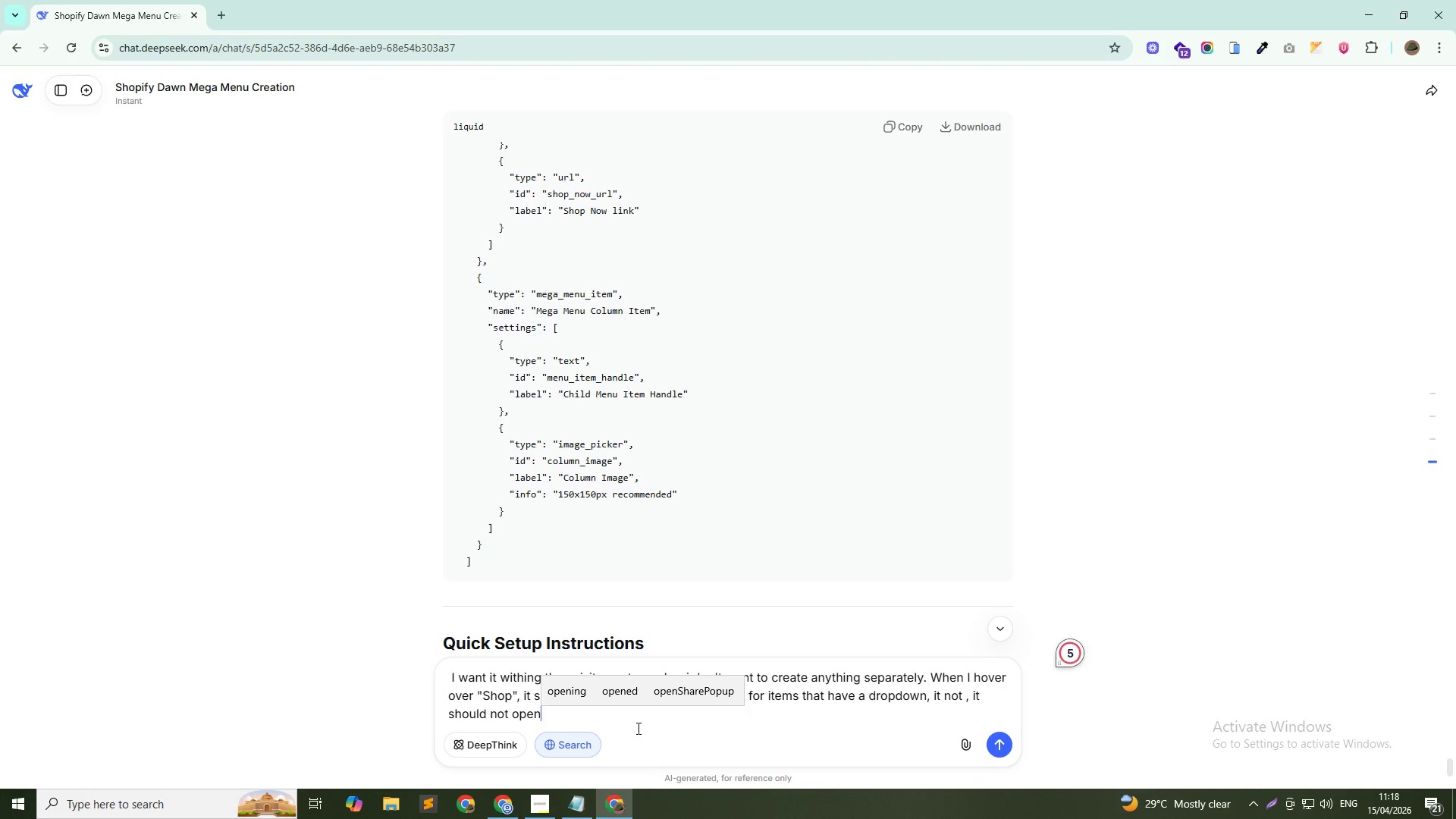 
key(Enter)
 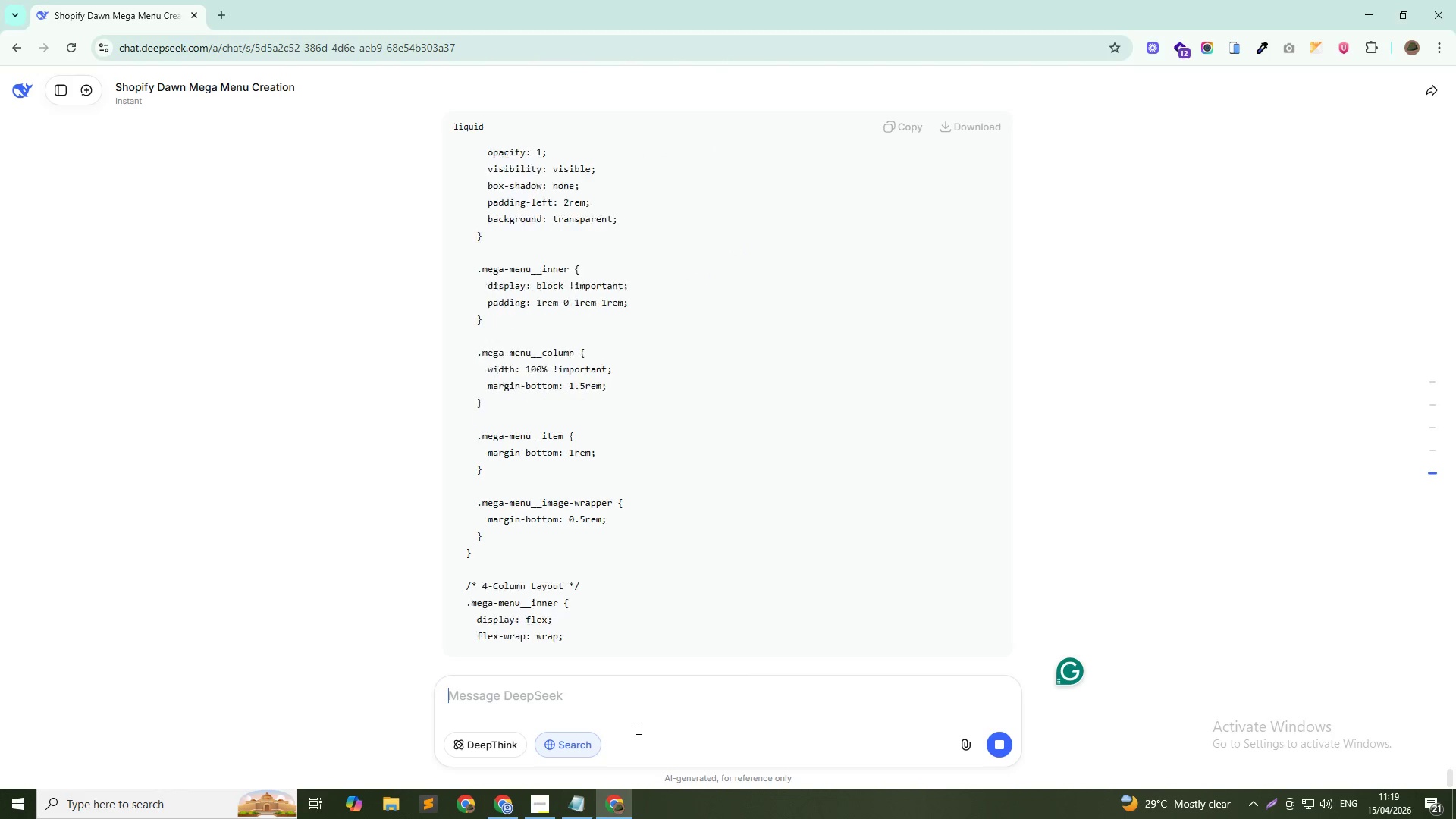 
wait(42.84)
 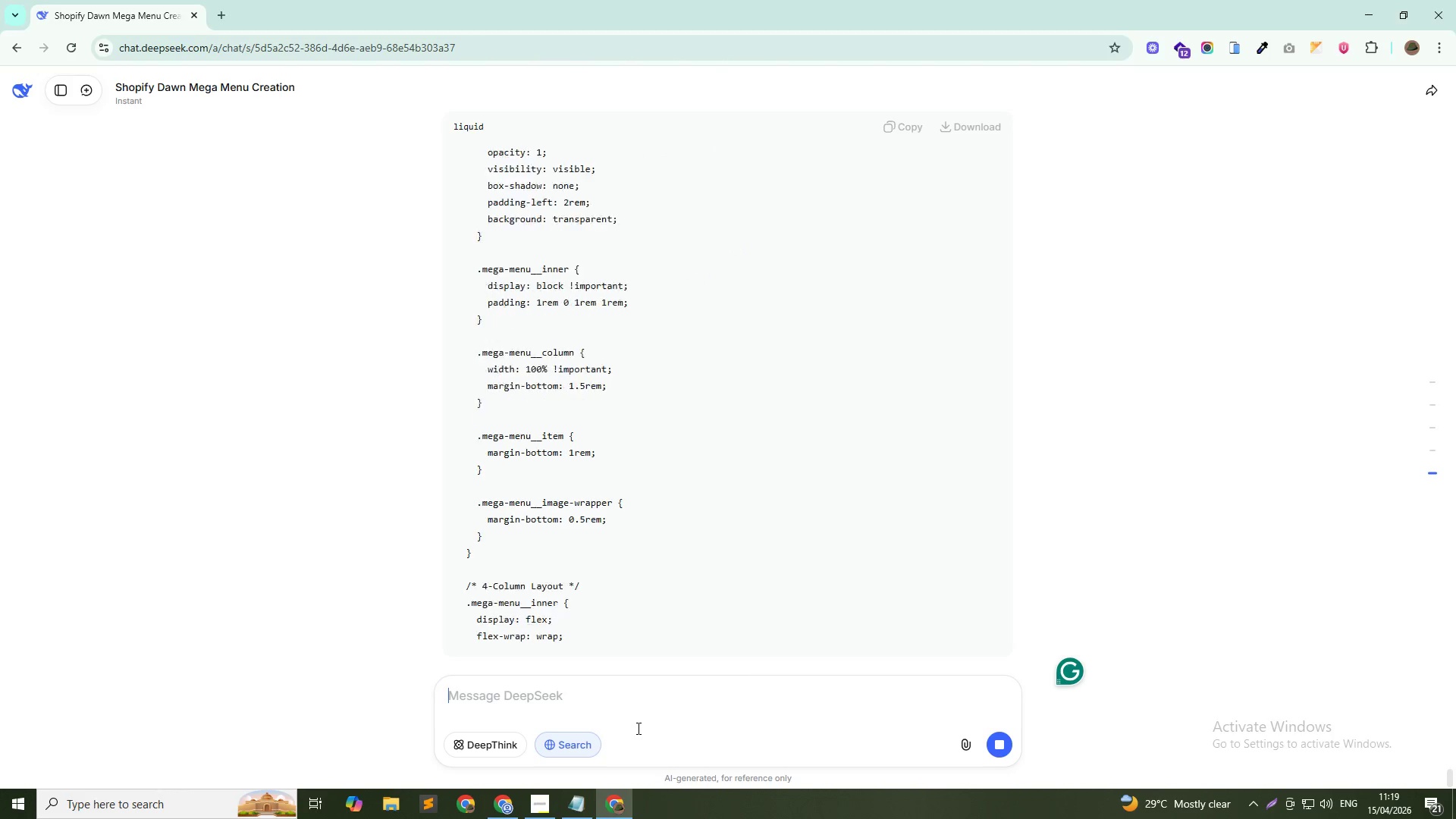 
scroll: coordinate [525, 404], scroll_direction: up, amount: 63.0
 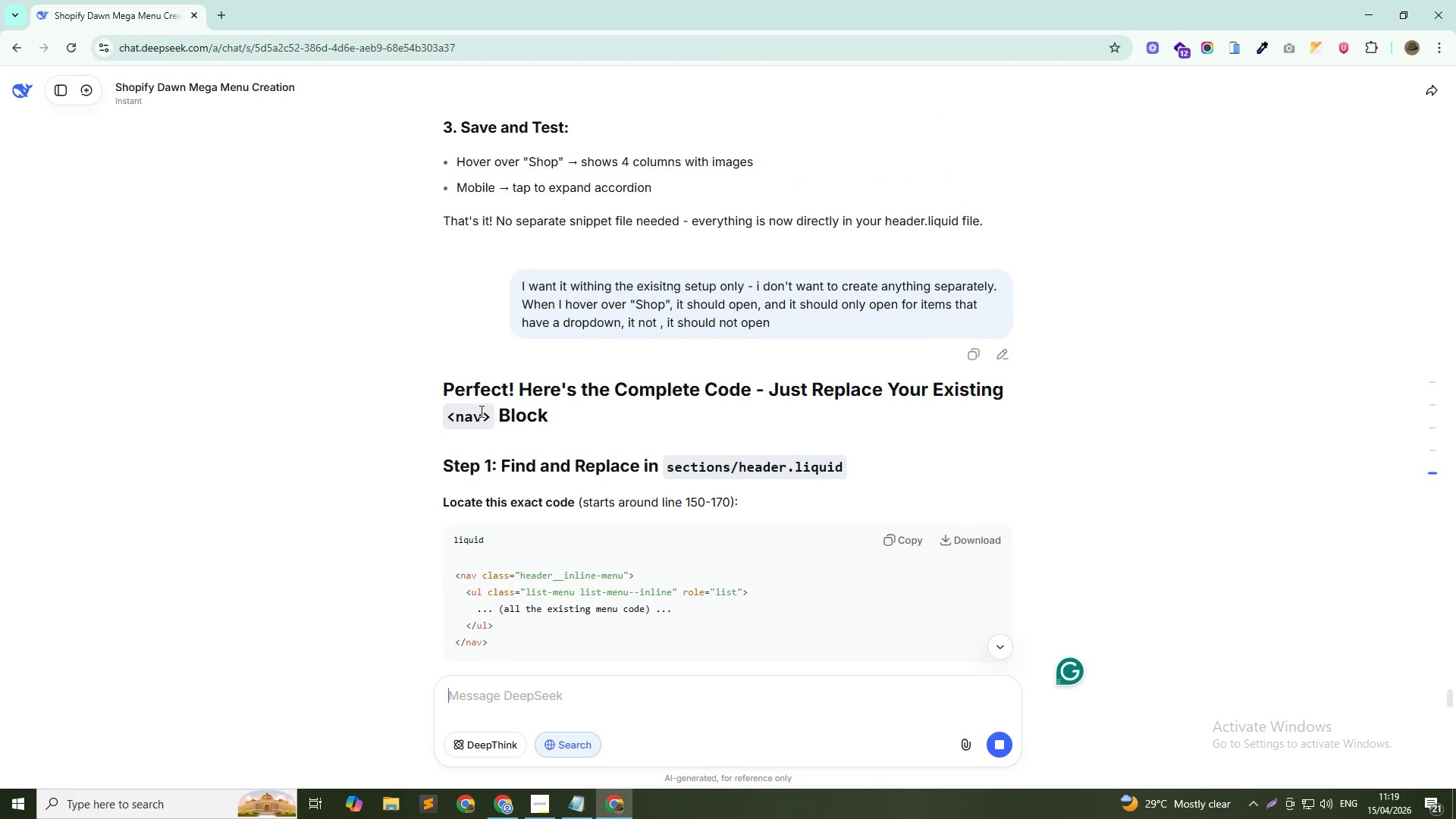 
left_click_drag(start_coordinate=[562, 396], to_coordinate=[835, 430])
 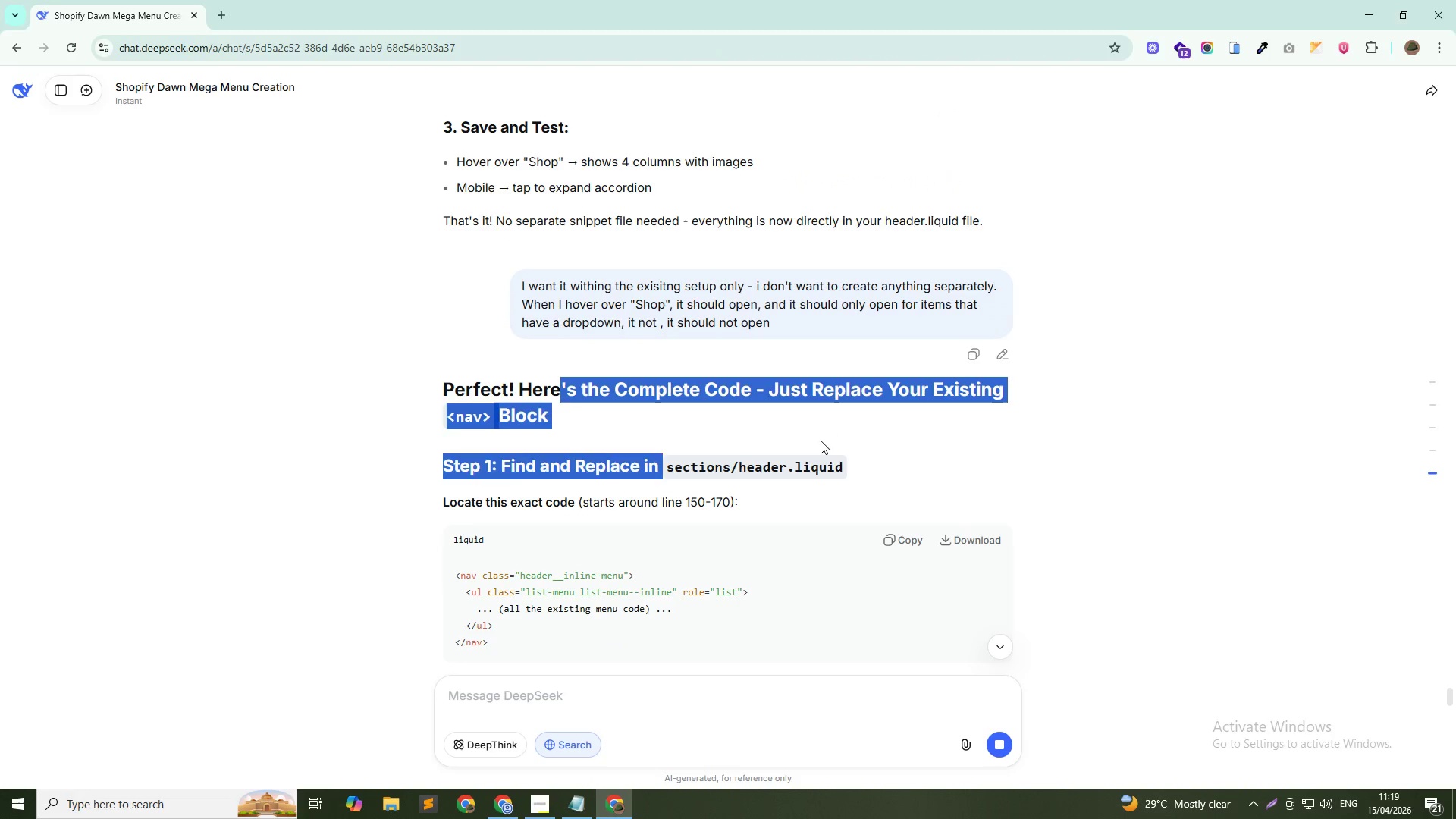 
left_click([821, 441])
 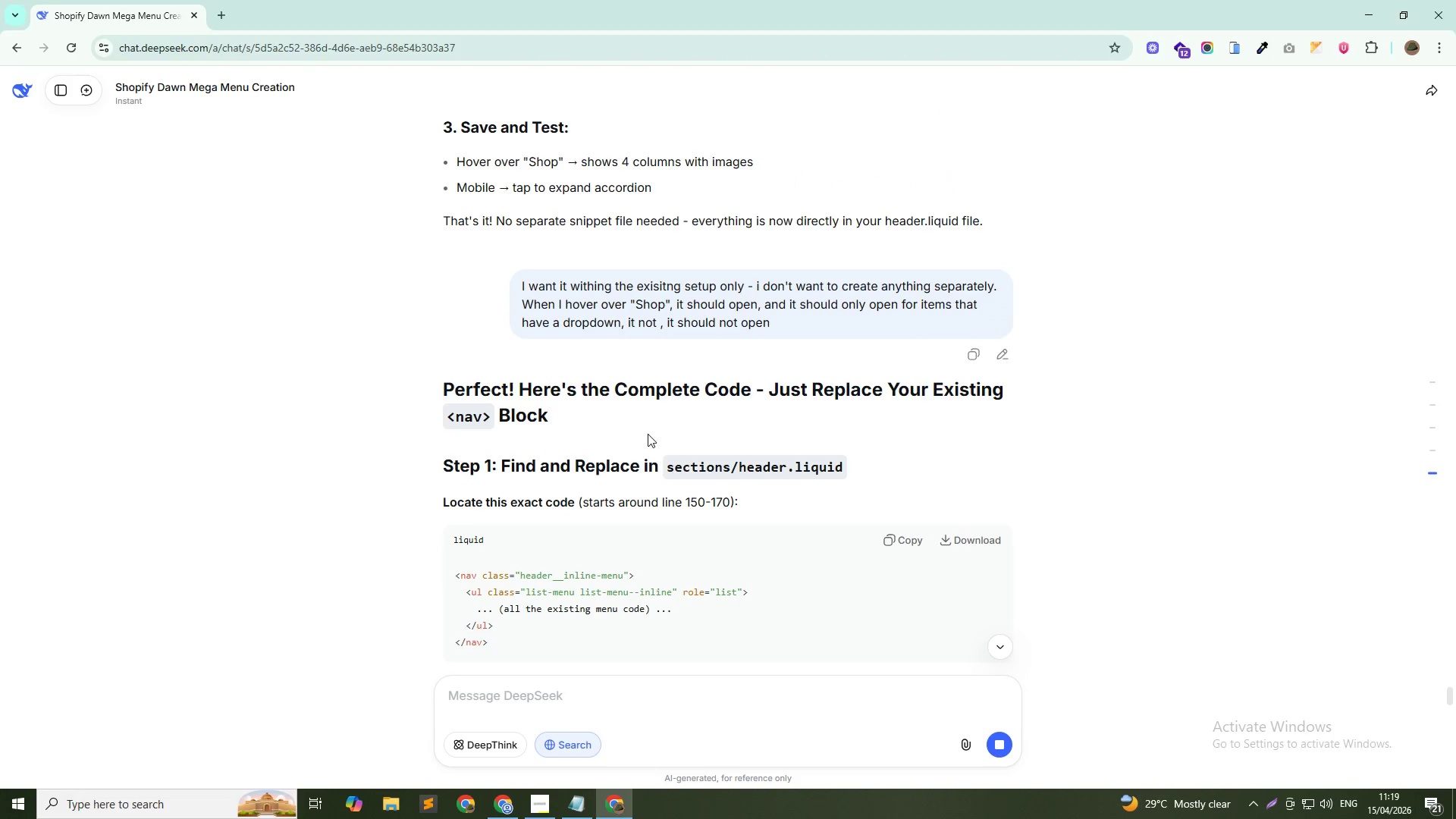 
scroll: coordinate [543, 463], scroll_direction: down, amount: 4.0
 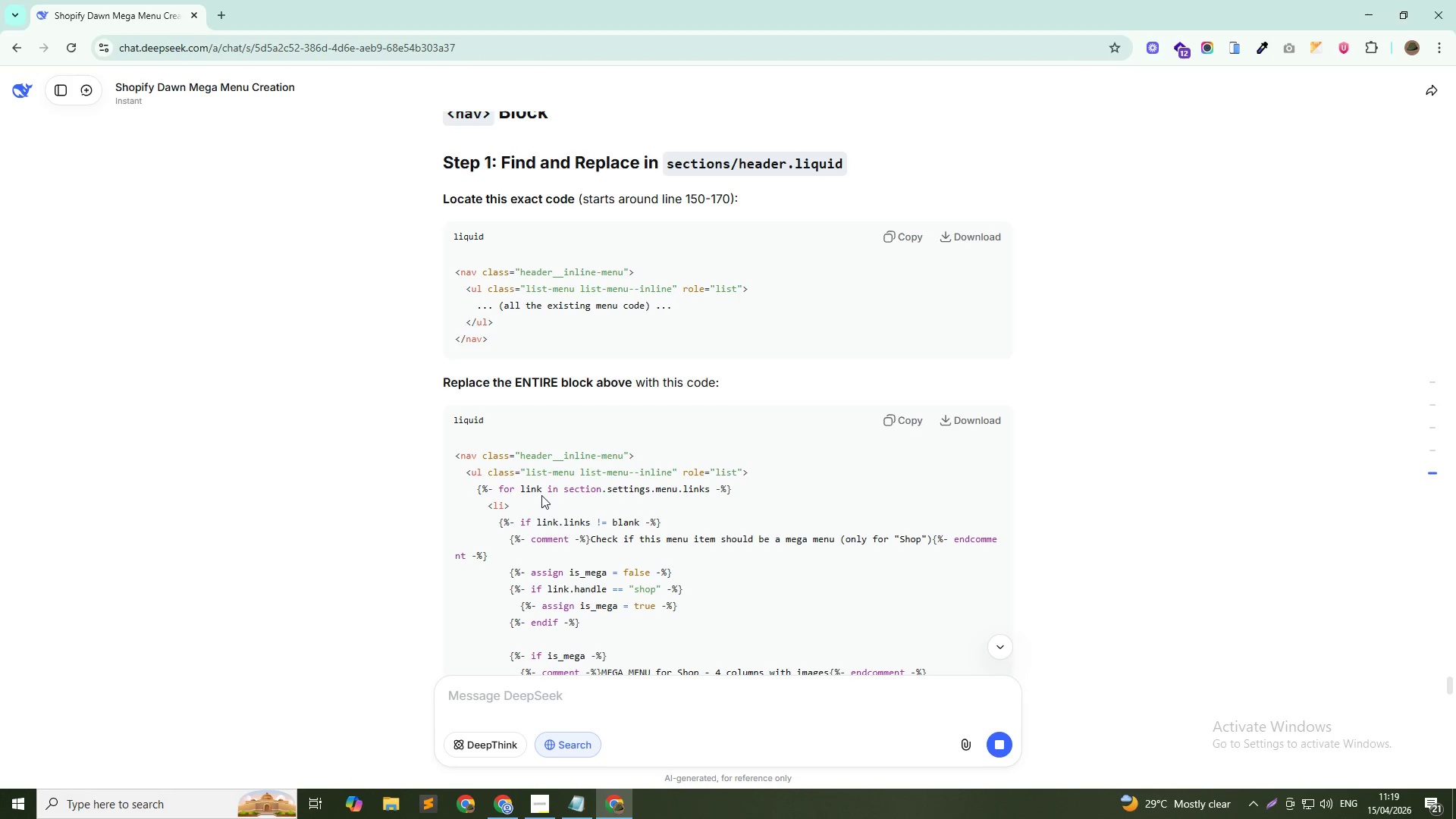 
wait(5.25)
 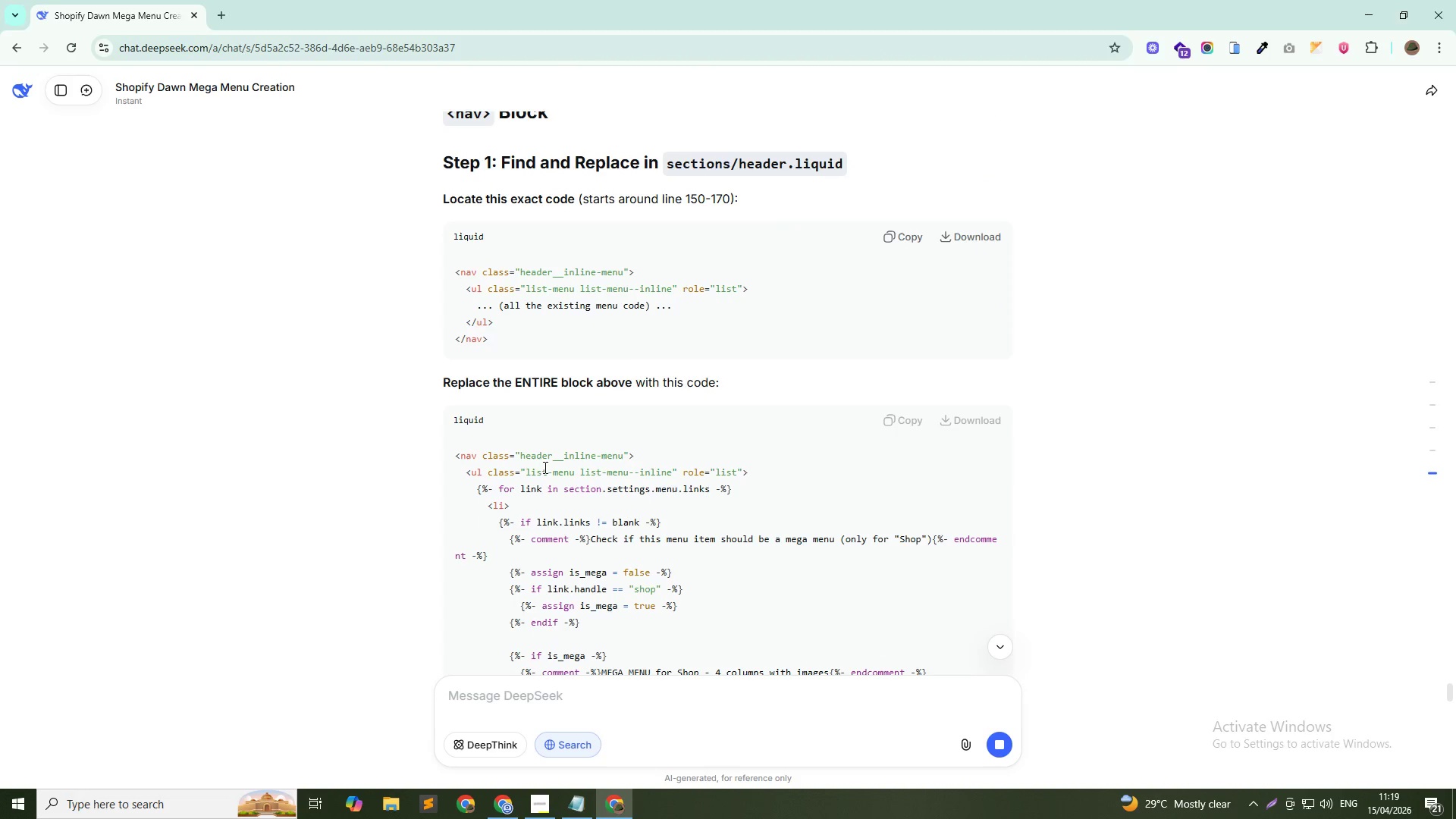 
left_click_drag(start_coordinate=[445, 378], to_coordinate=[774, 391])
 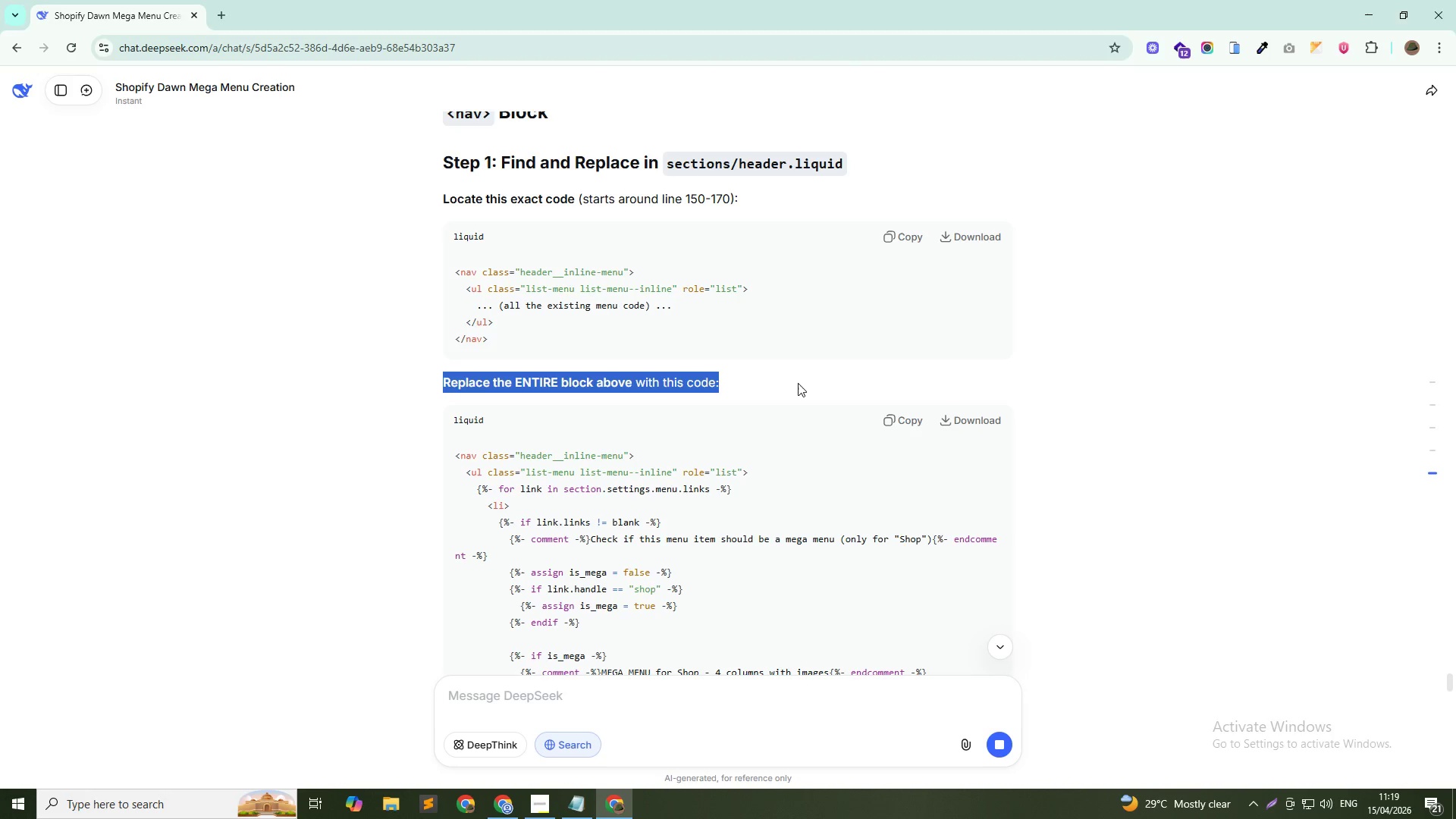 
left_click([798, 383])
 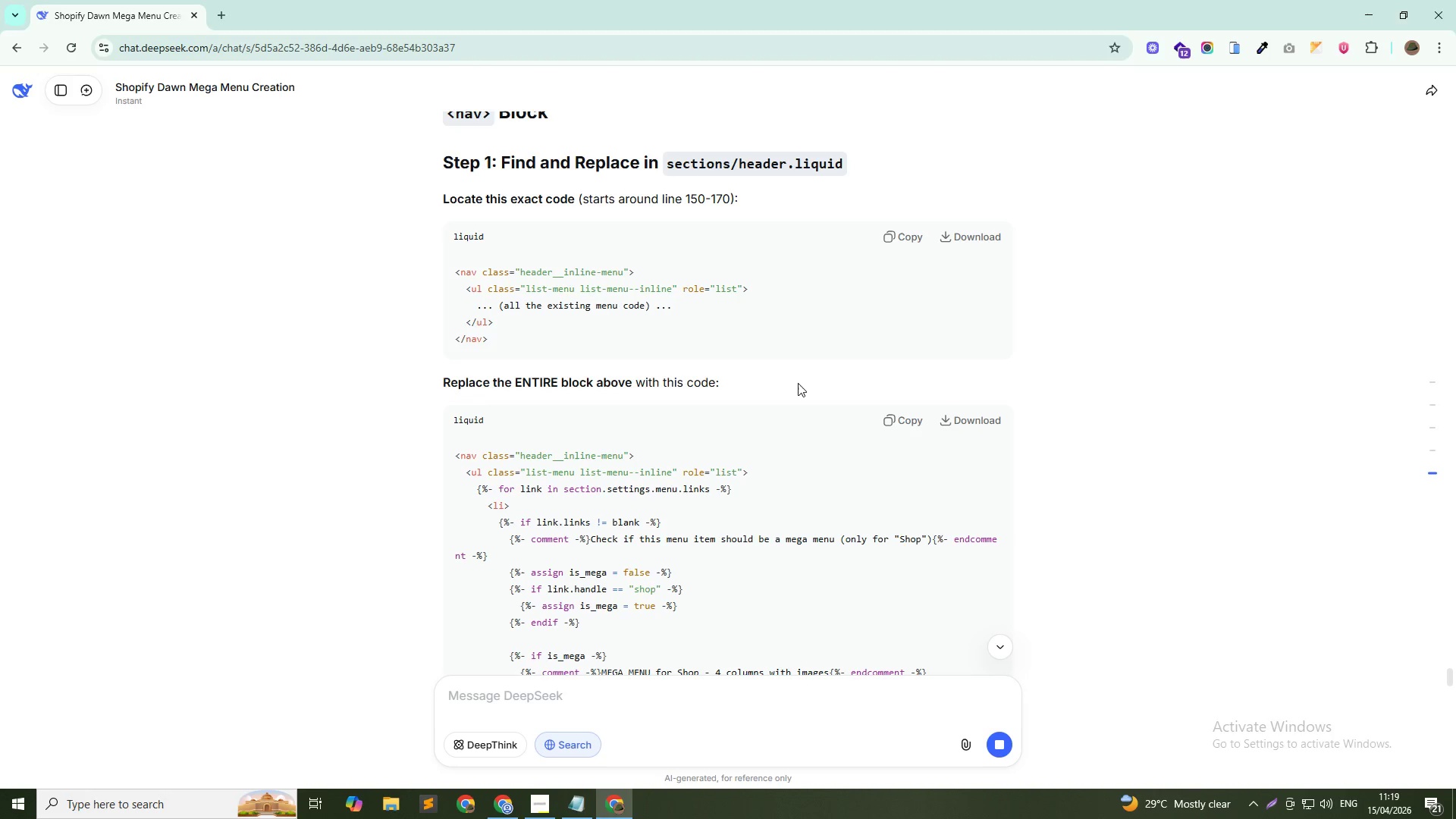 
scroll: coordinate [794, 365], scroll_direction: down, amount: 86.0
 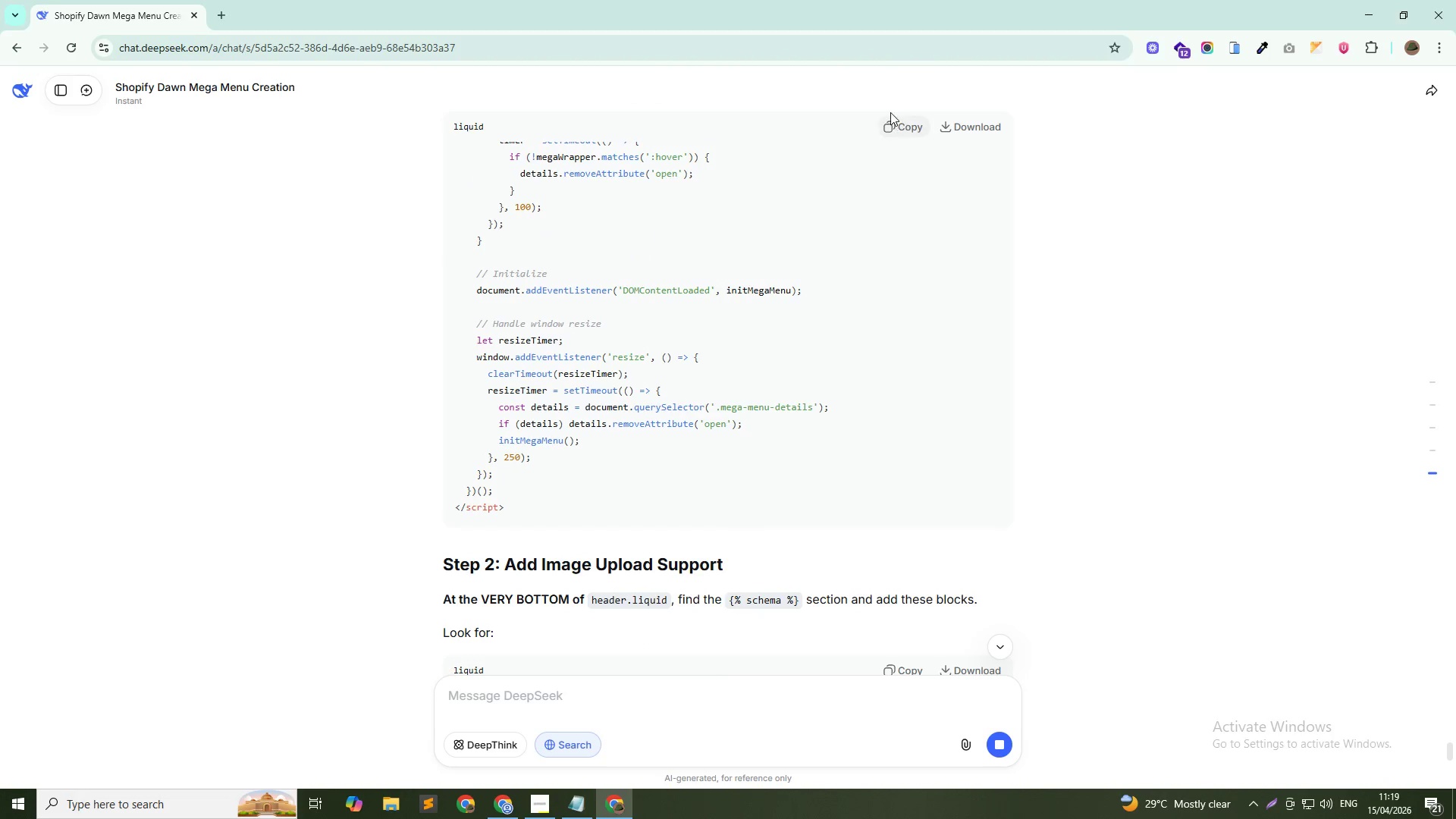 
left_click([896, 126])
 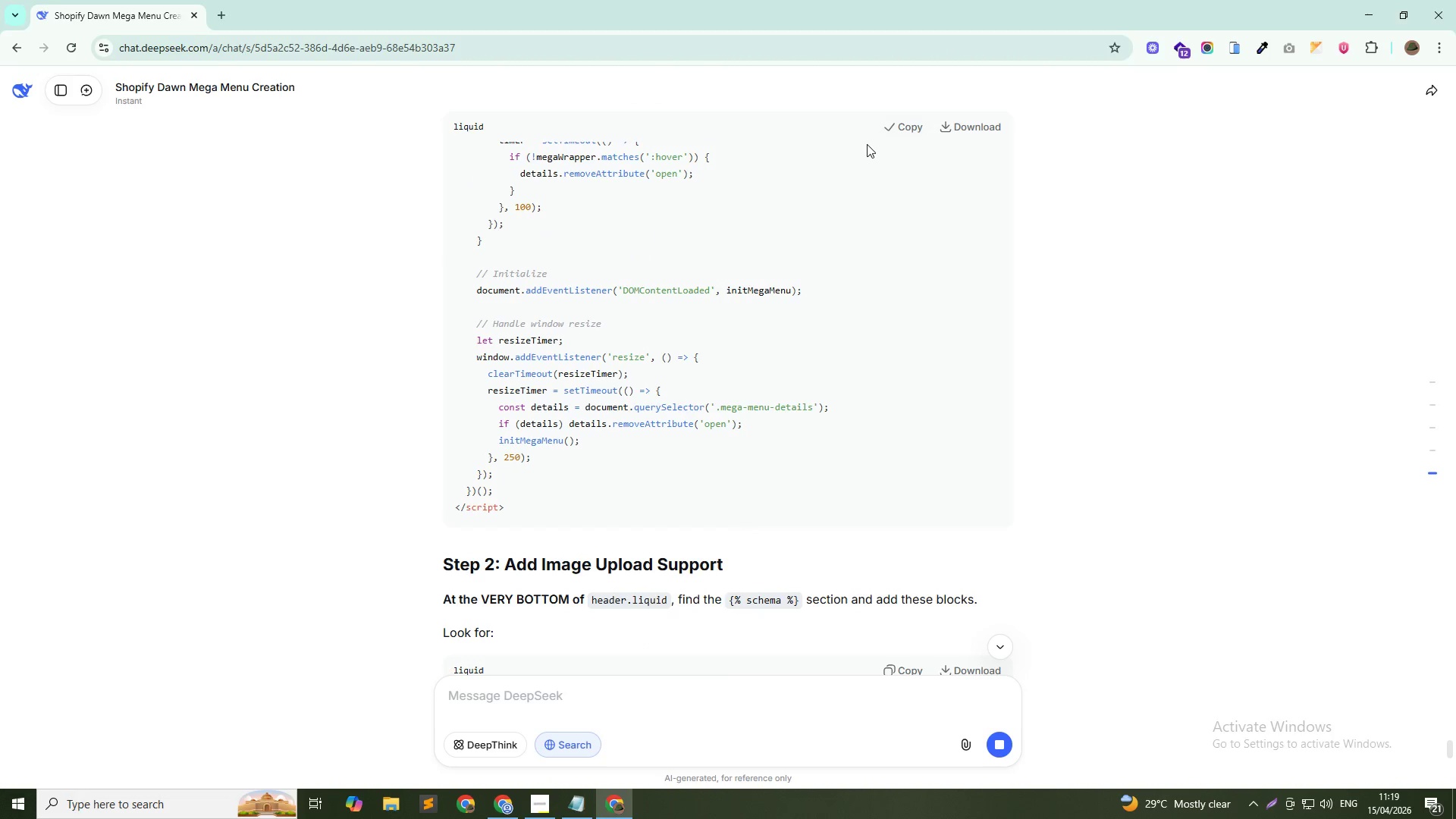 
key(Alt+Tab)
 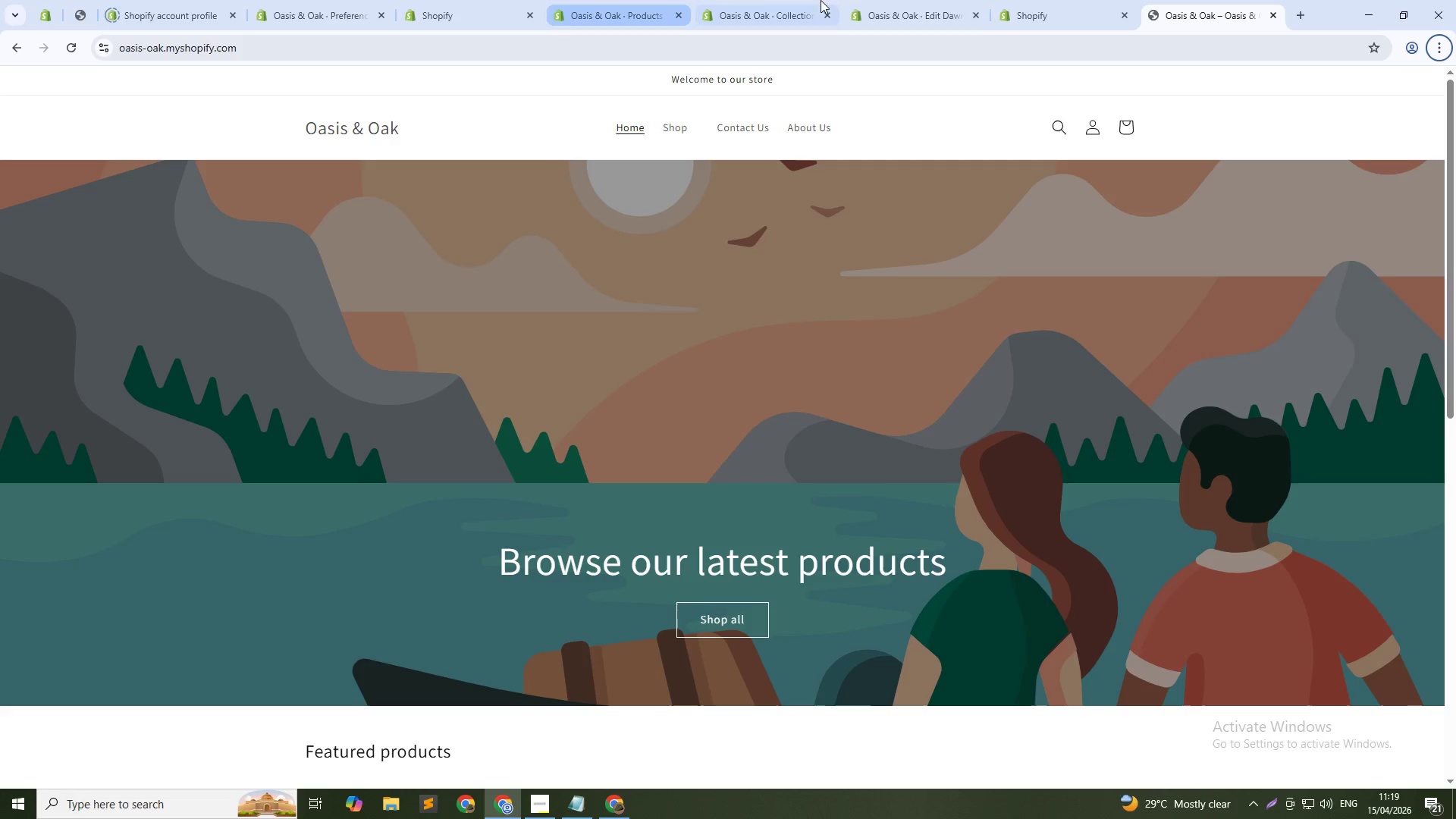 
left_click([1072, 0])
 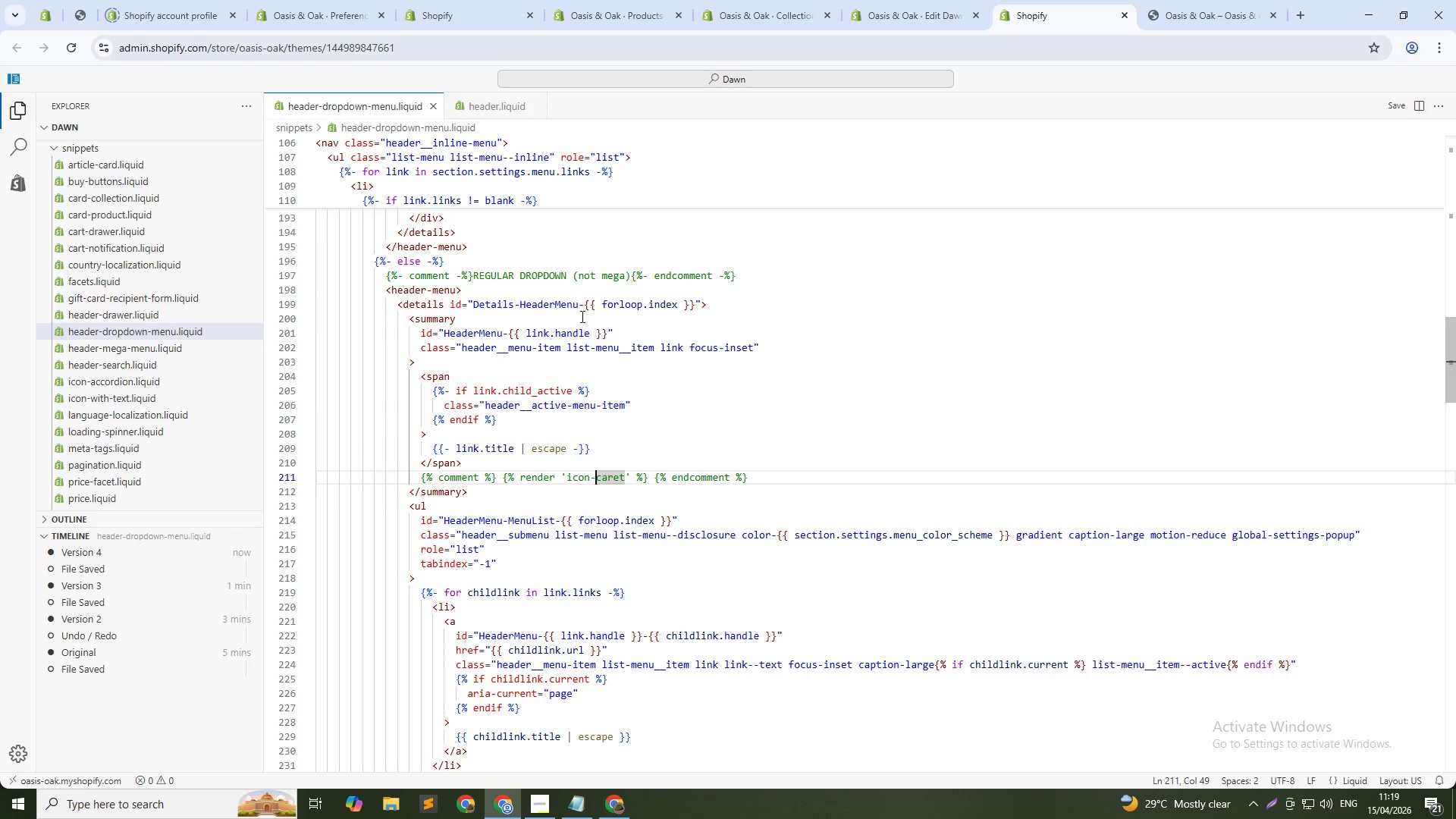 
left_click([791, 362])
 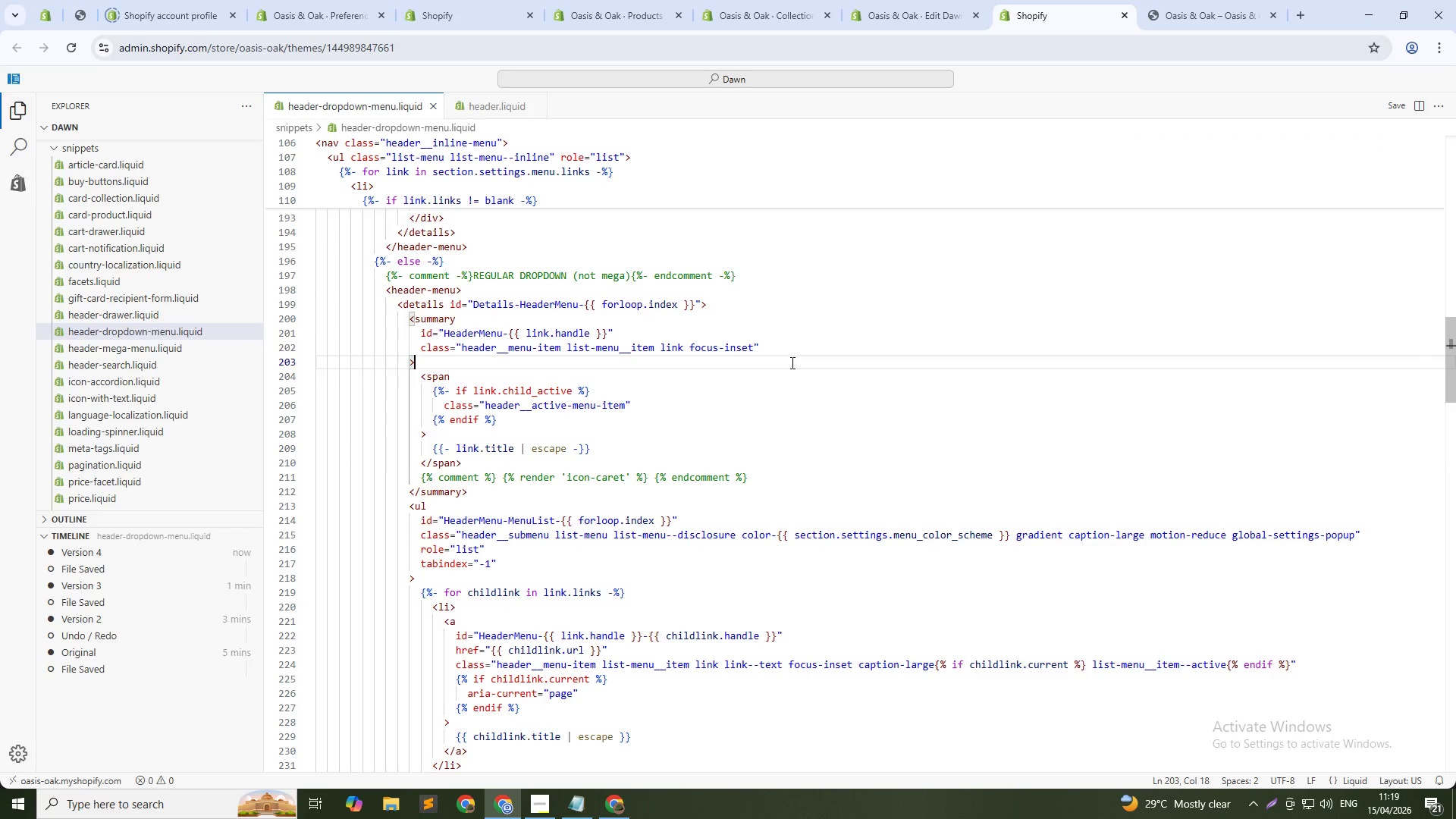 
key(Control+Z)
 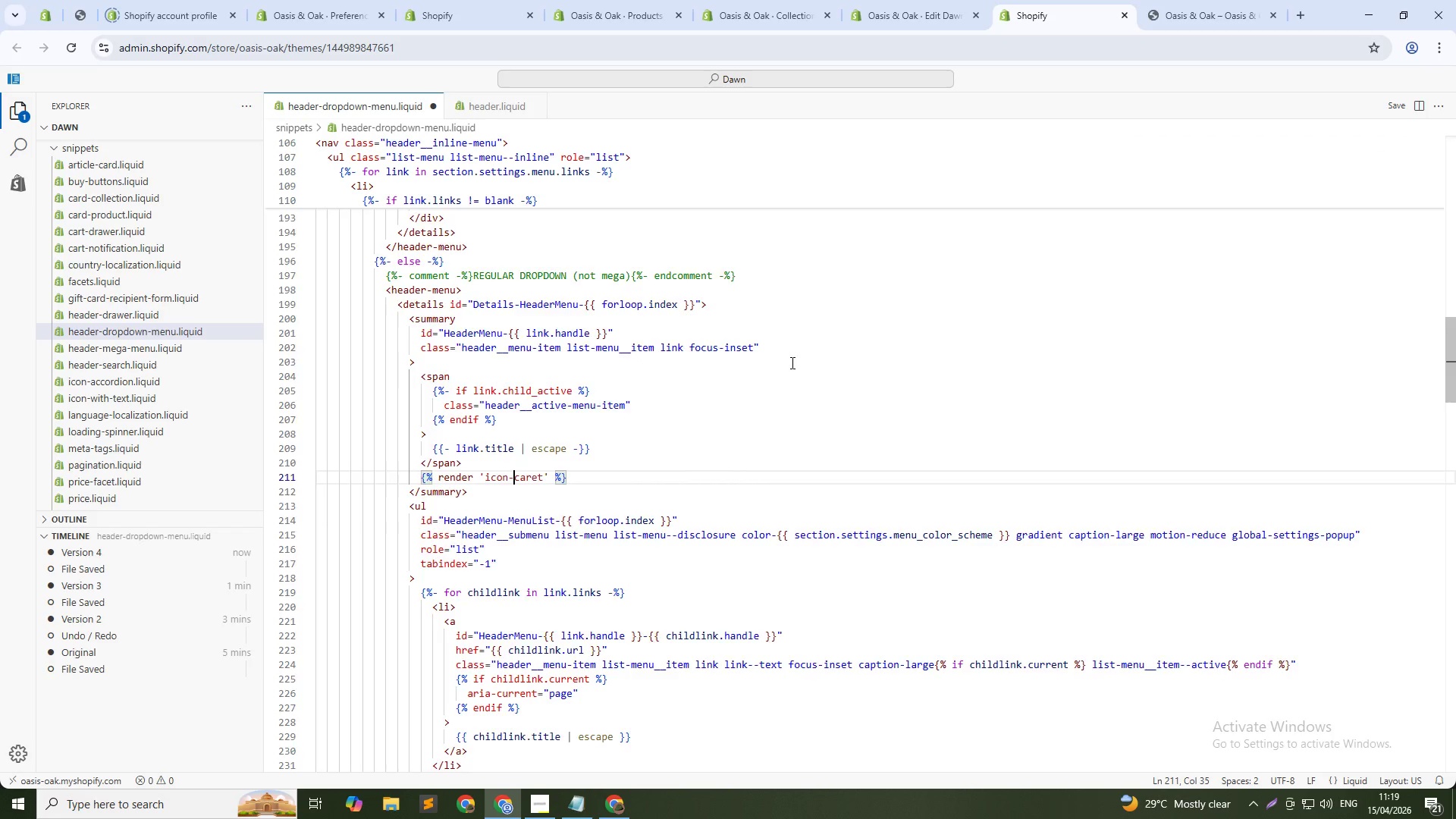 
key(Control+Z)
 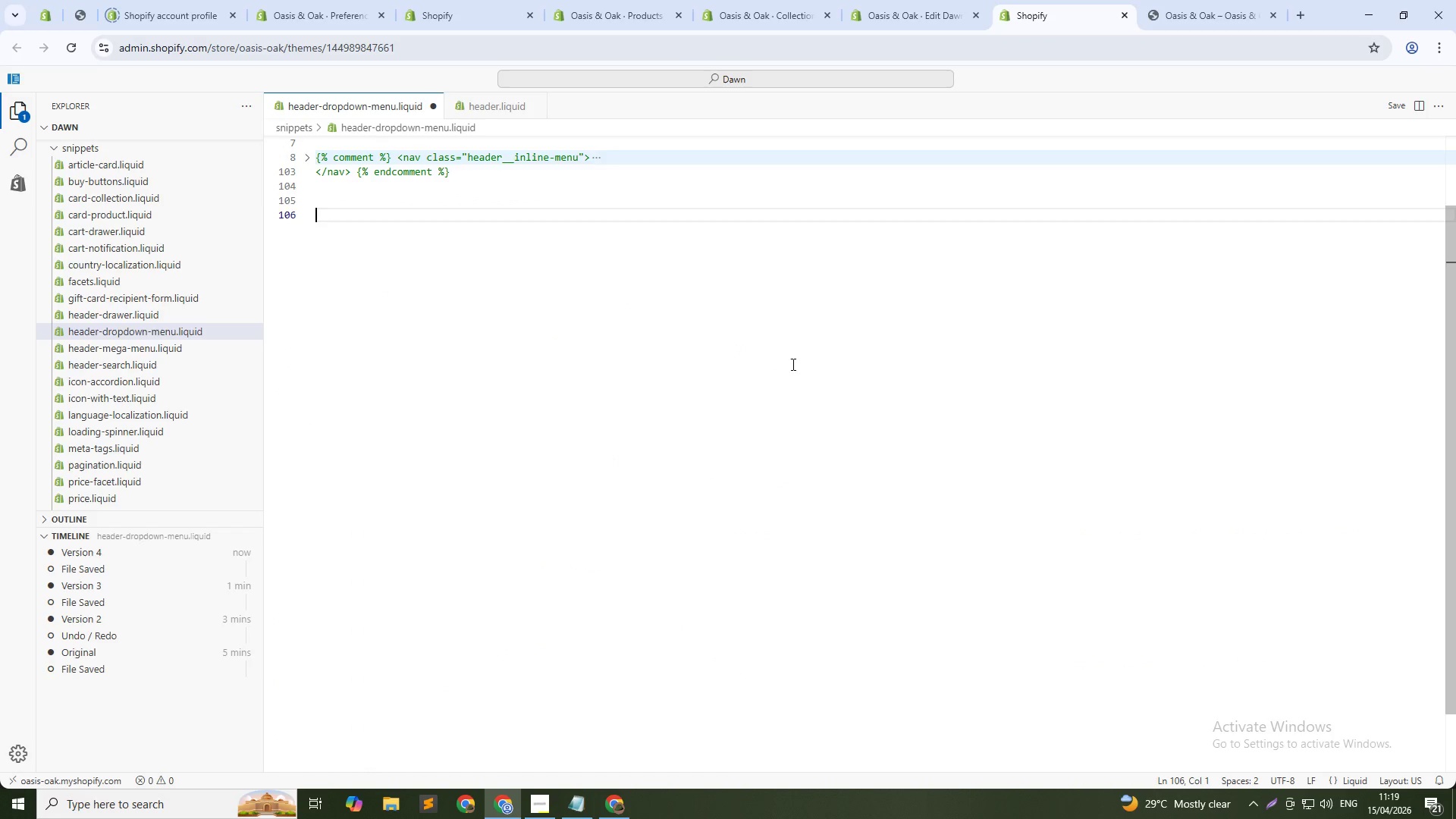 
key(Control+V)
 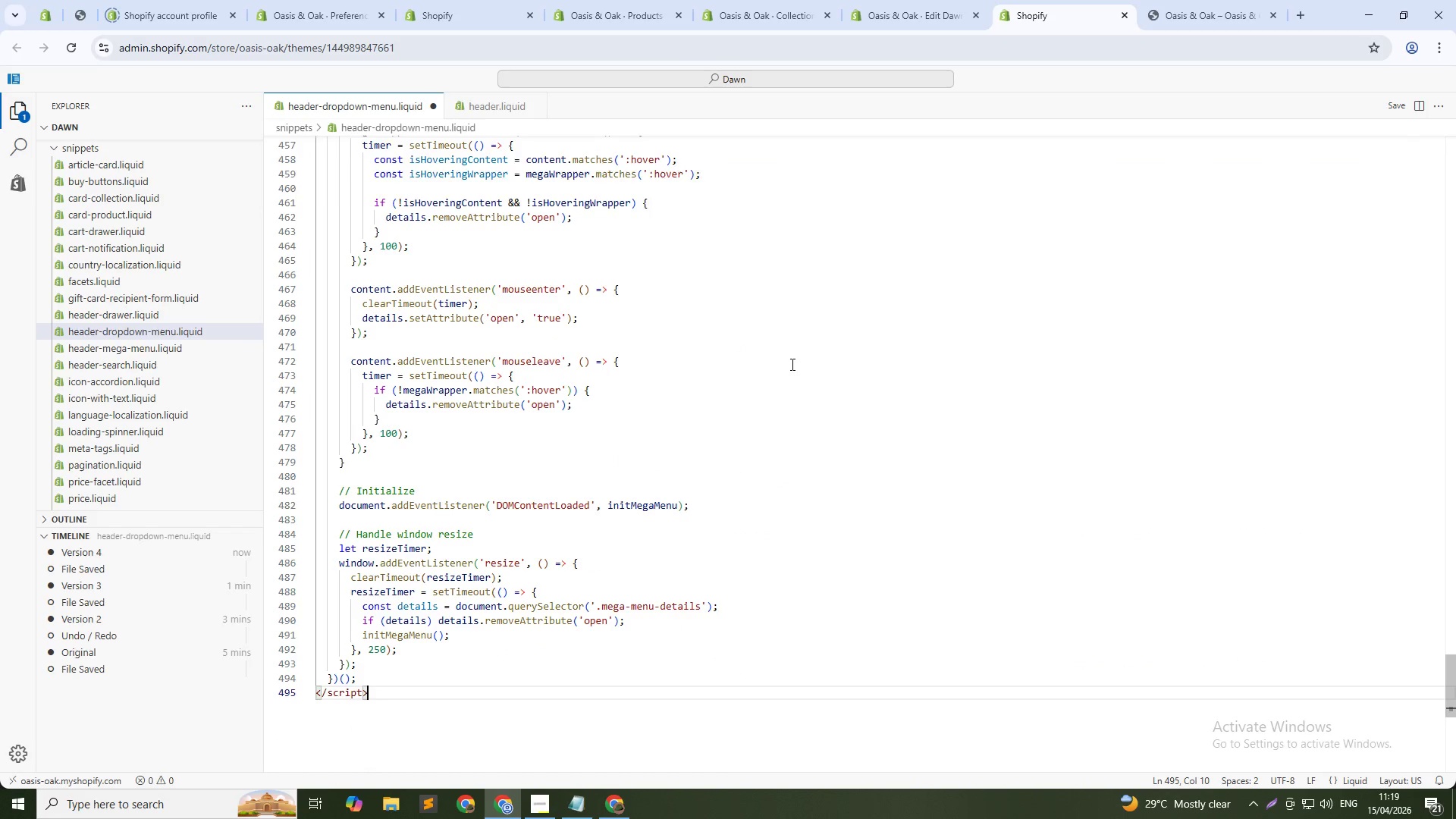 
key(Control+S)
 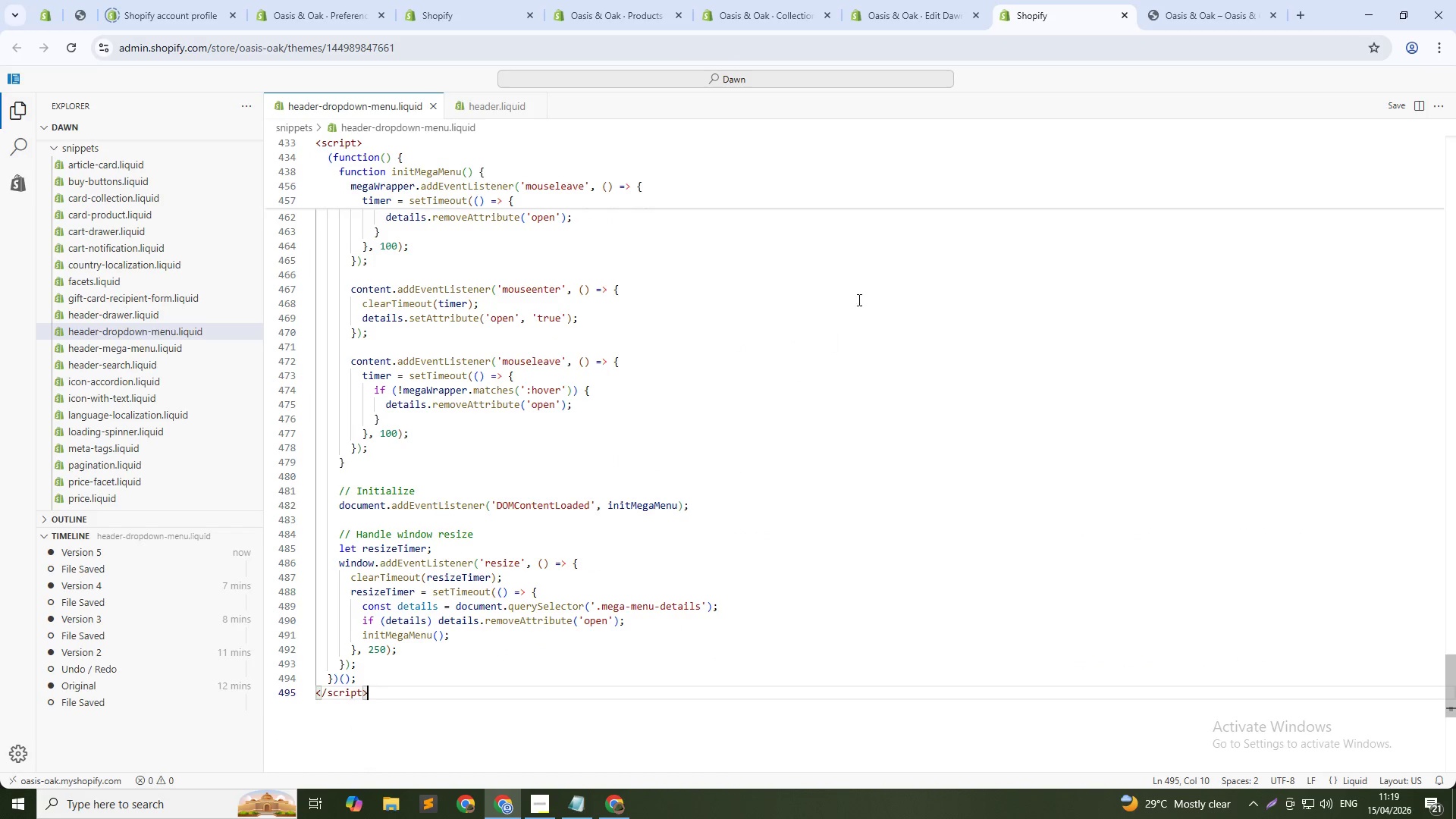 
left_click([1160, 10])
 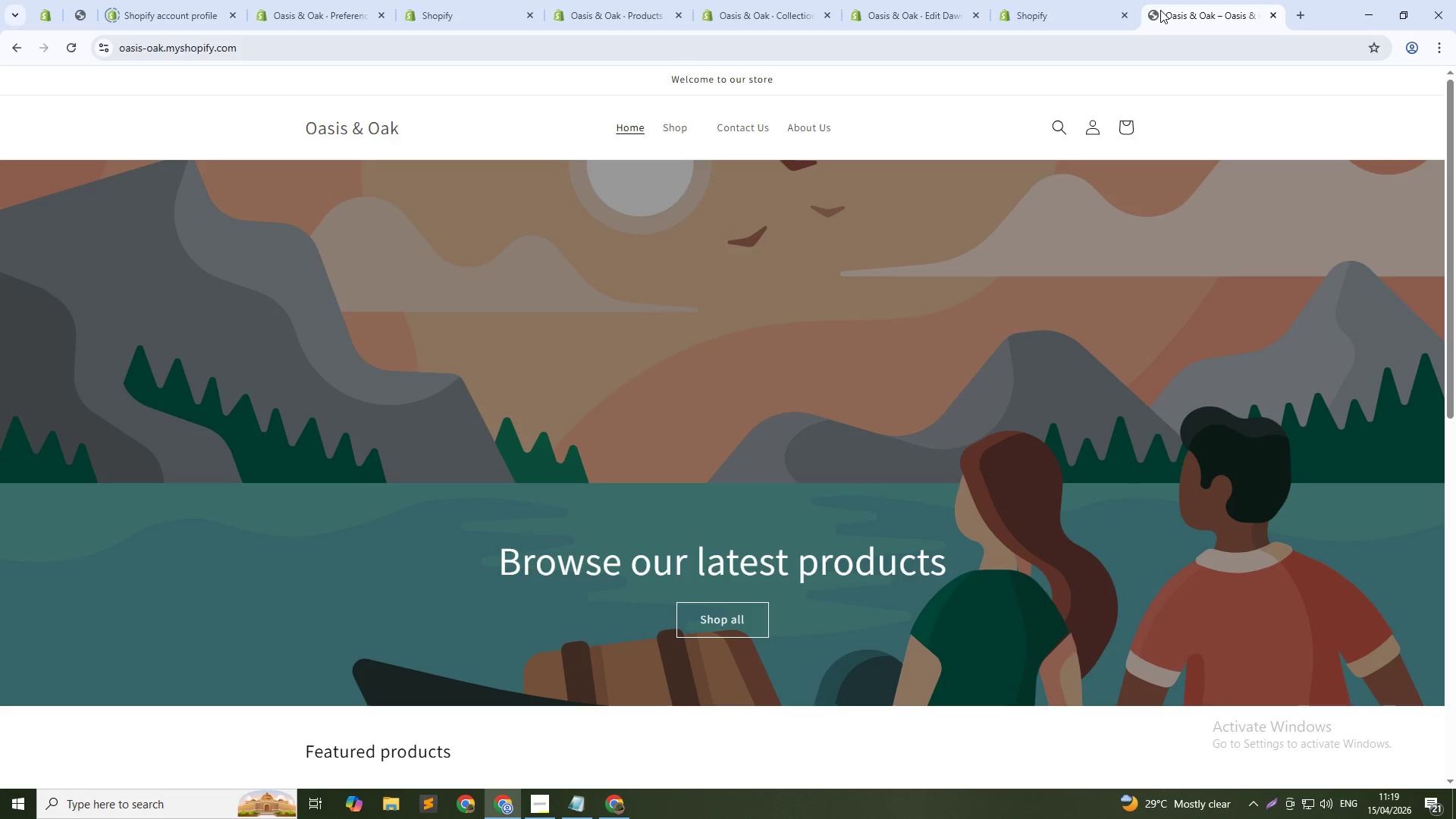 
key(Control+Shift+R)
 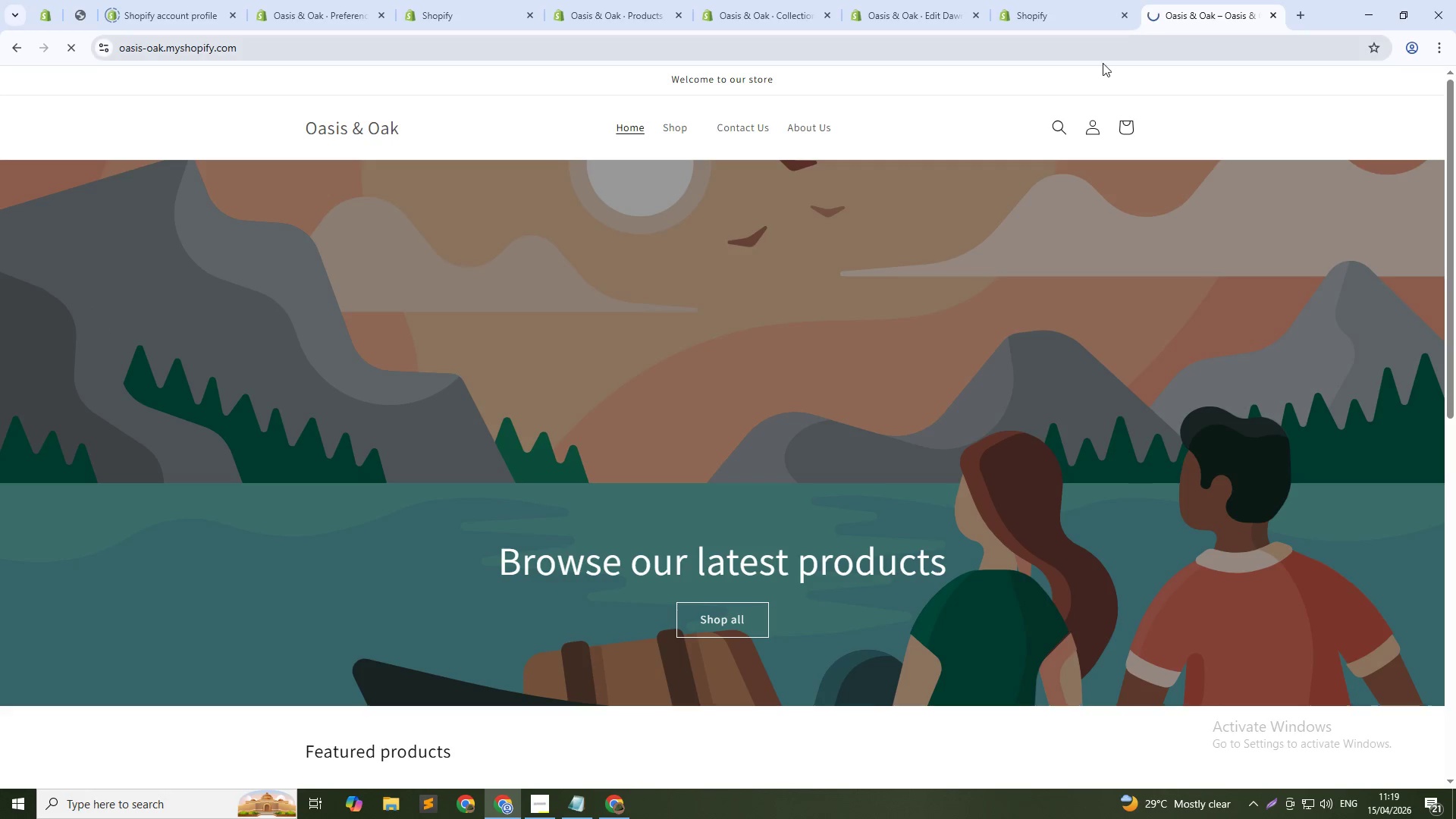 
key(Alt+Tab)
 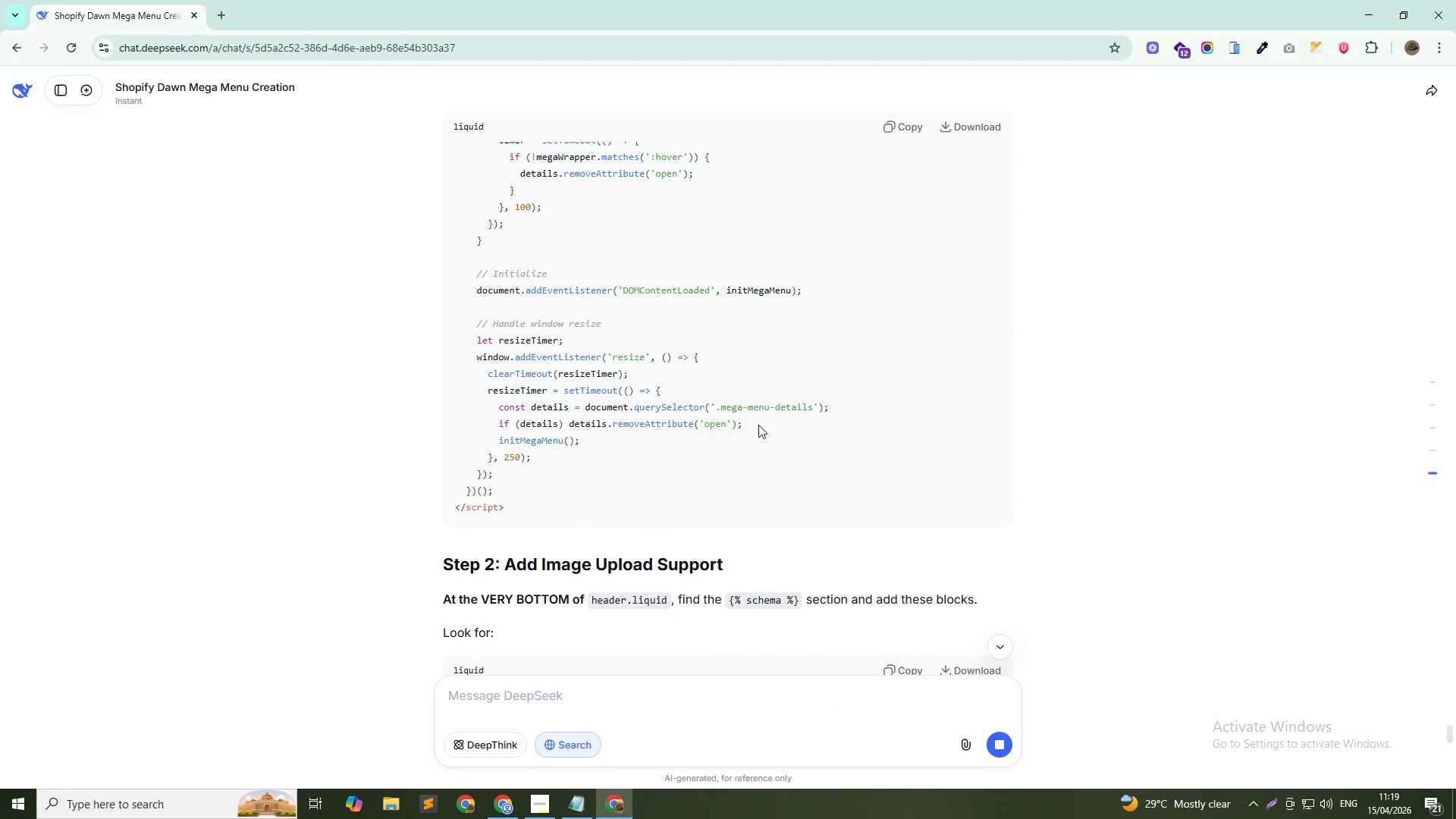 
scroll: coordinate [623, 486], scroll_direction: down, amount: 4.0
 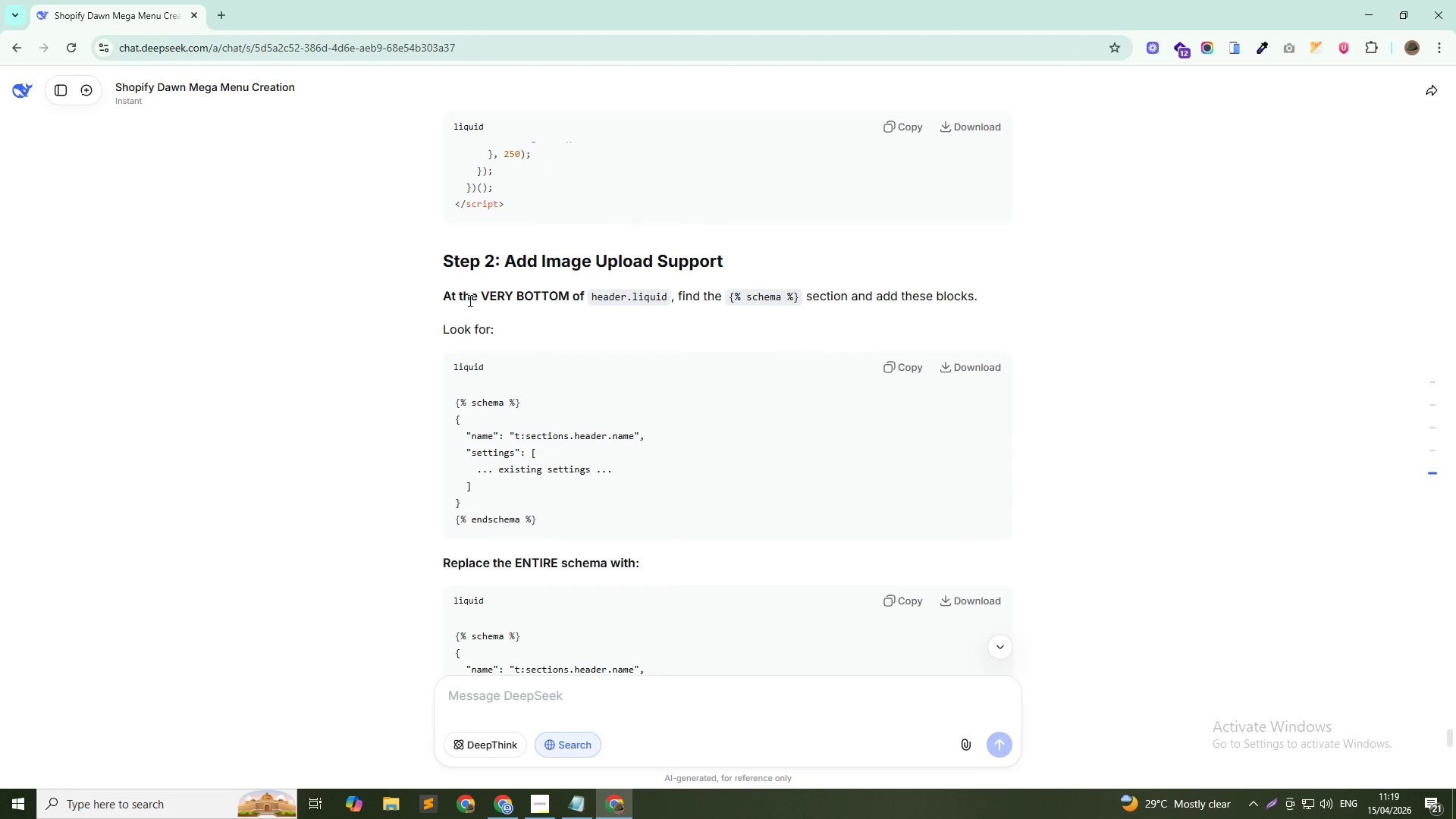 
key(Alt+AltLeft)
 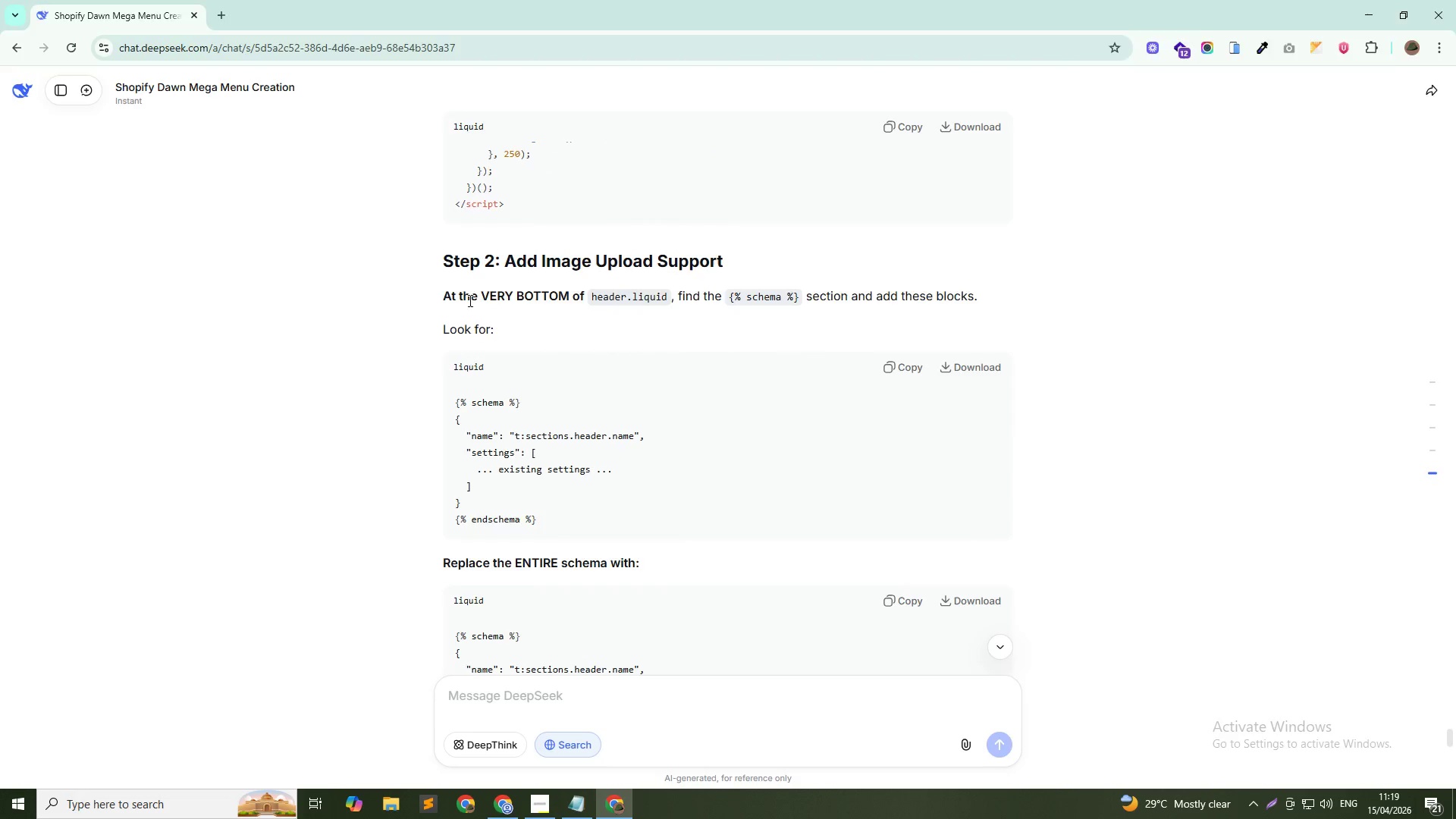 
key(Alt+Tab)
 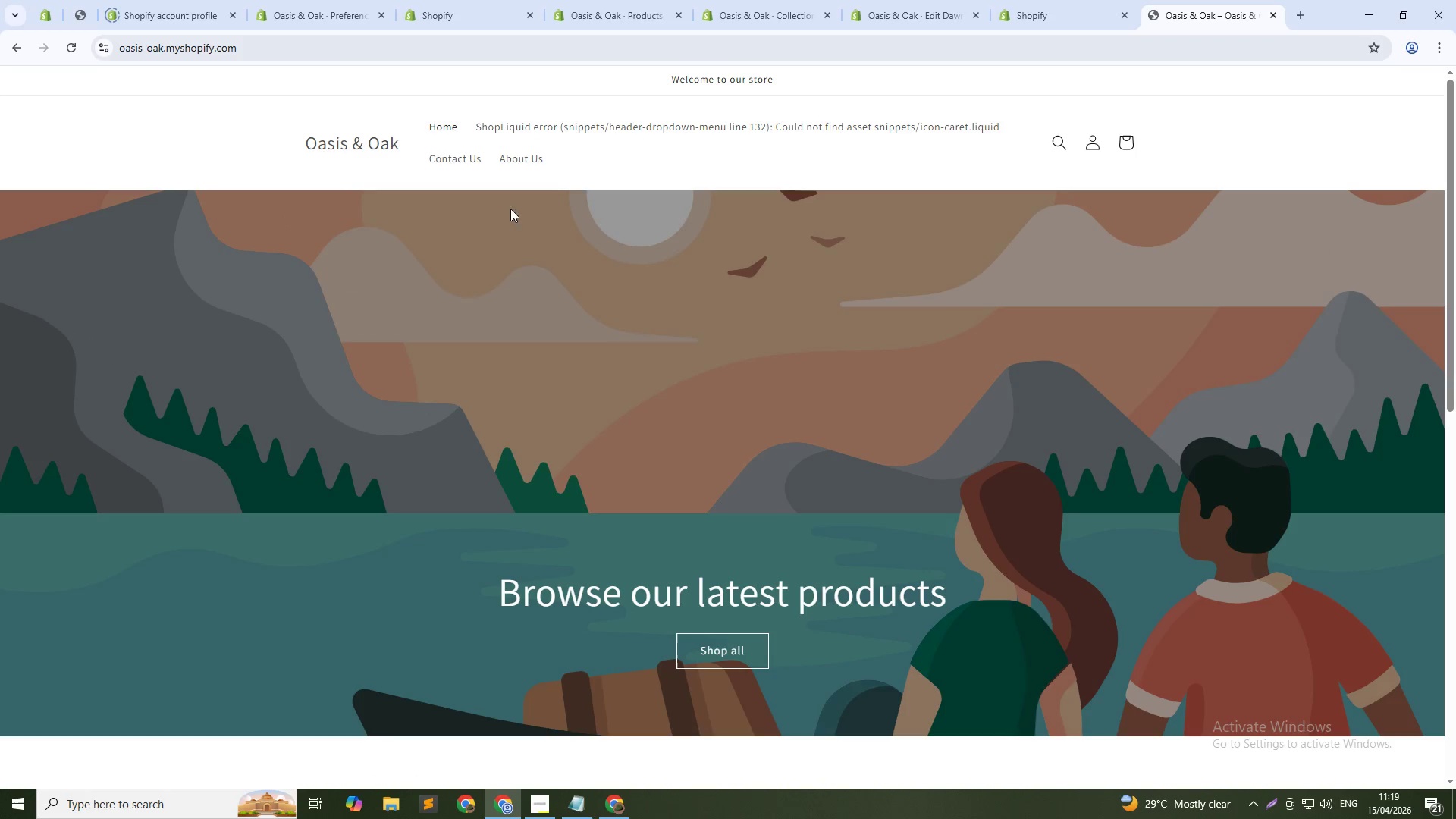 
wait(10.59)
 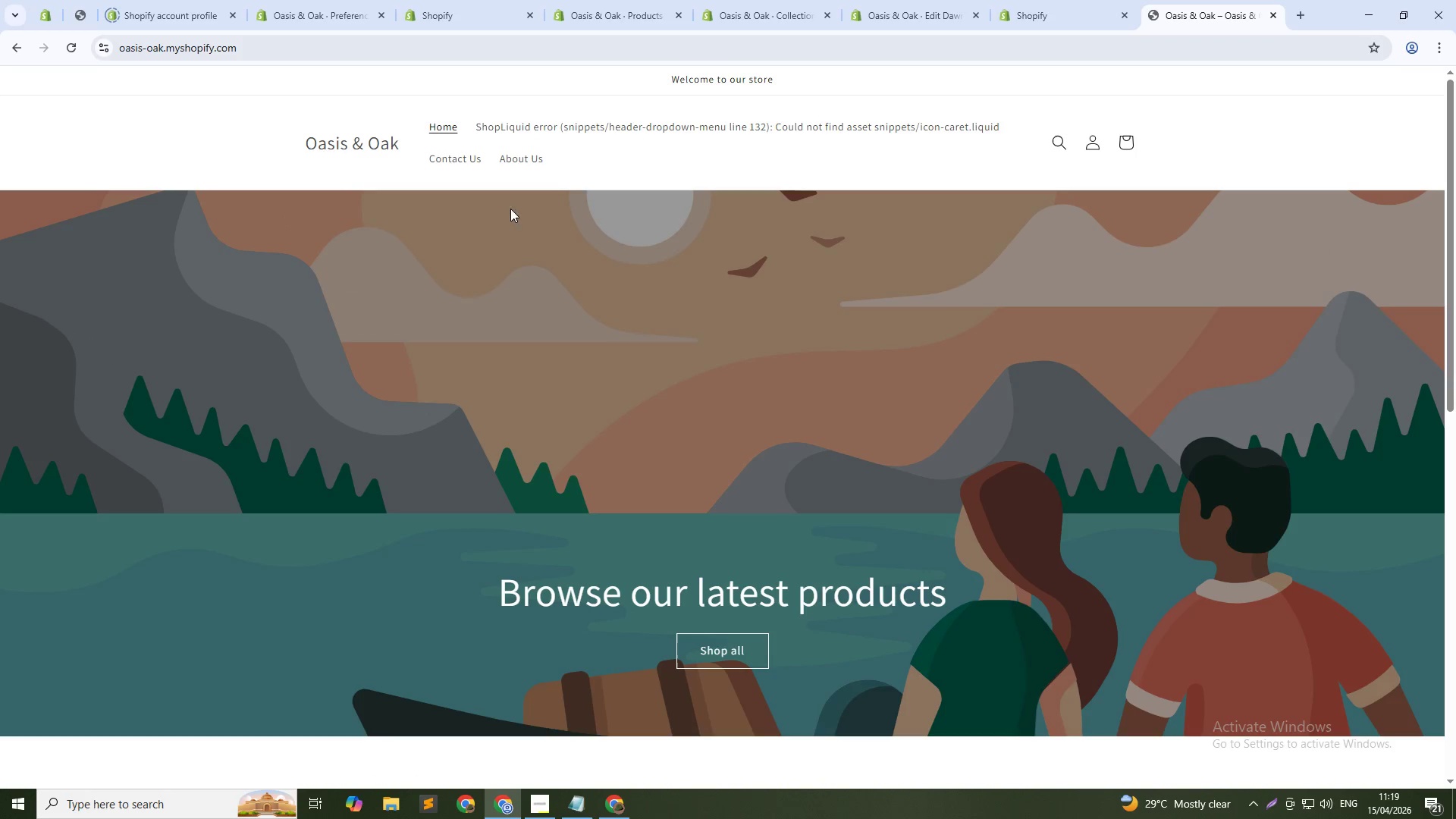 
left_click([1071, 2])
 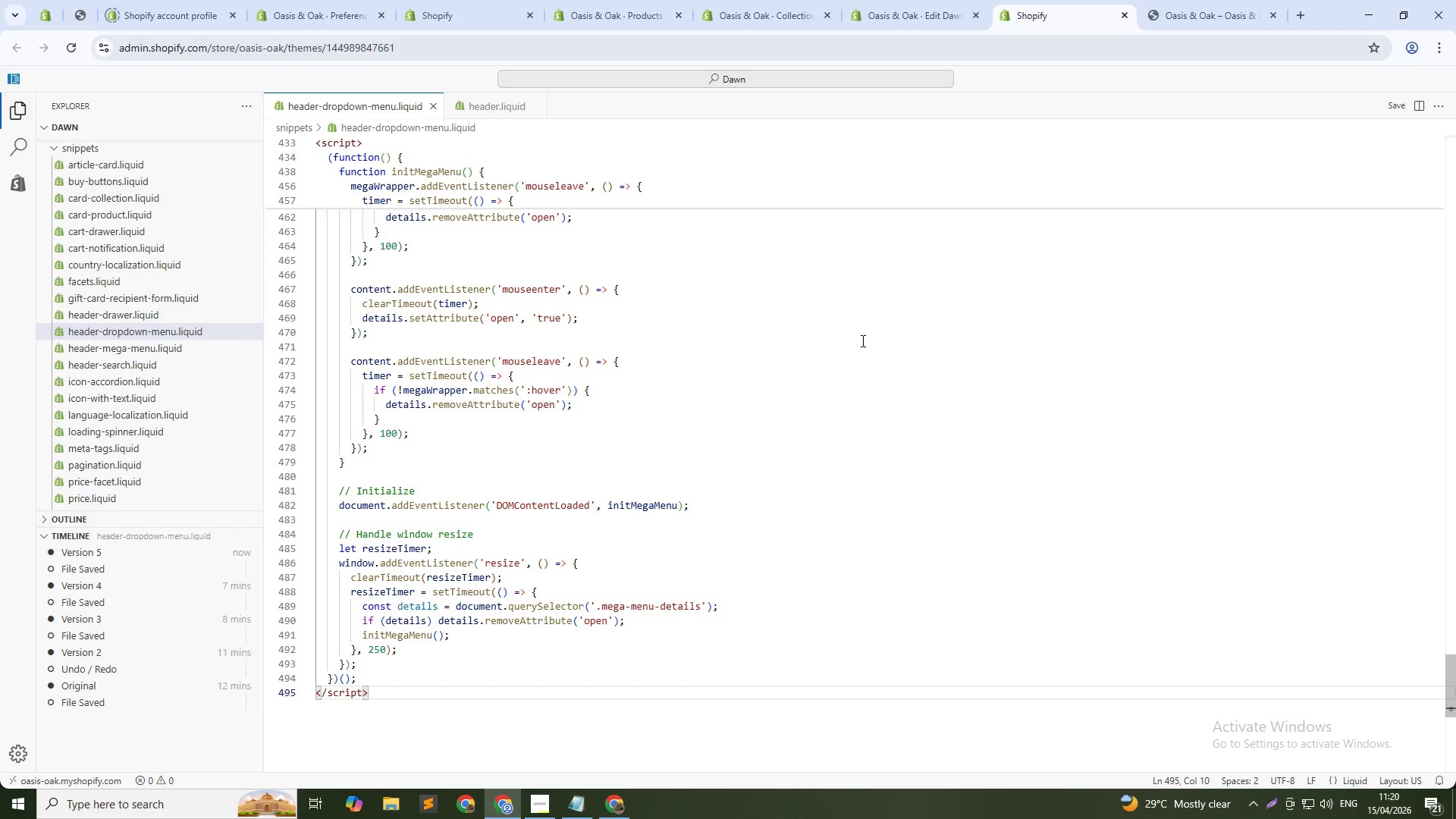 
left_click([861, 340])
 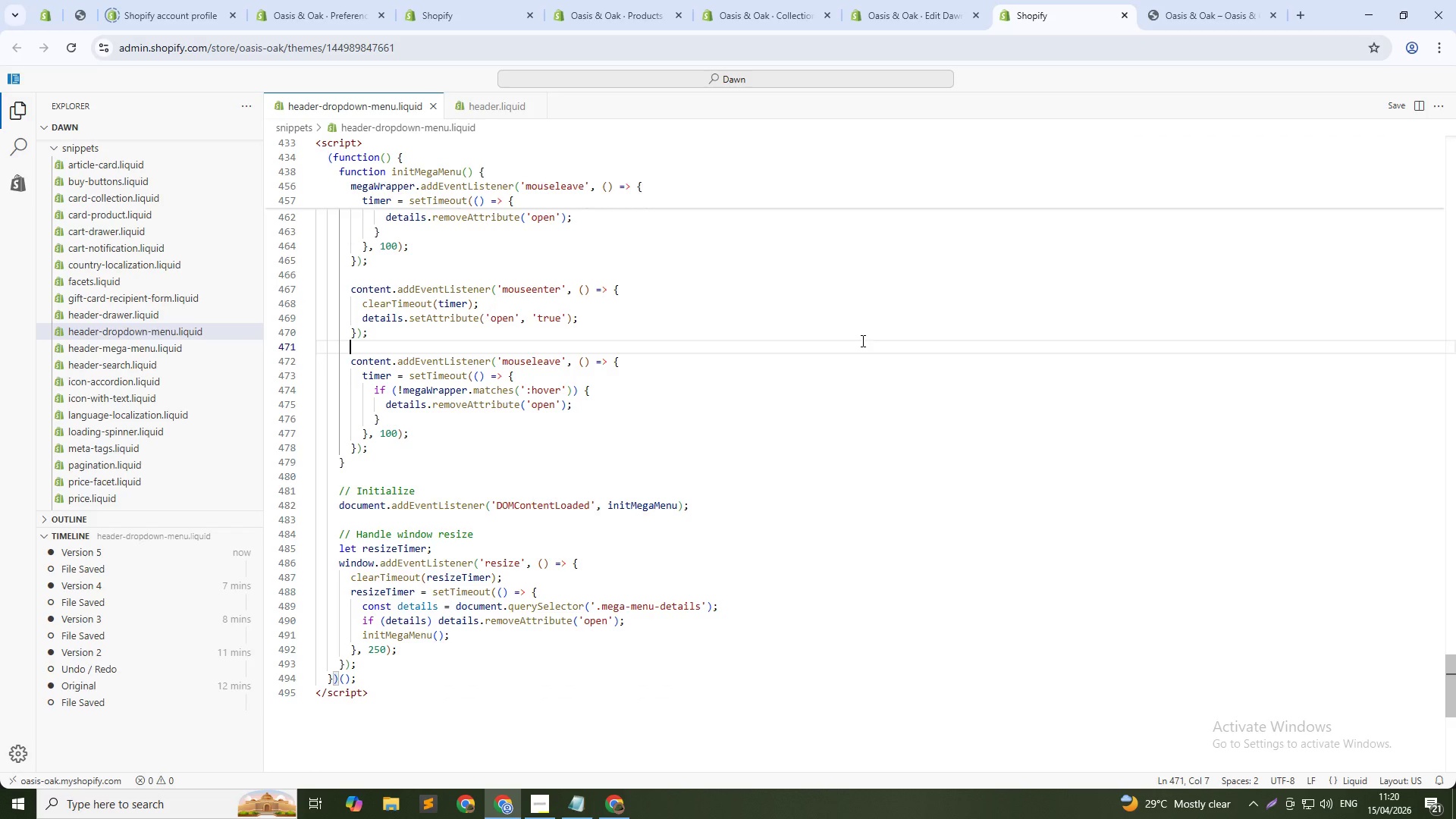 
key(Control+F)
 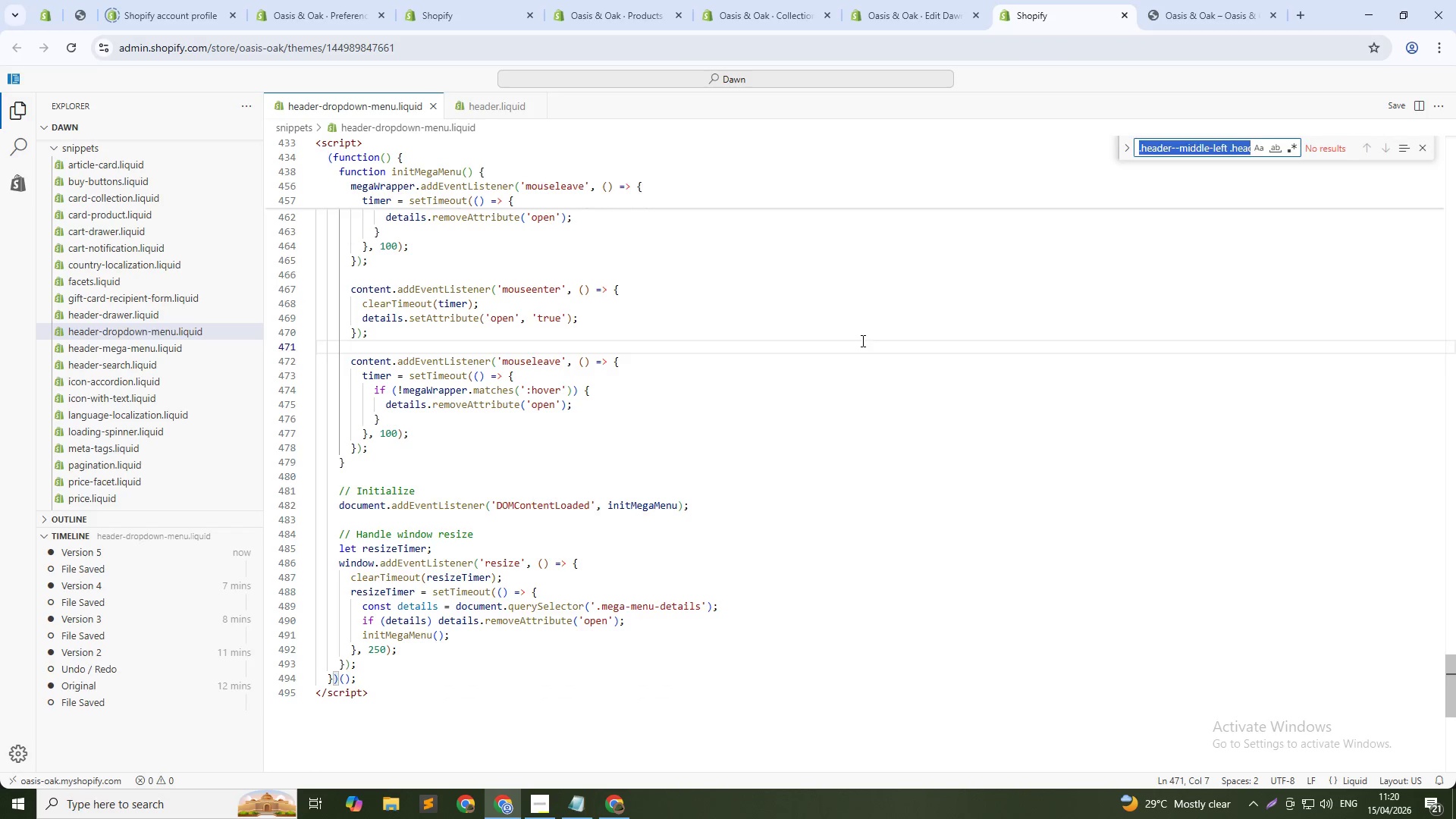 
type(rendor)
key(NumpadEnter)
 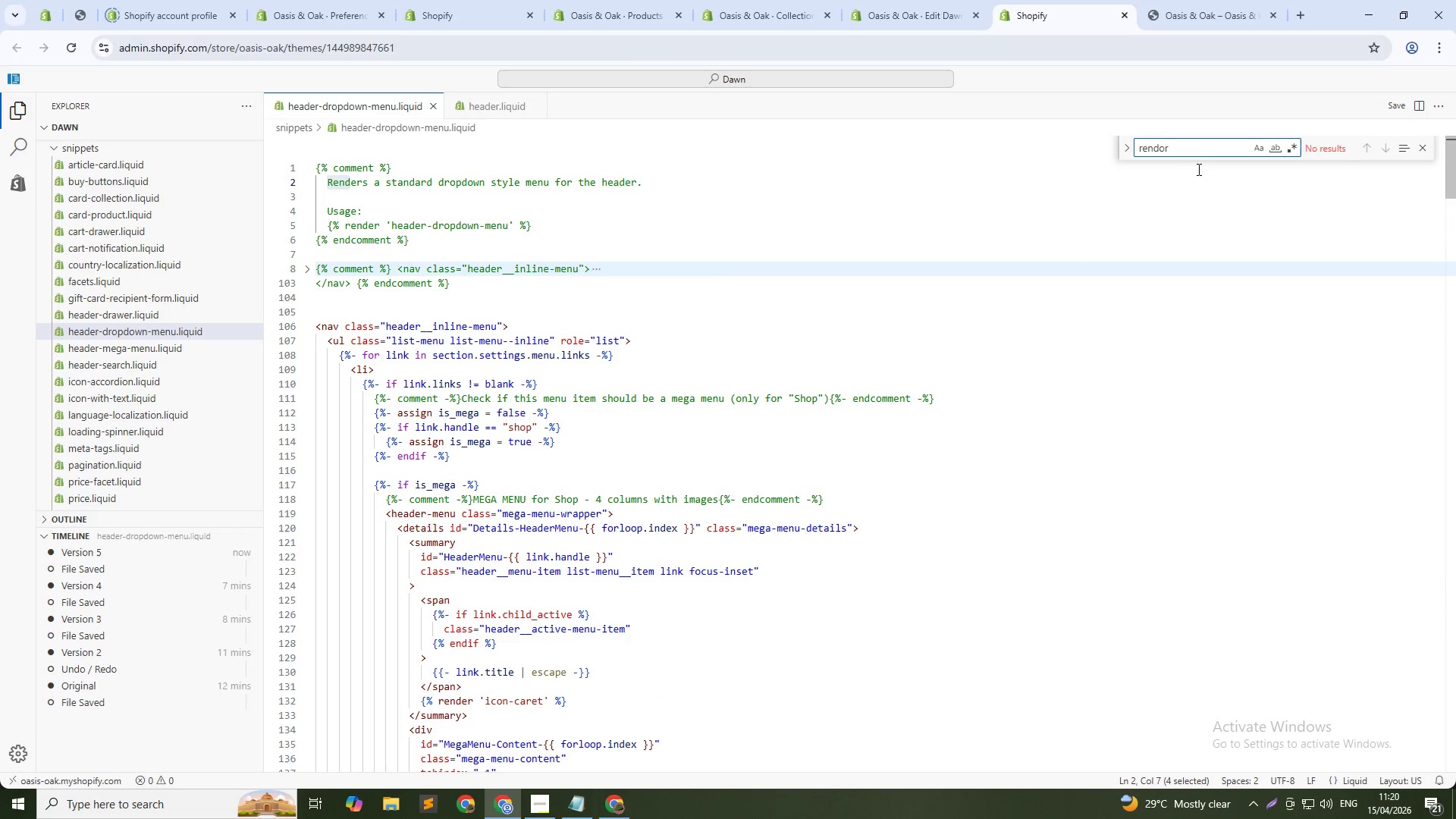 
double_click([1200, 153])
 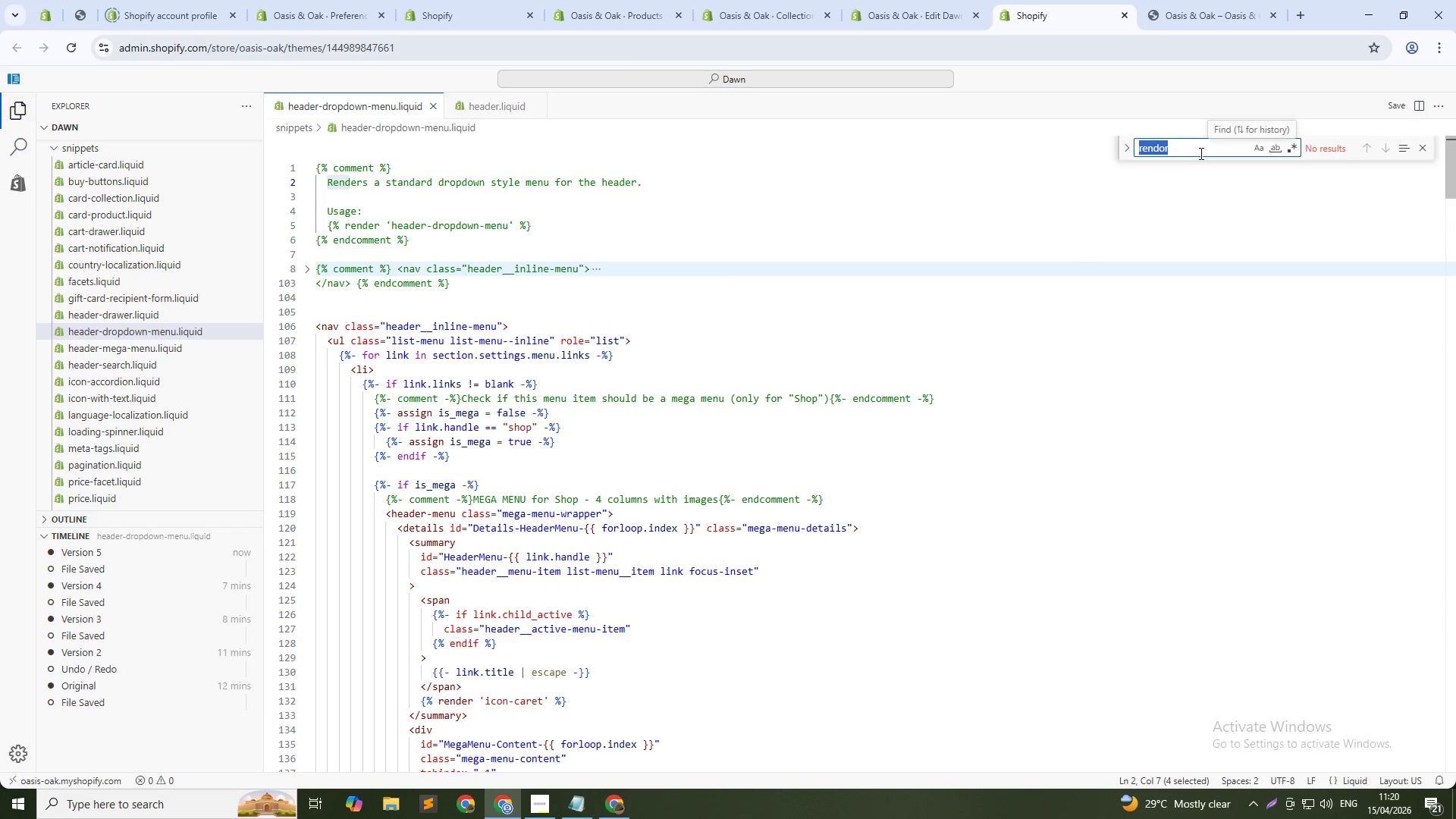 
triple_click([1200, 153])
 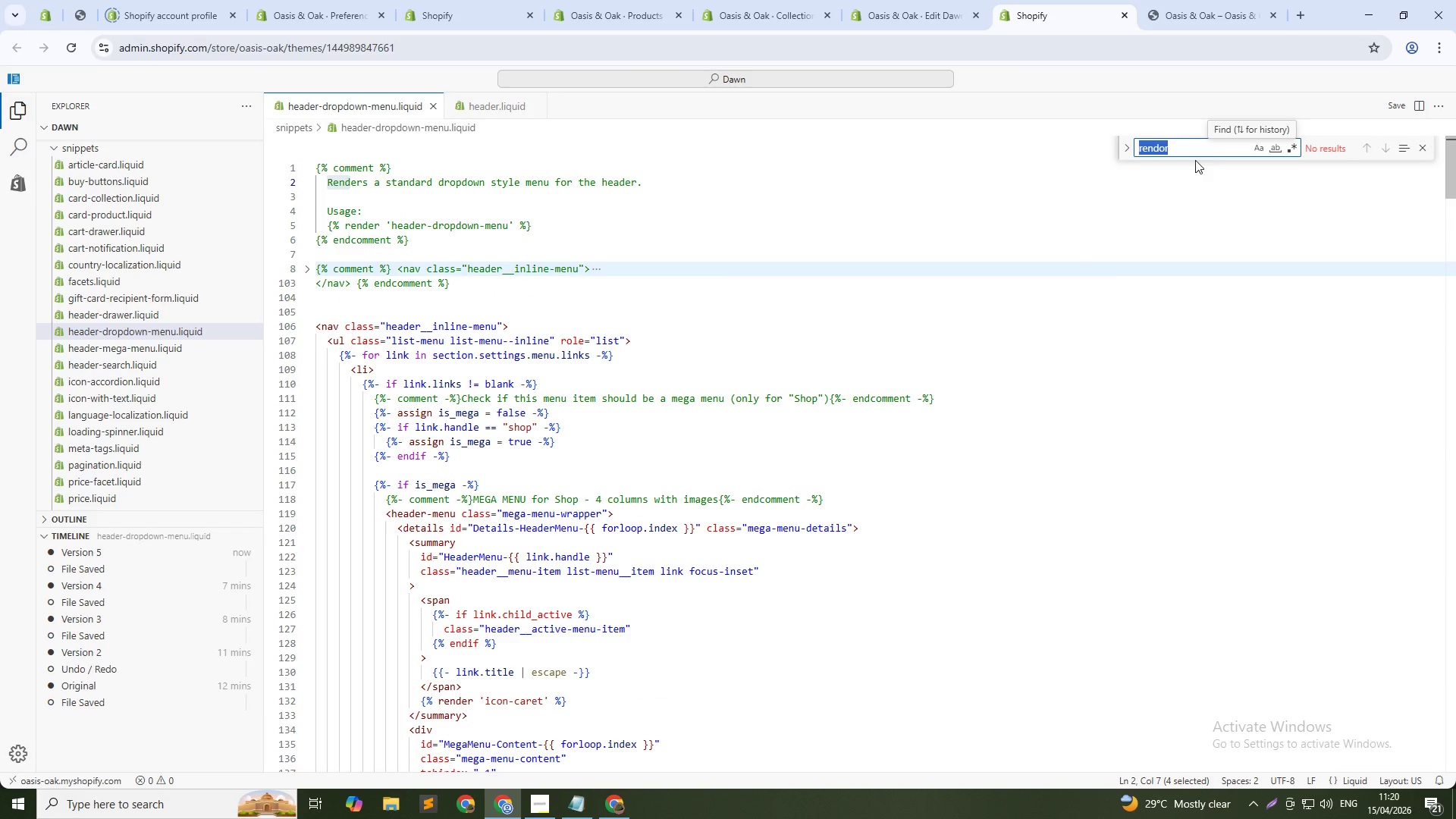 
key(Backspace)
 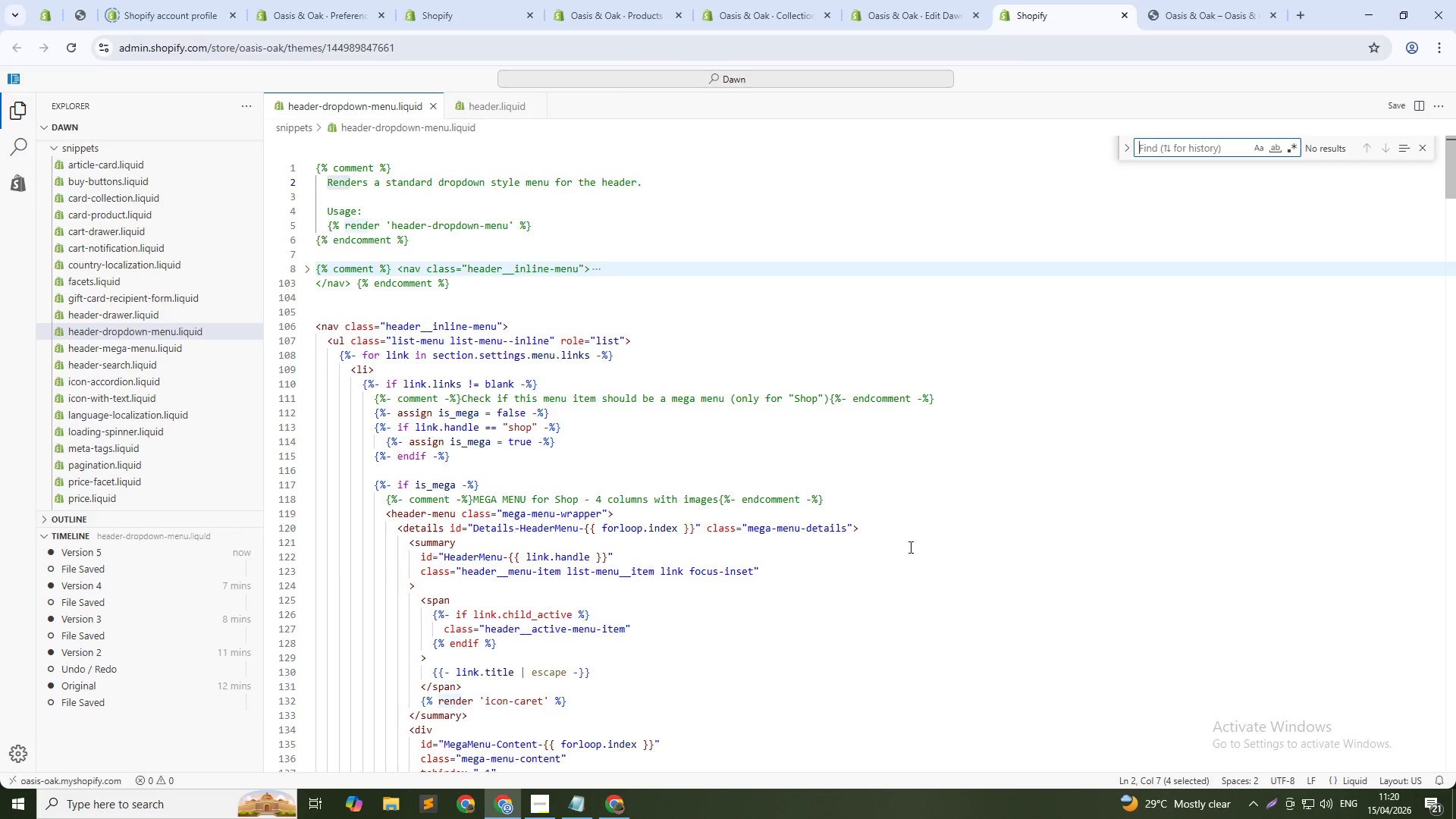 
scroll: coordinate [767, 548], scroll_direction: down, amount: 12.0
 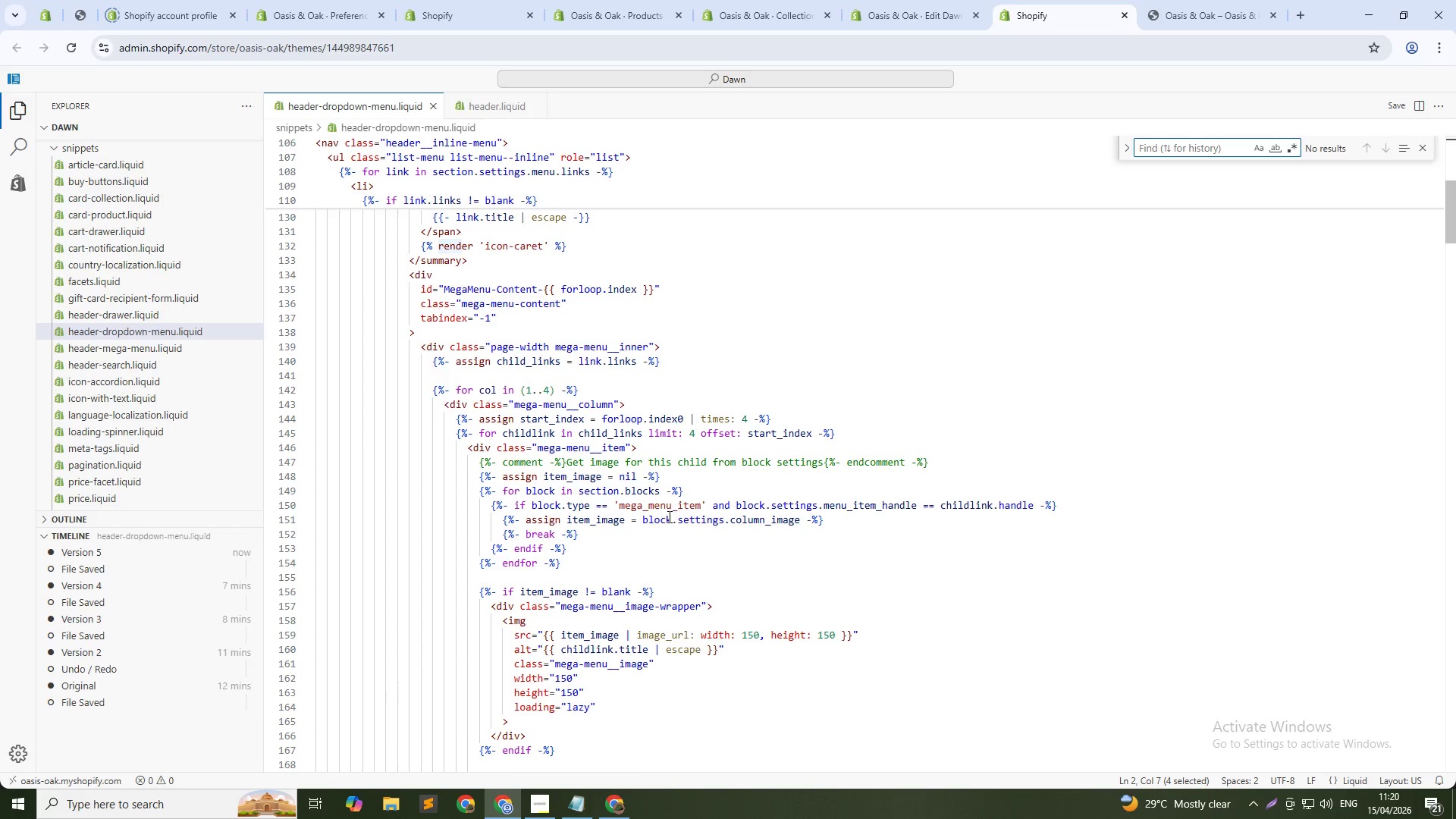 
scroll: coordinate [668, 516], scroll_direction: up, amount: 4.0
 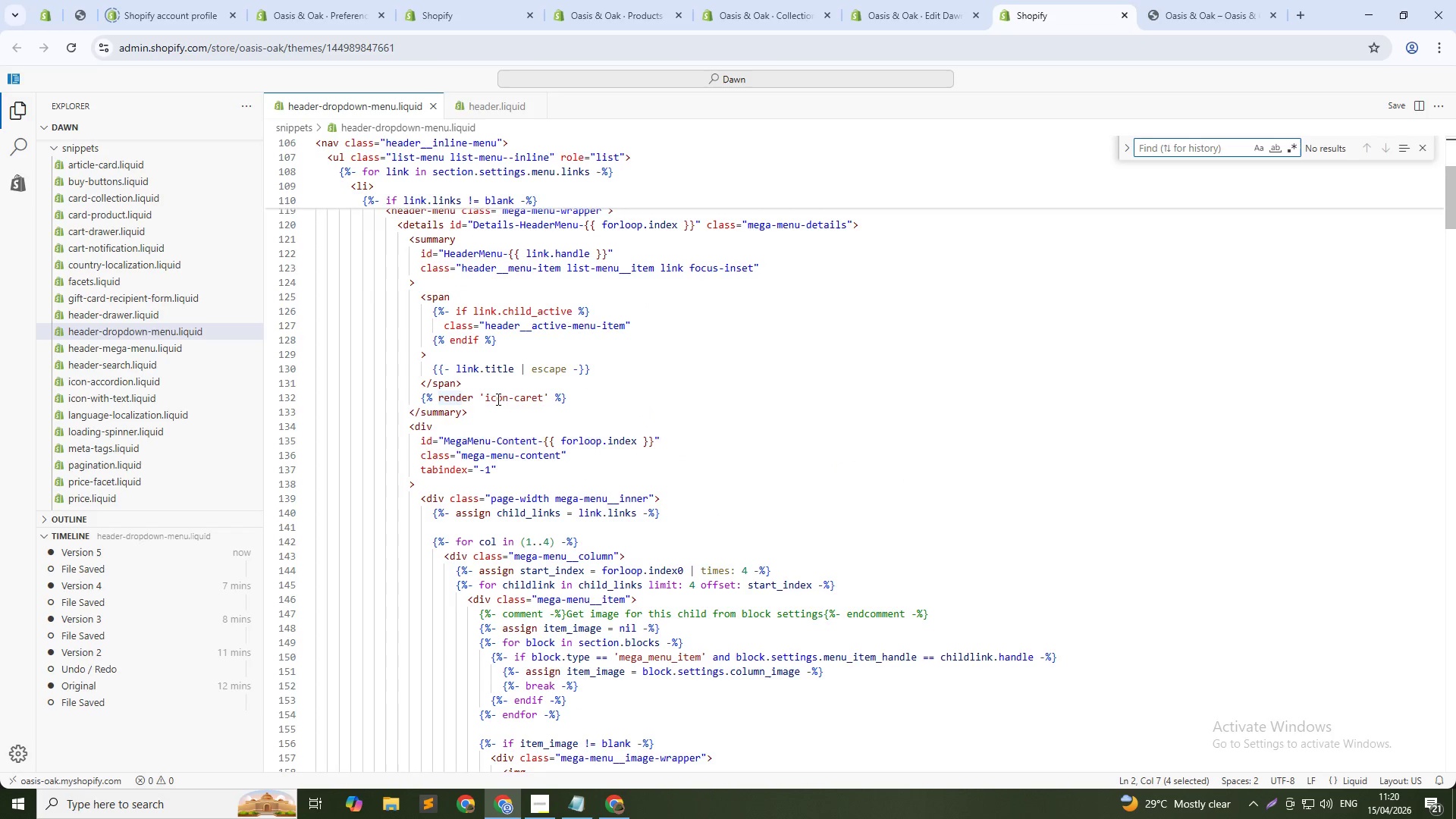 
left_click([497, 399])
 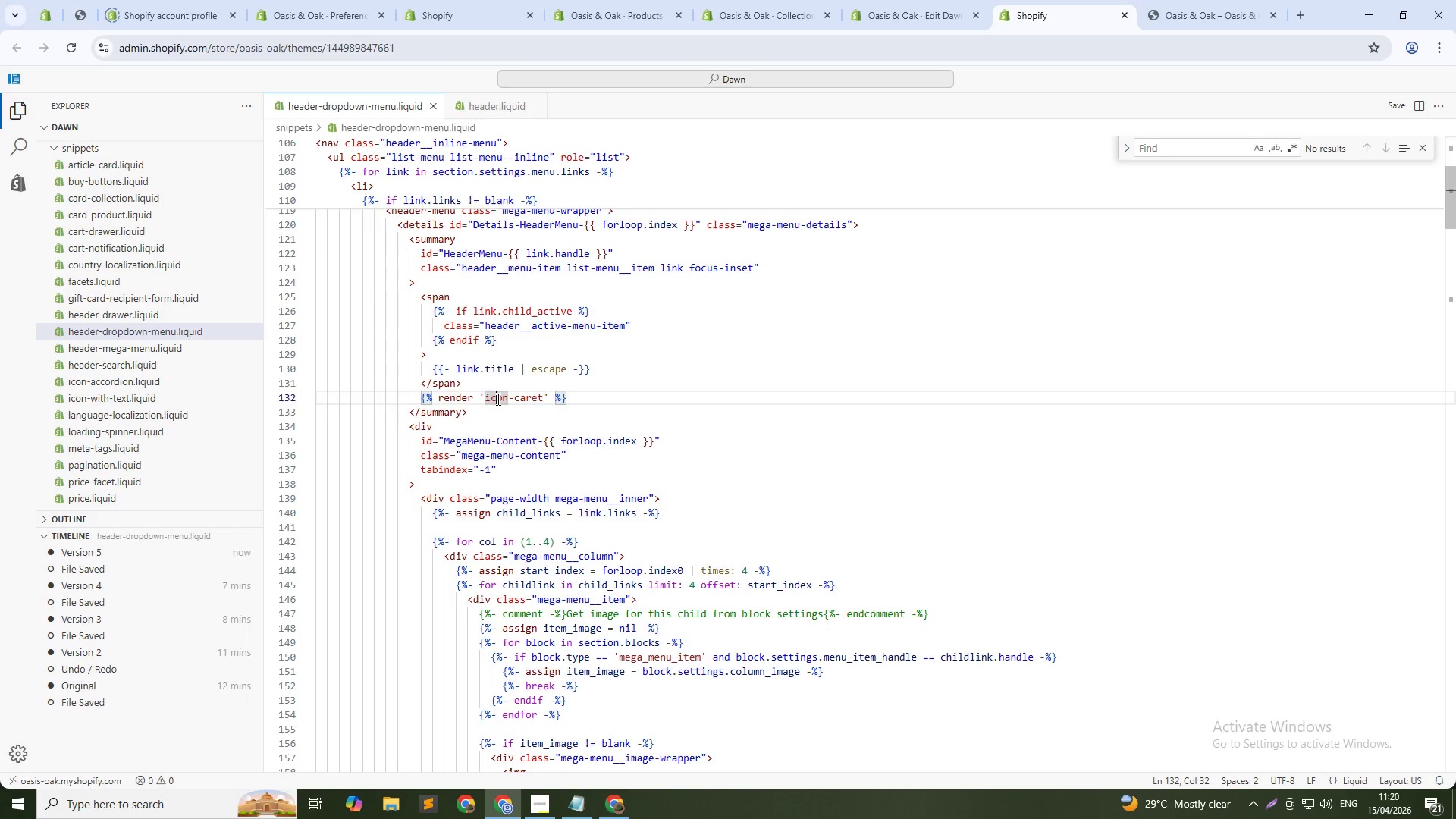 
key(Control+L)
 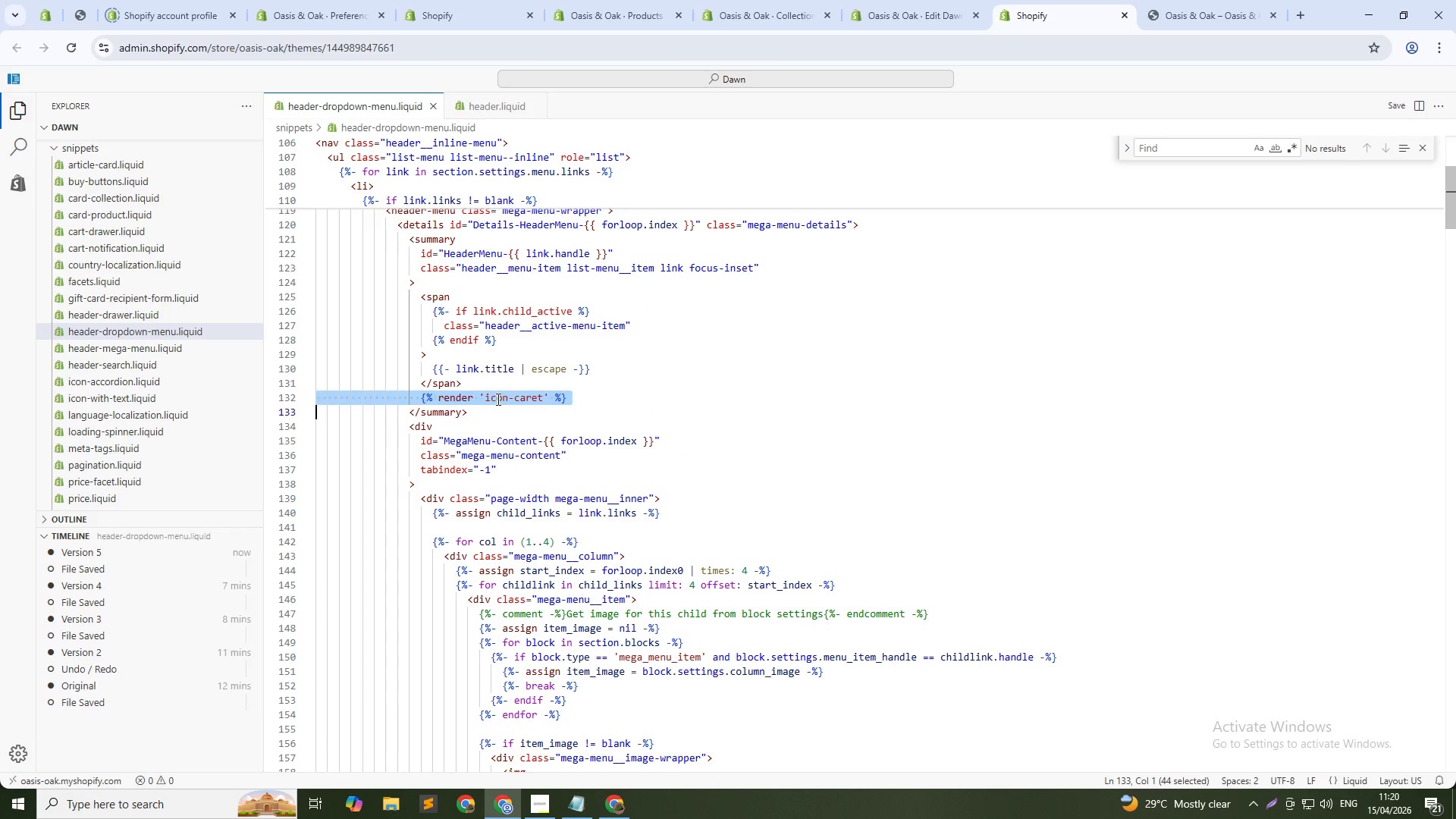 
key(Backspace)
 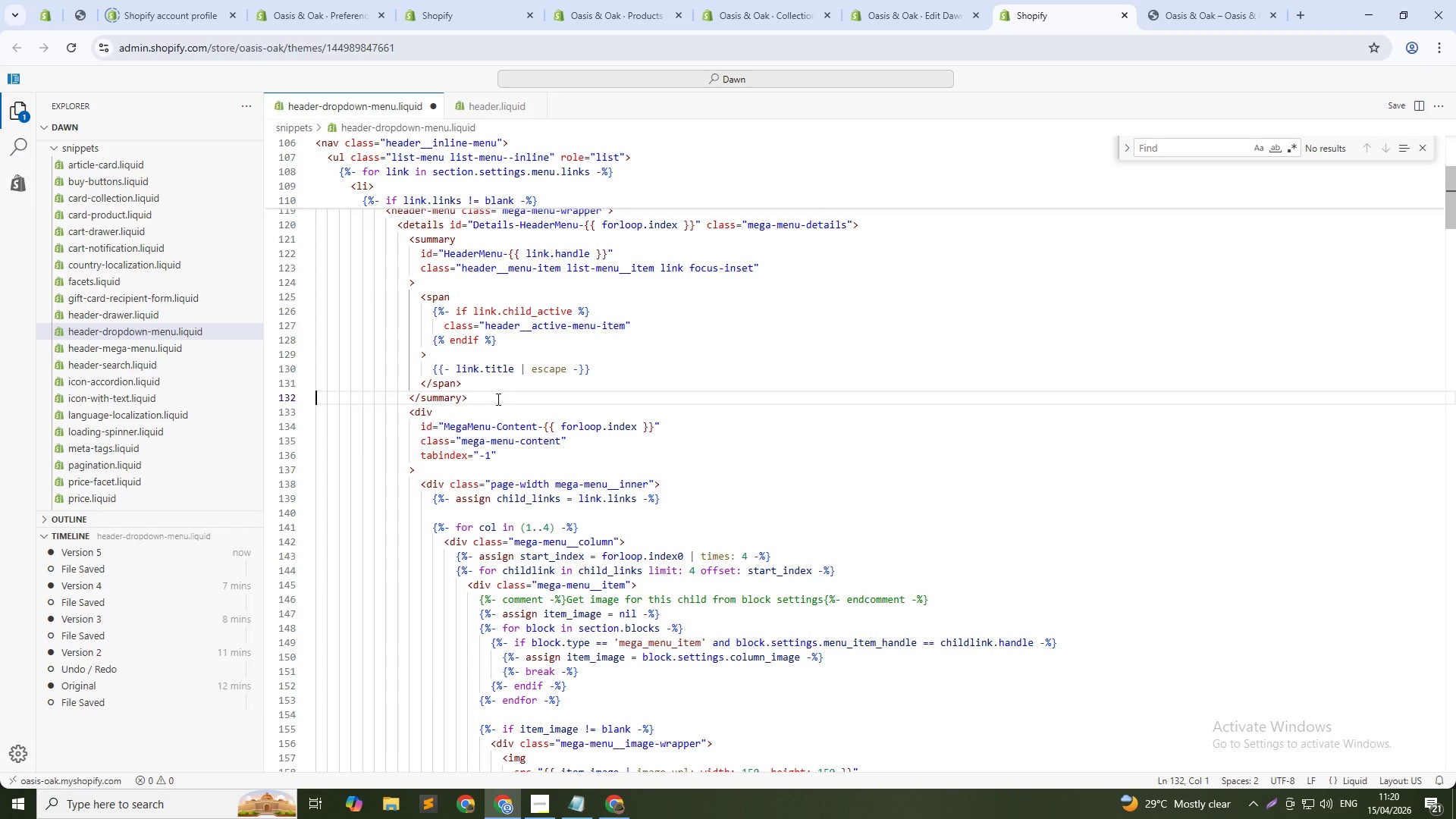 
key(Control+S)
 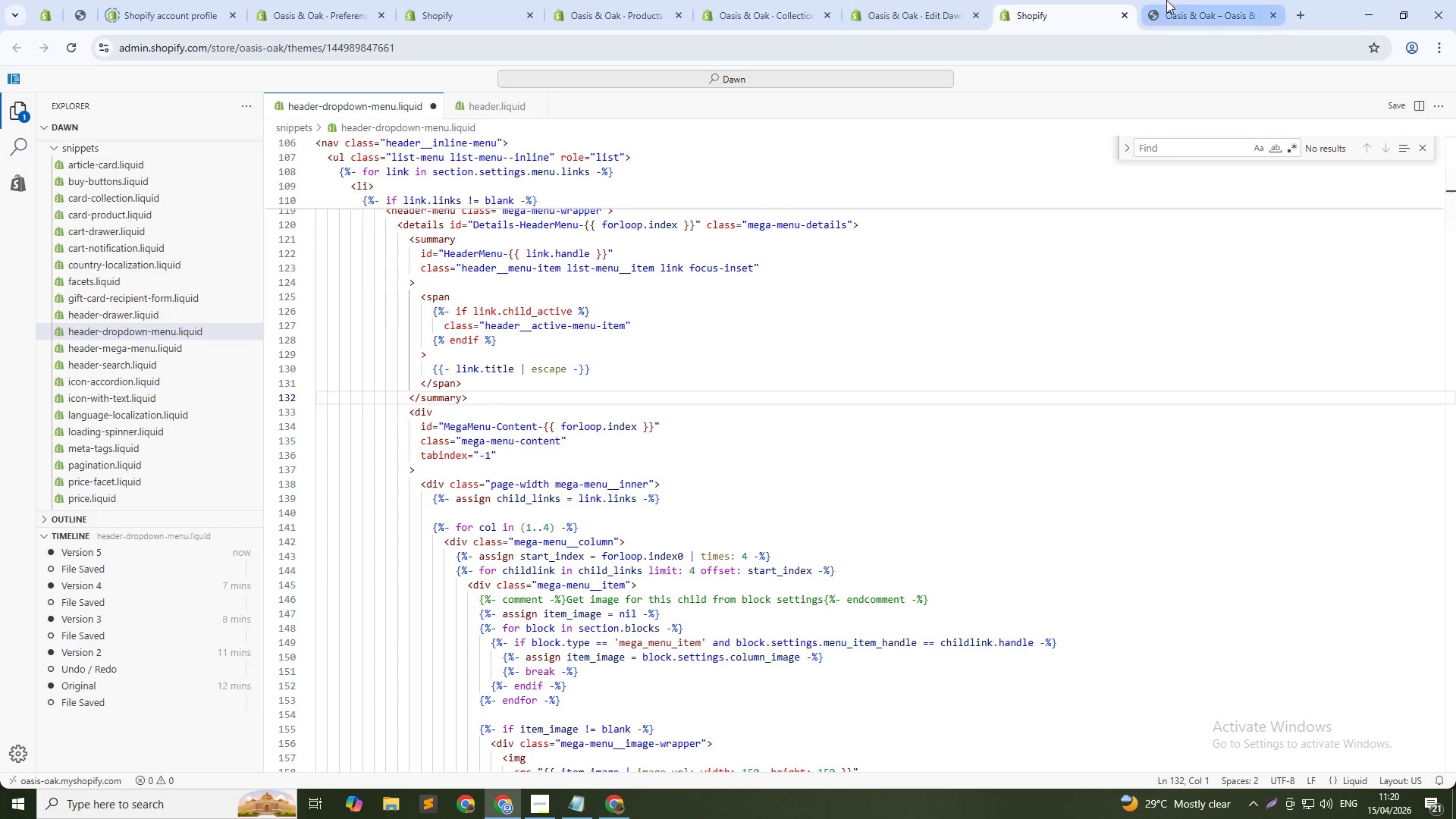 
left_click([1185, 2])
 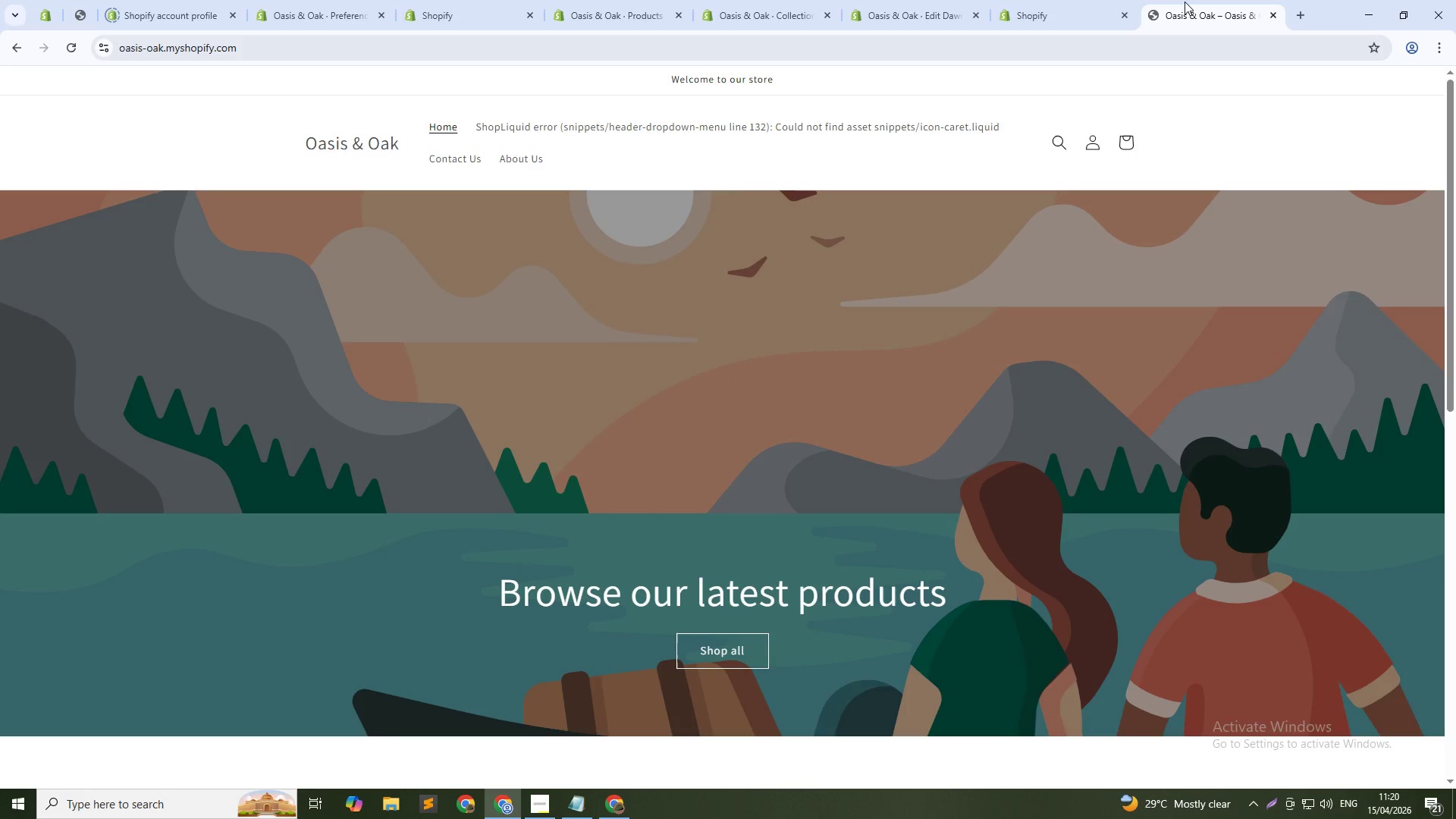 
key(Control+Shift+R)
 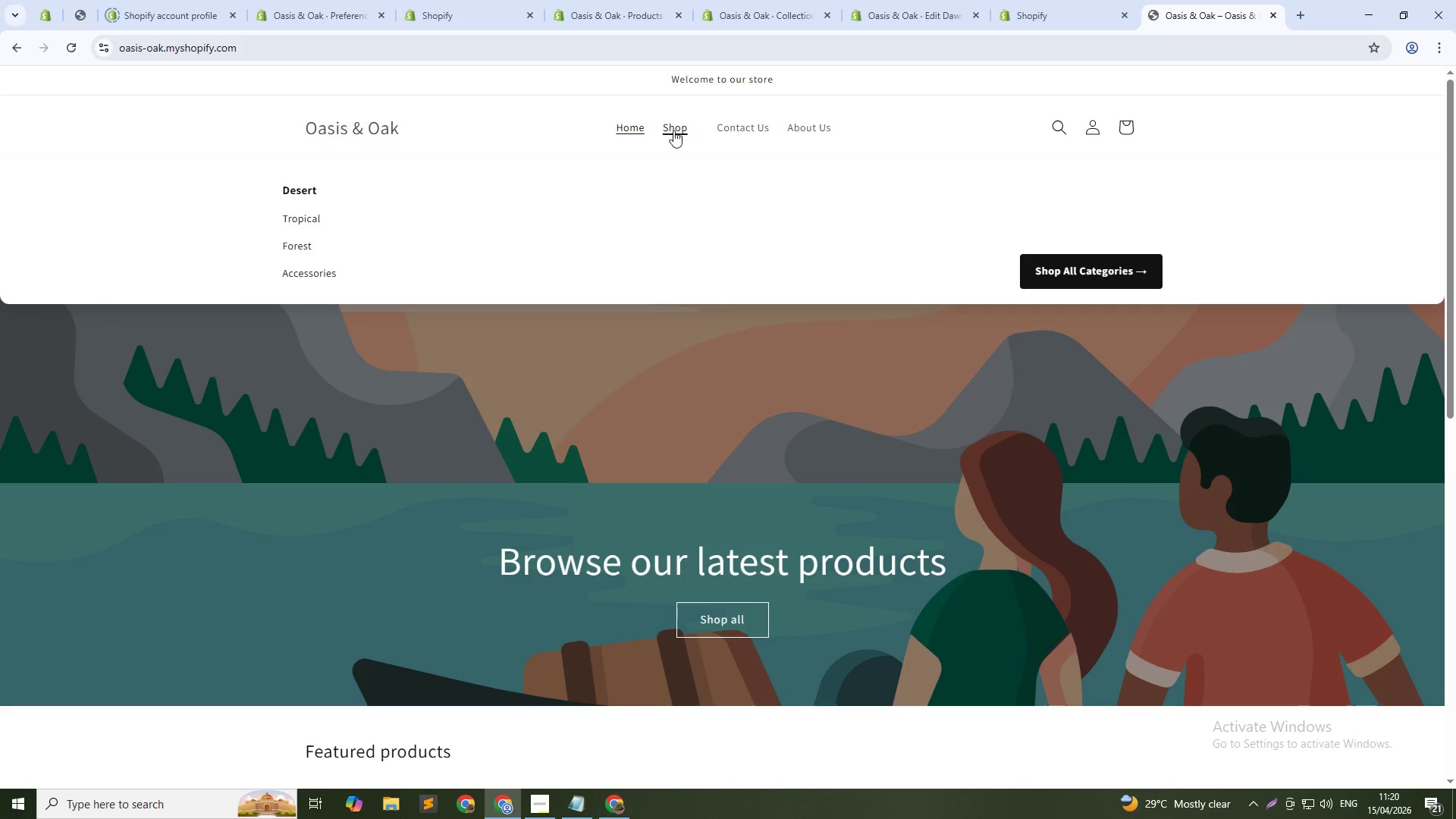 
wait(8.84)
 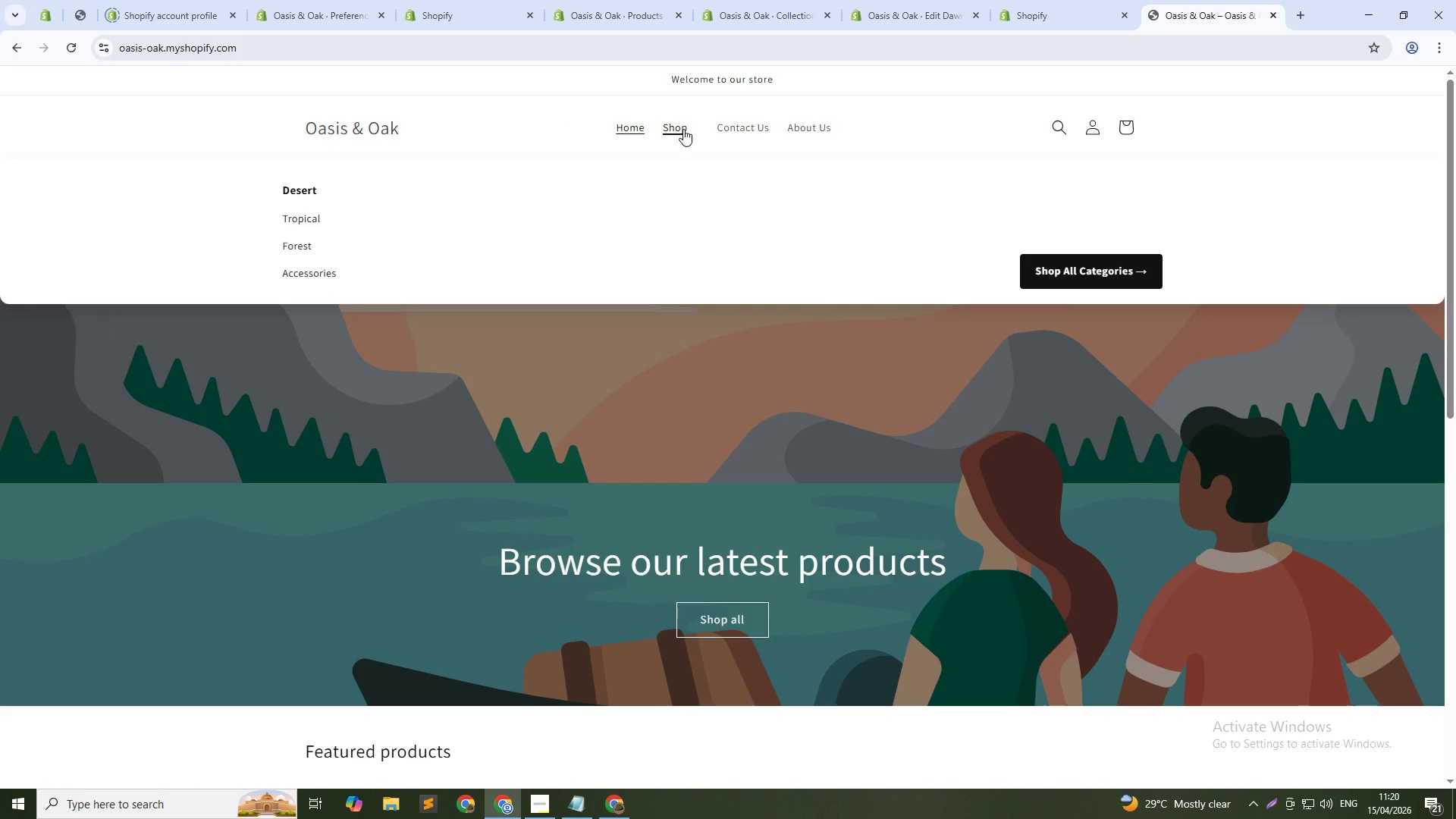 
key(Control+Shift+C)
 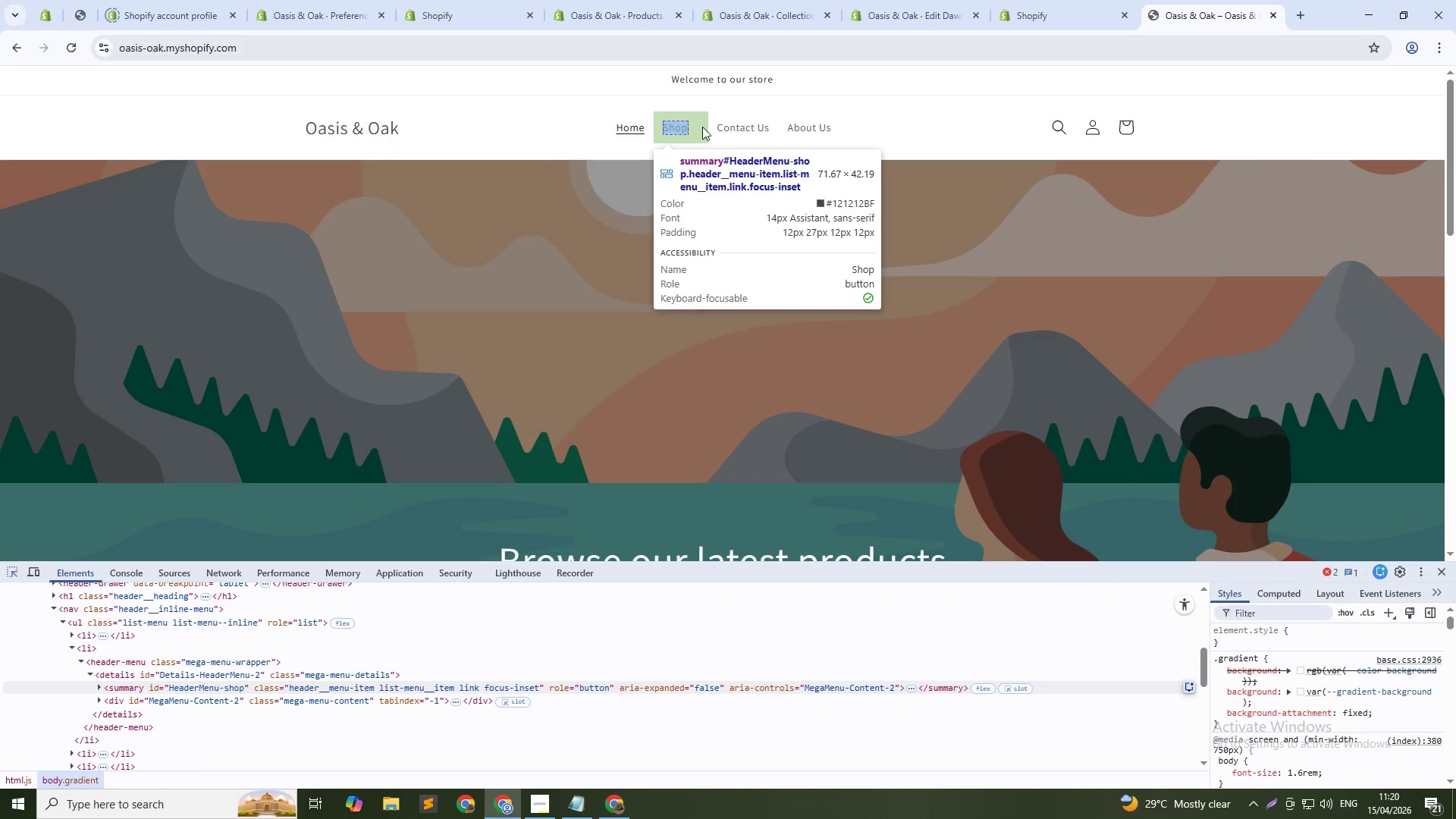 
wait(5.59)
 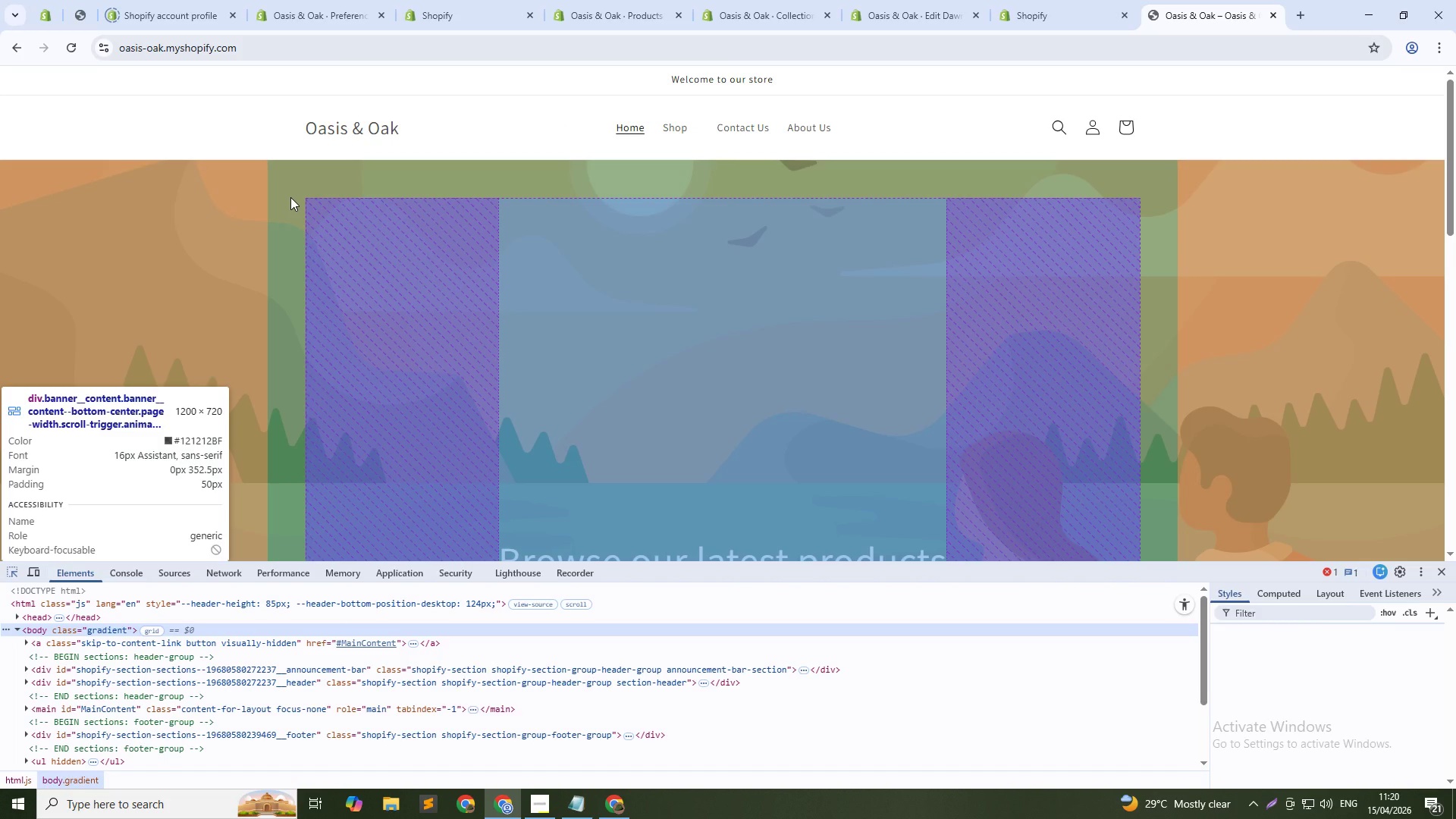 
left_click([701, 130])
 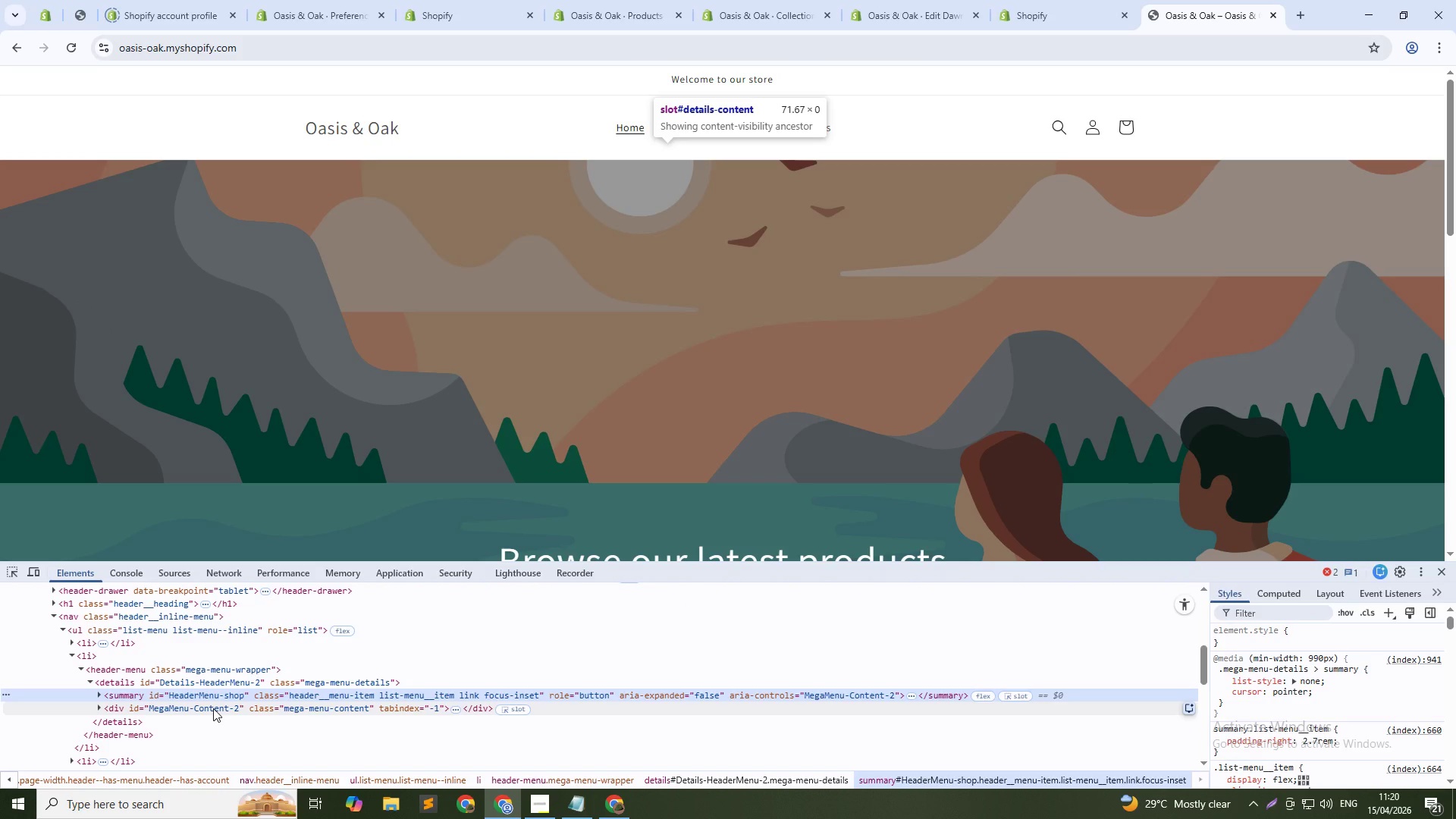 
wait(15.89)
 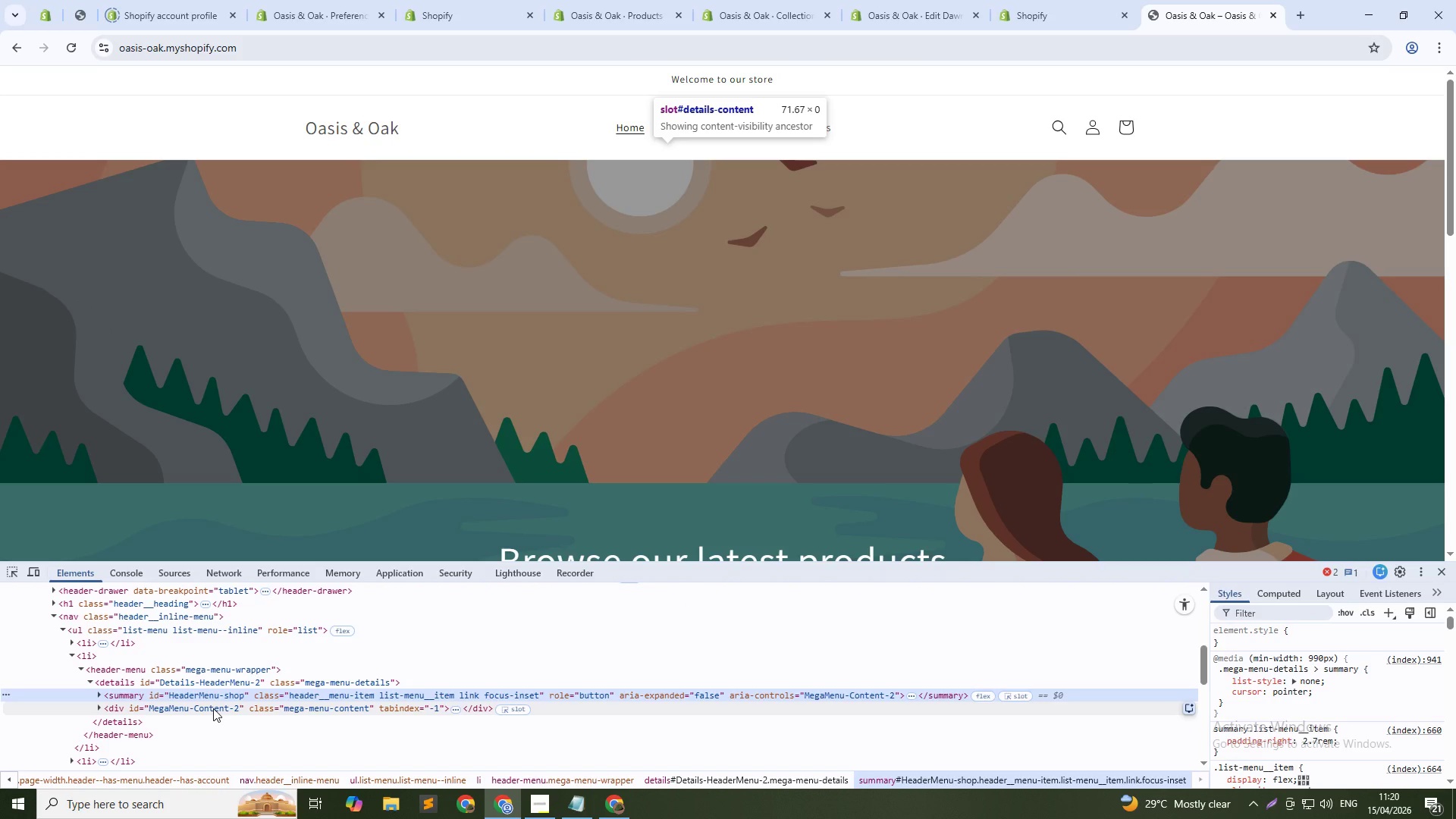 
left_click([1051, 0])
 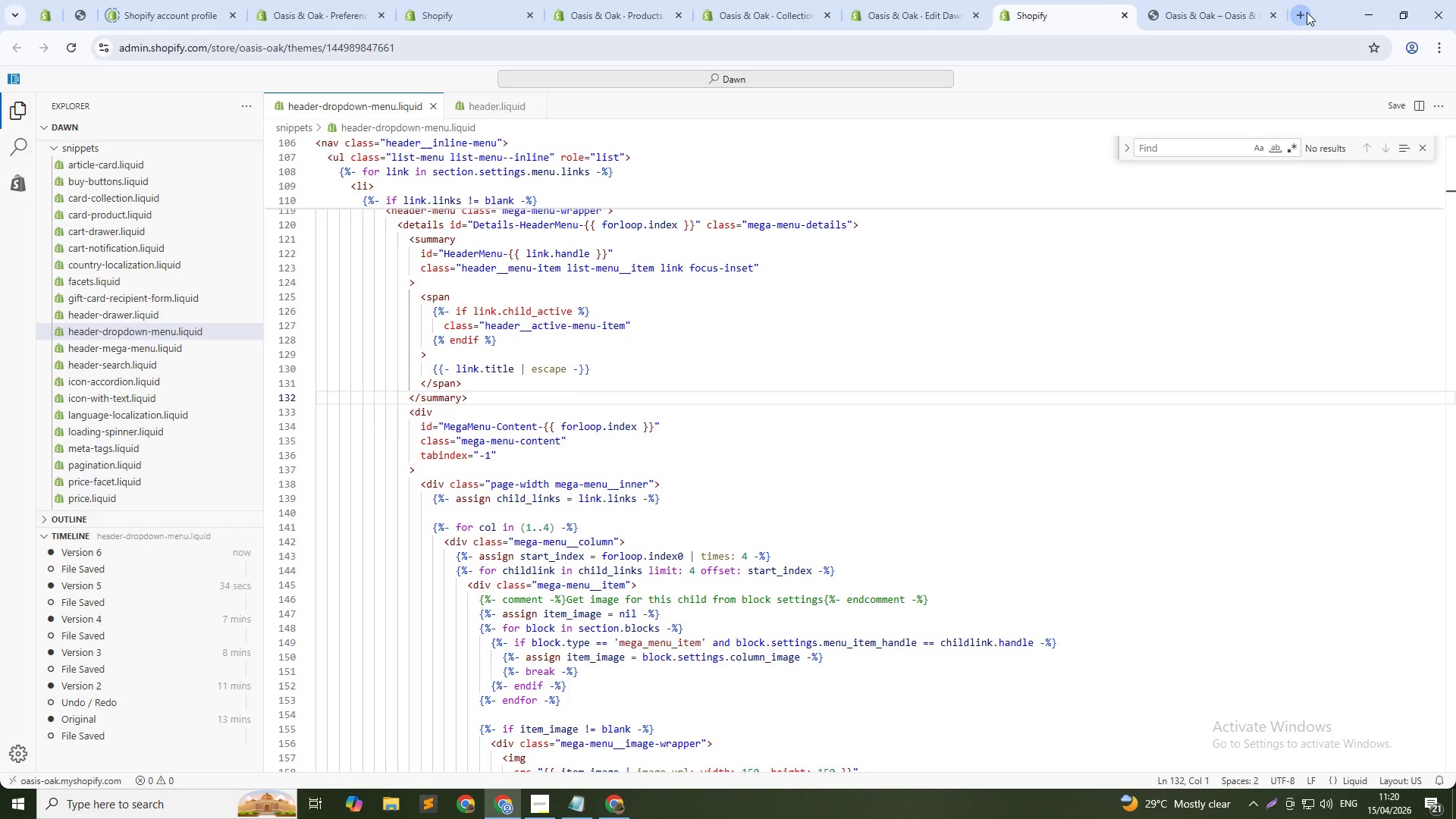 
left_click([1307, 12])
 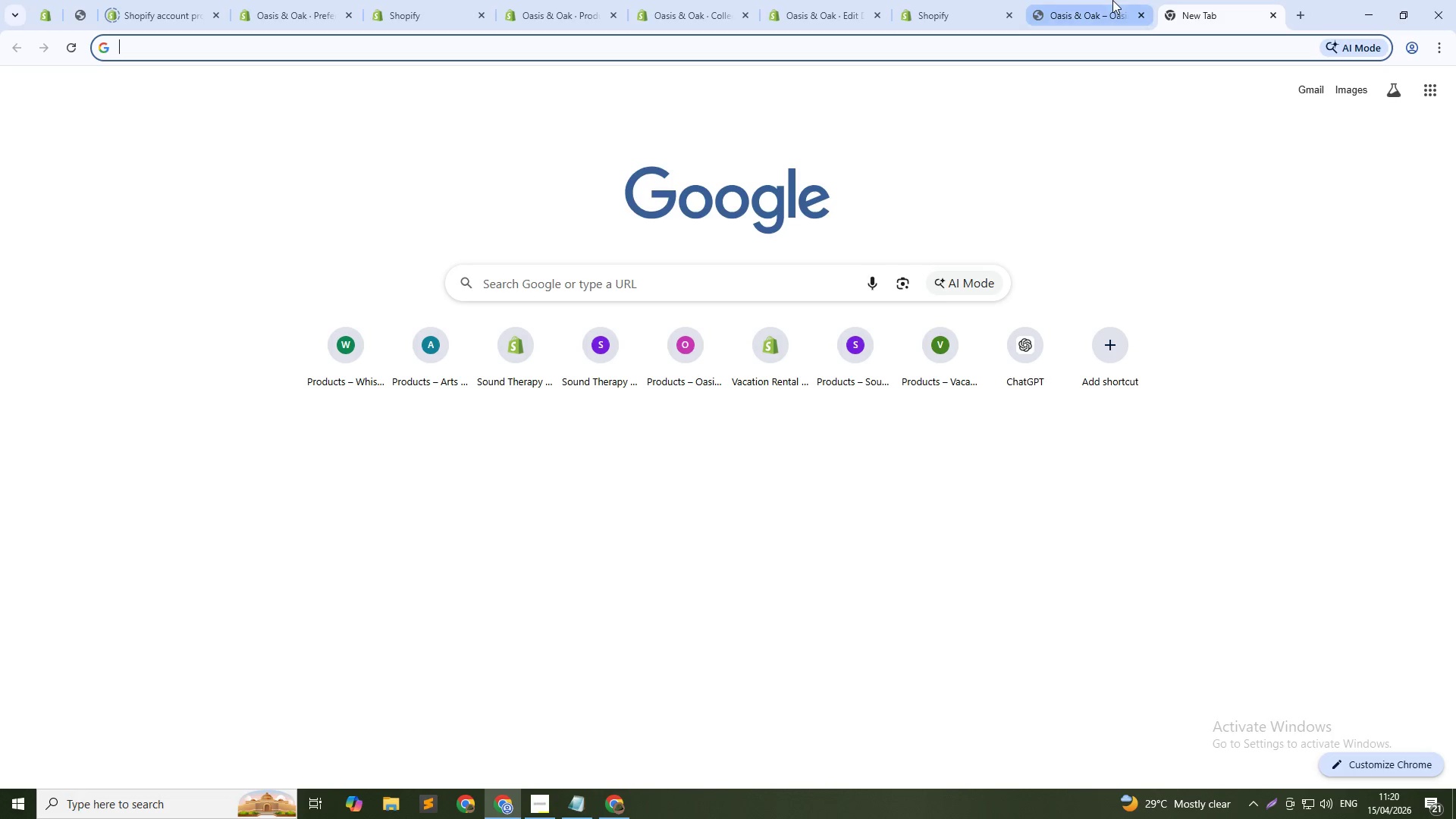 
left_click([1109, 0])
 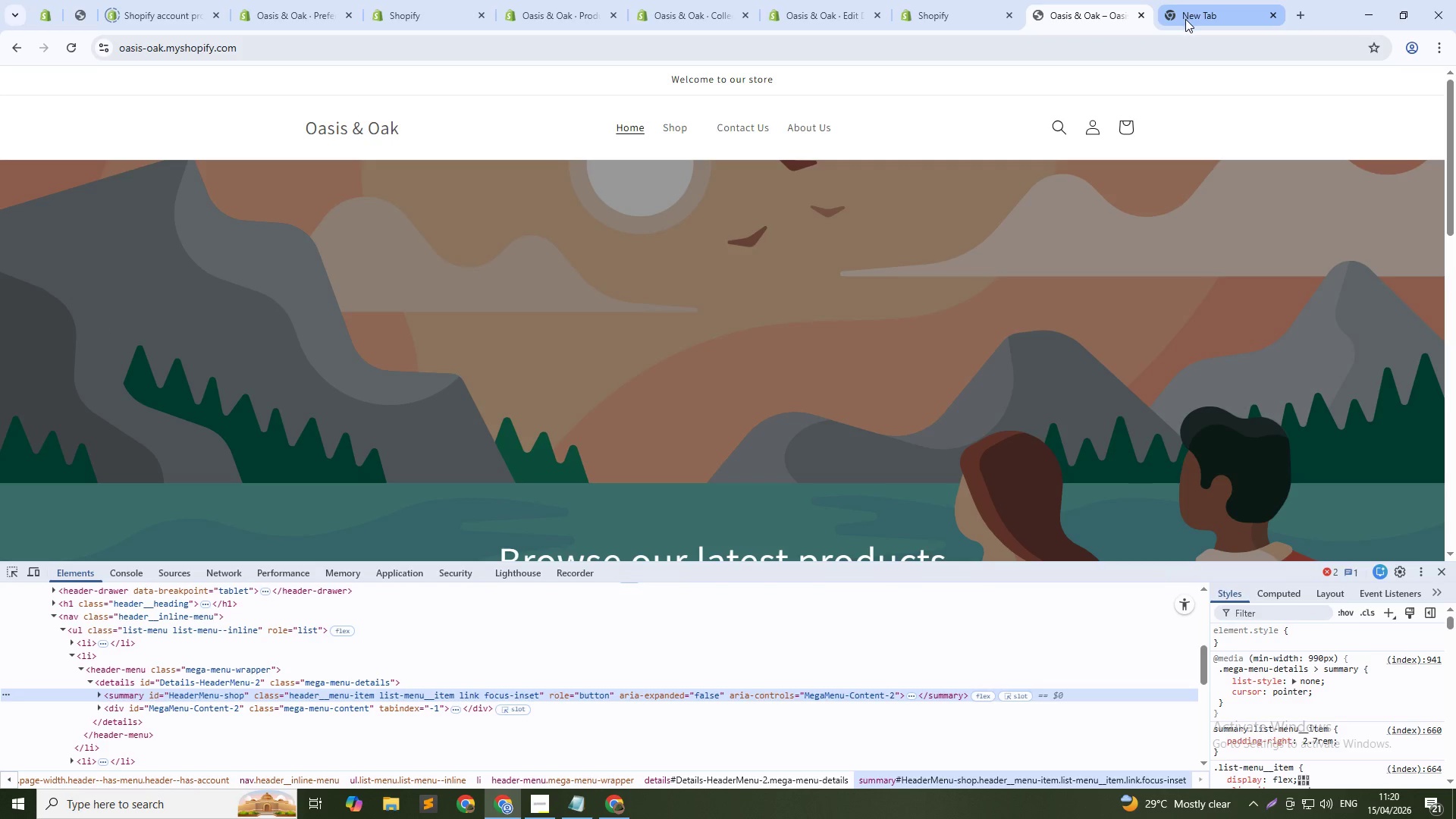 
left_click([1194, 16])
 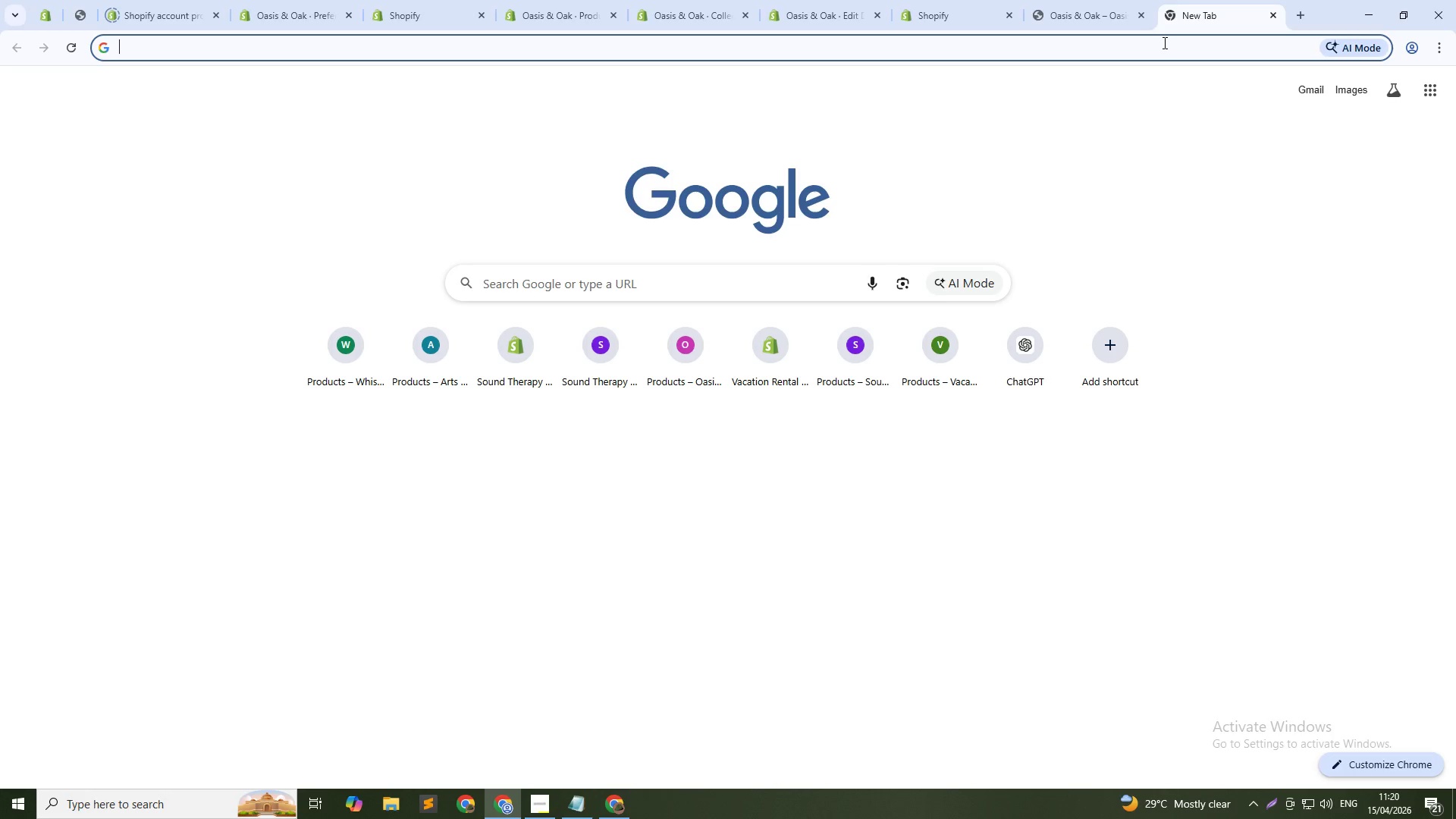 
left_click([1163, 42])
 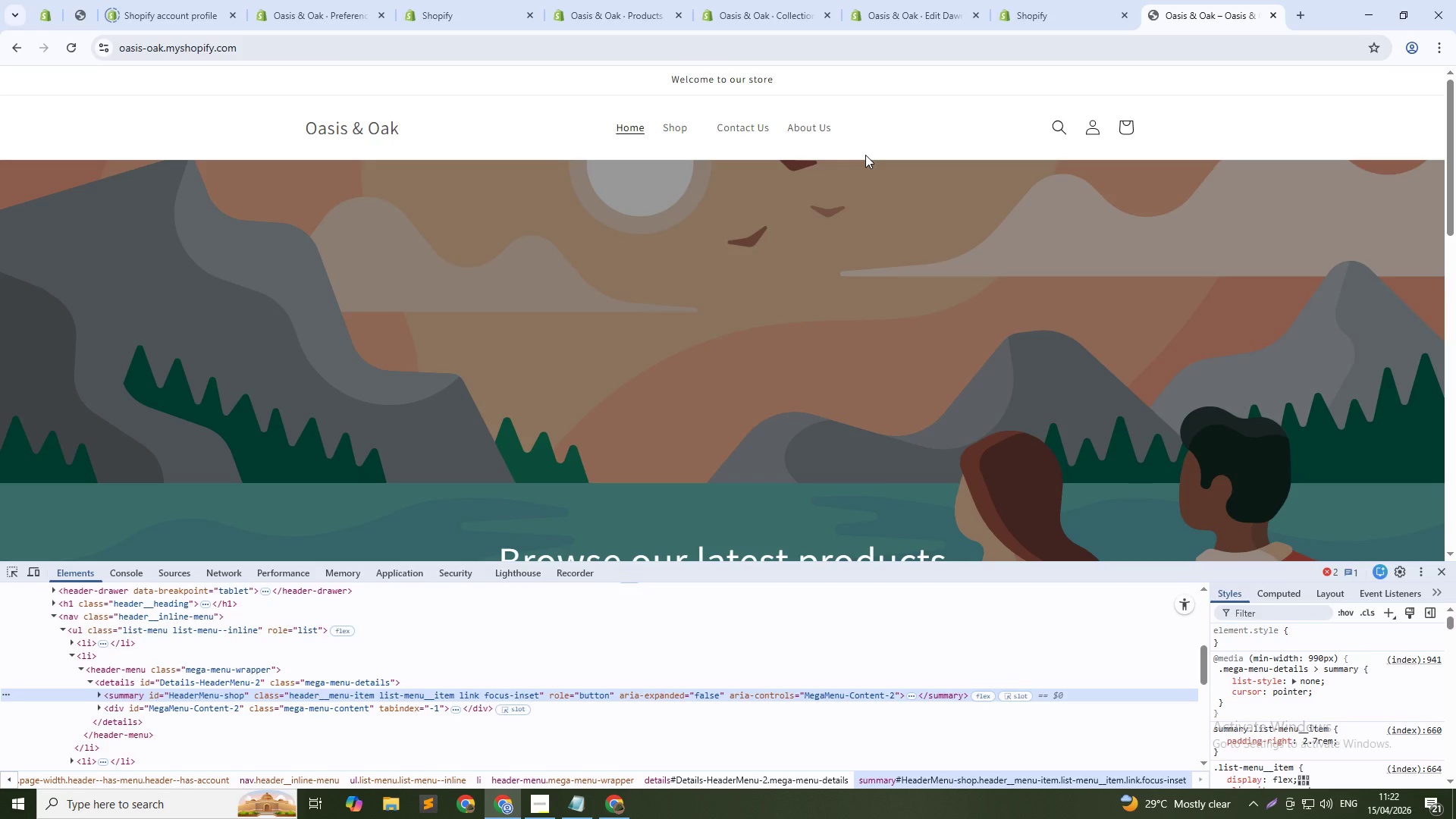 
wait(87.84)
 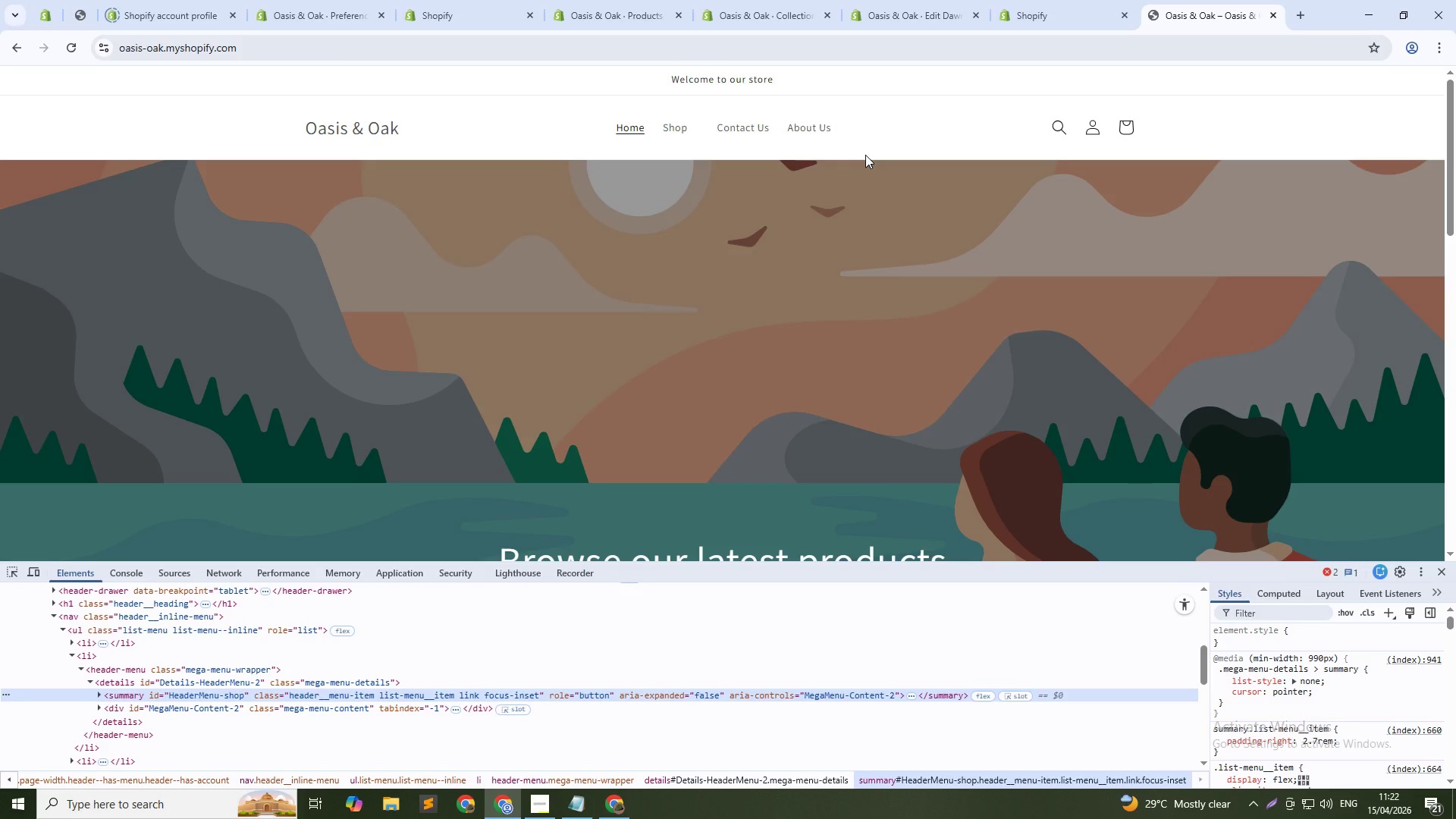 
left_click([1019, 0])
 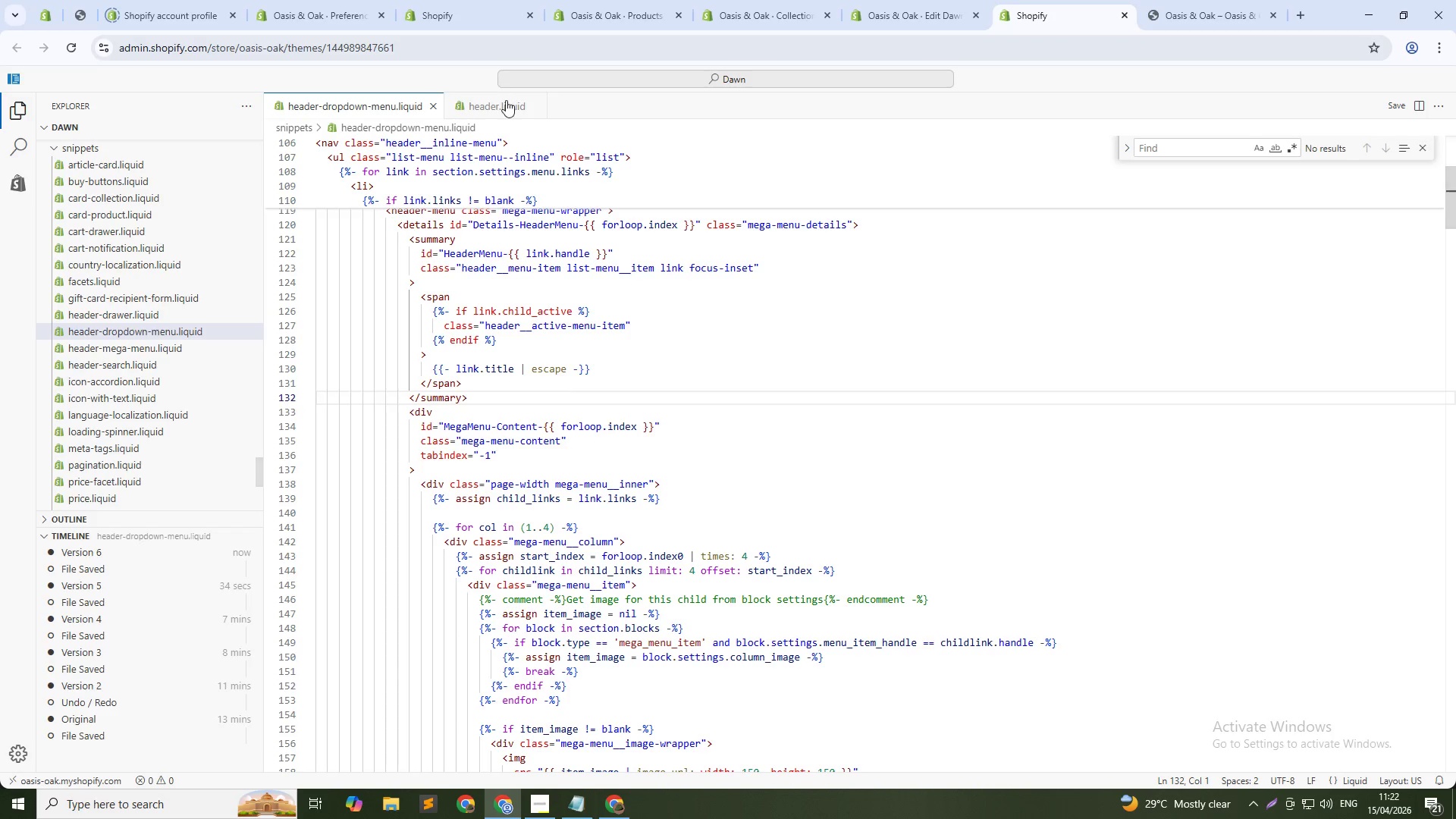 
left_click([496, 106])
 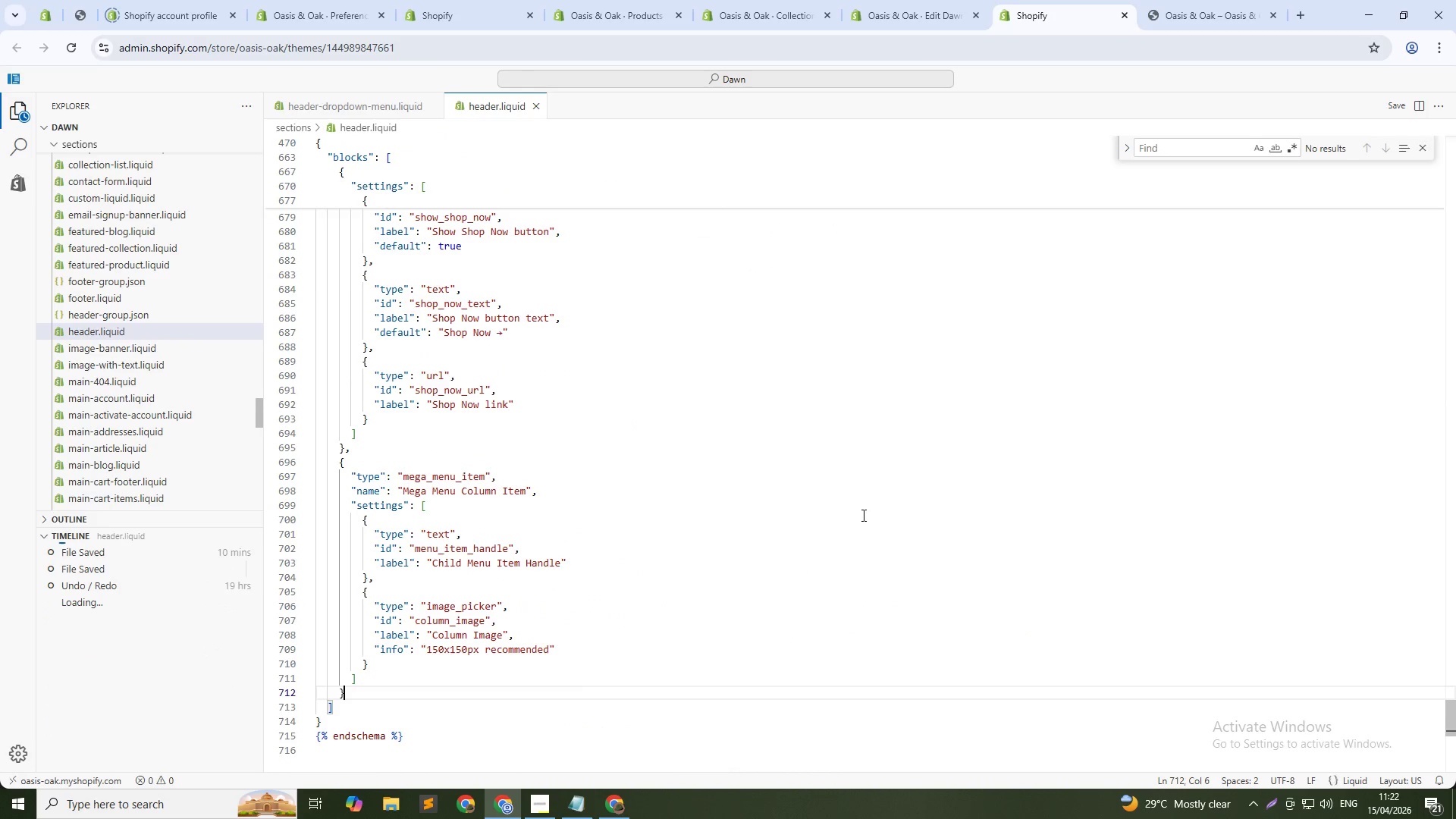 
left_click([862, 515])
 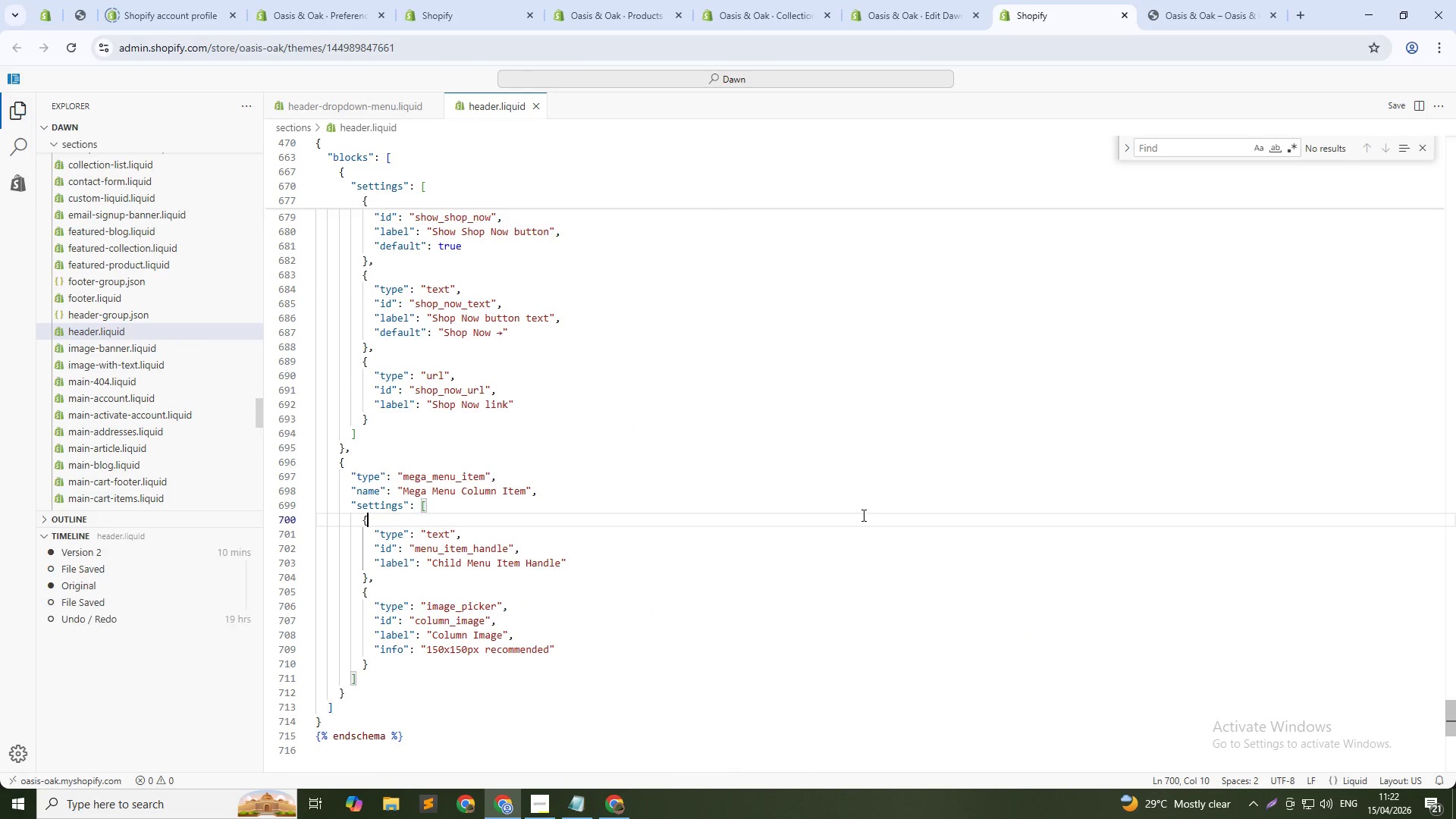 
key(Control+Z)
 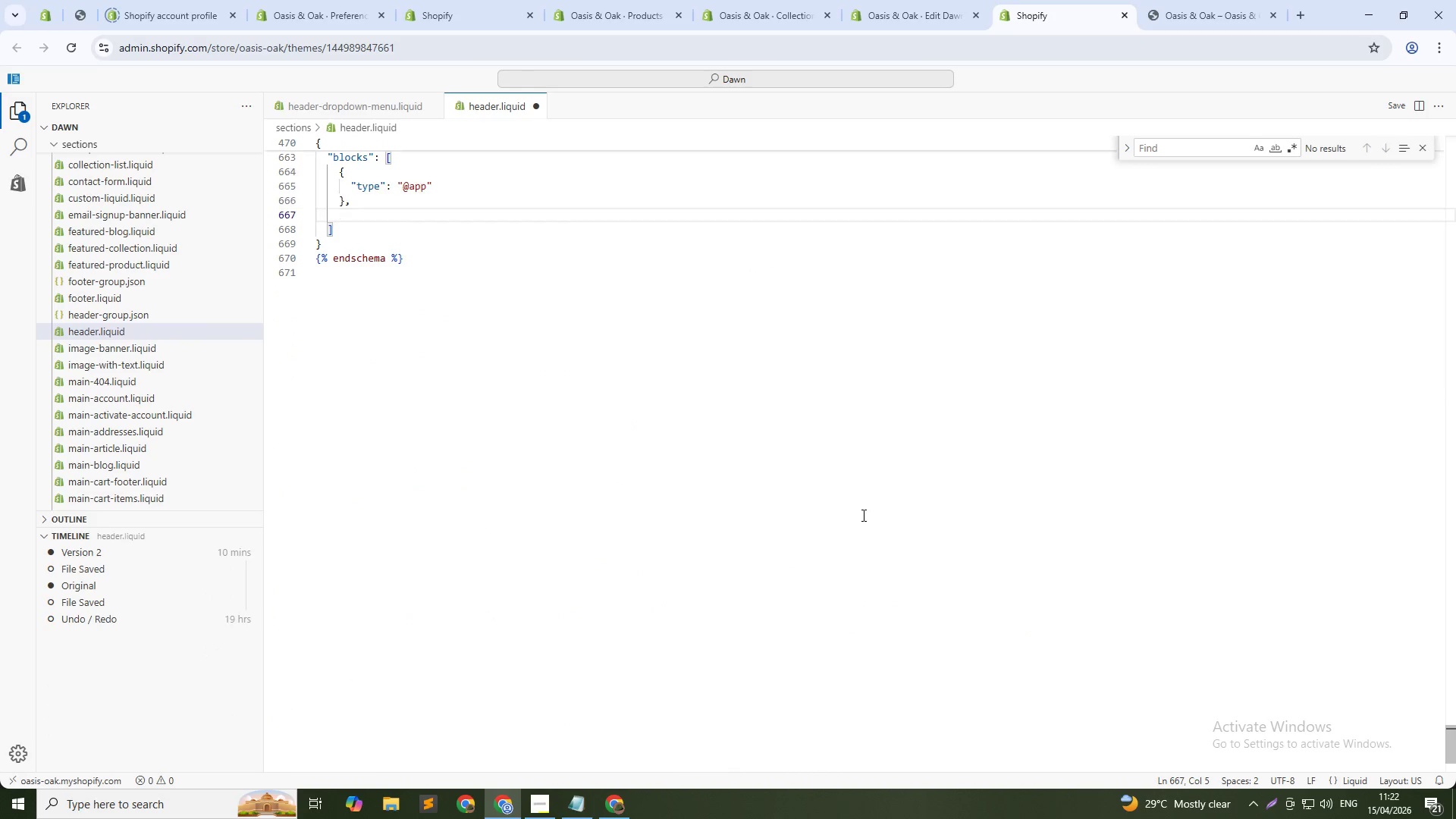 
key(Control+Z)
 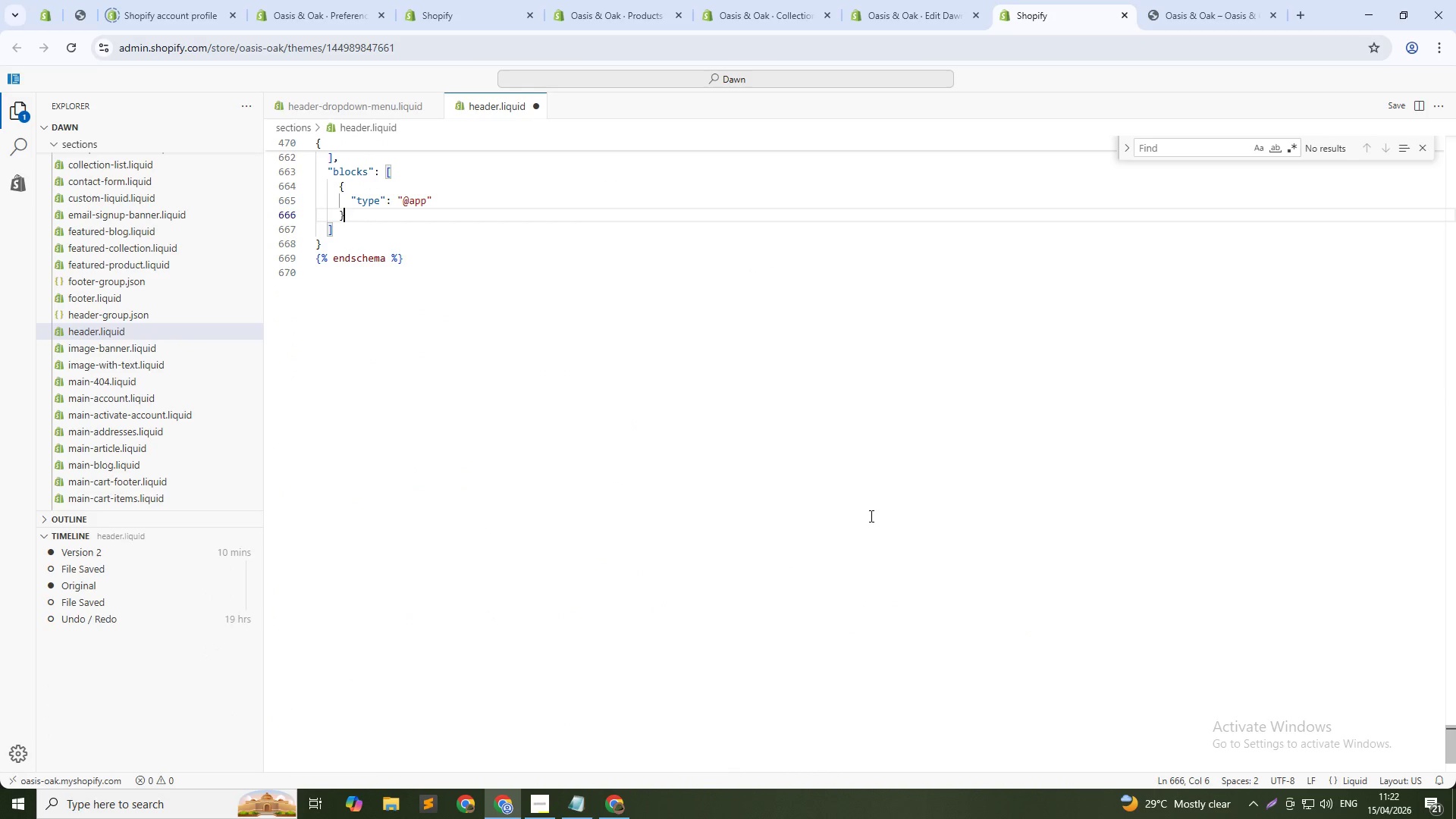 
key(Control+Z)
 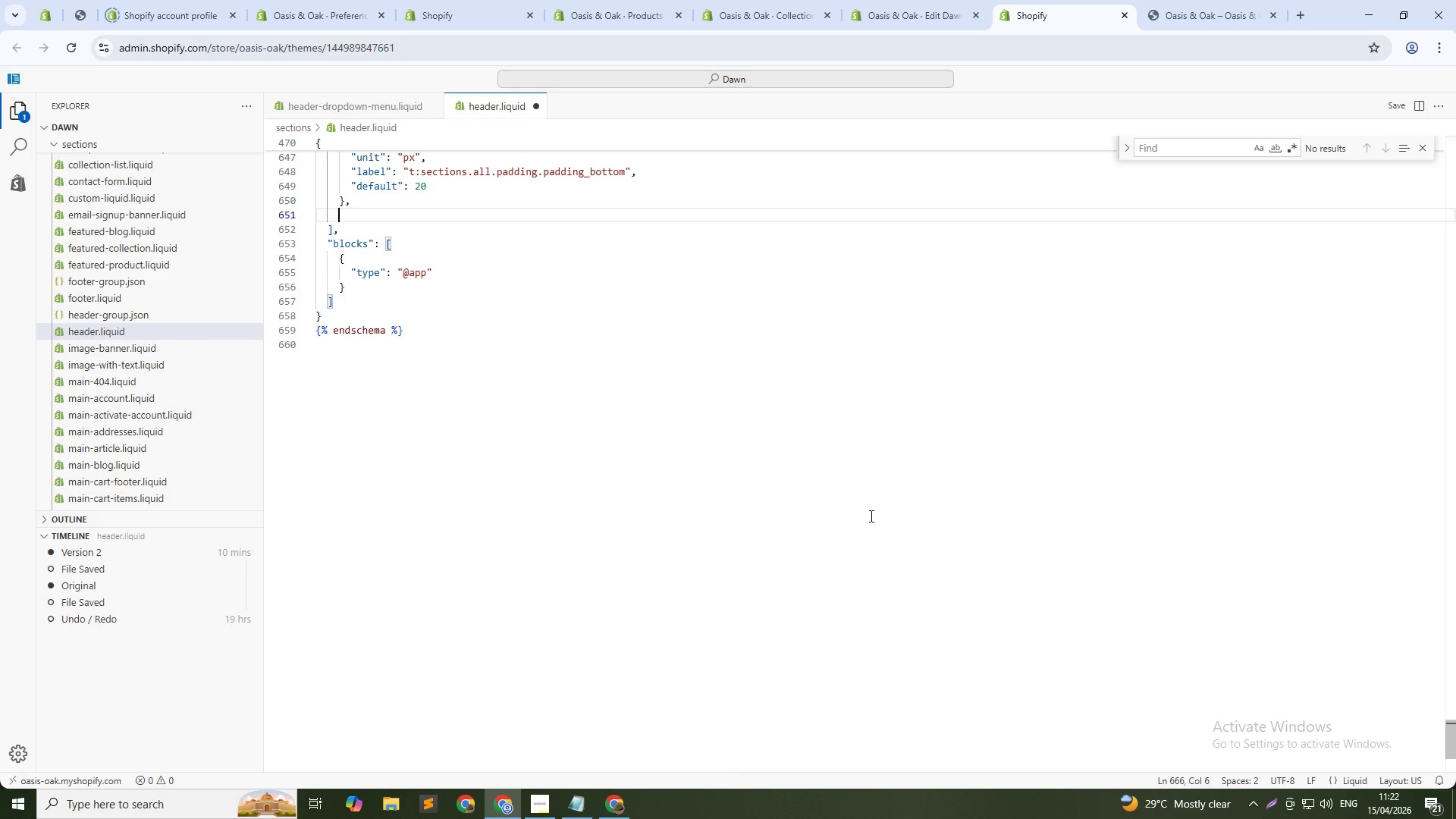 
key(Control+Z)
 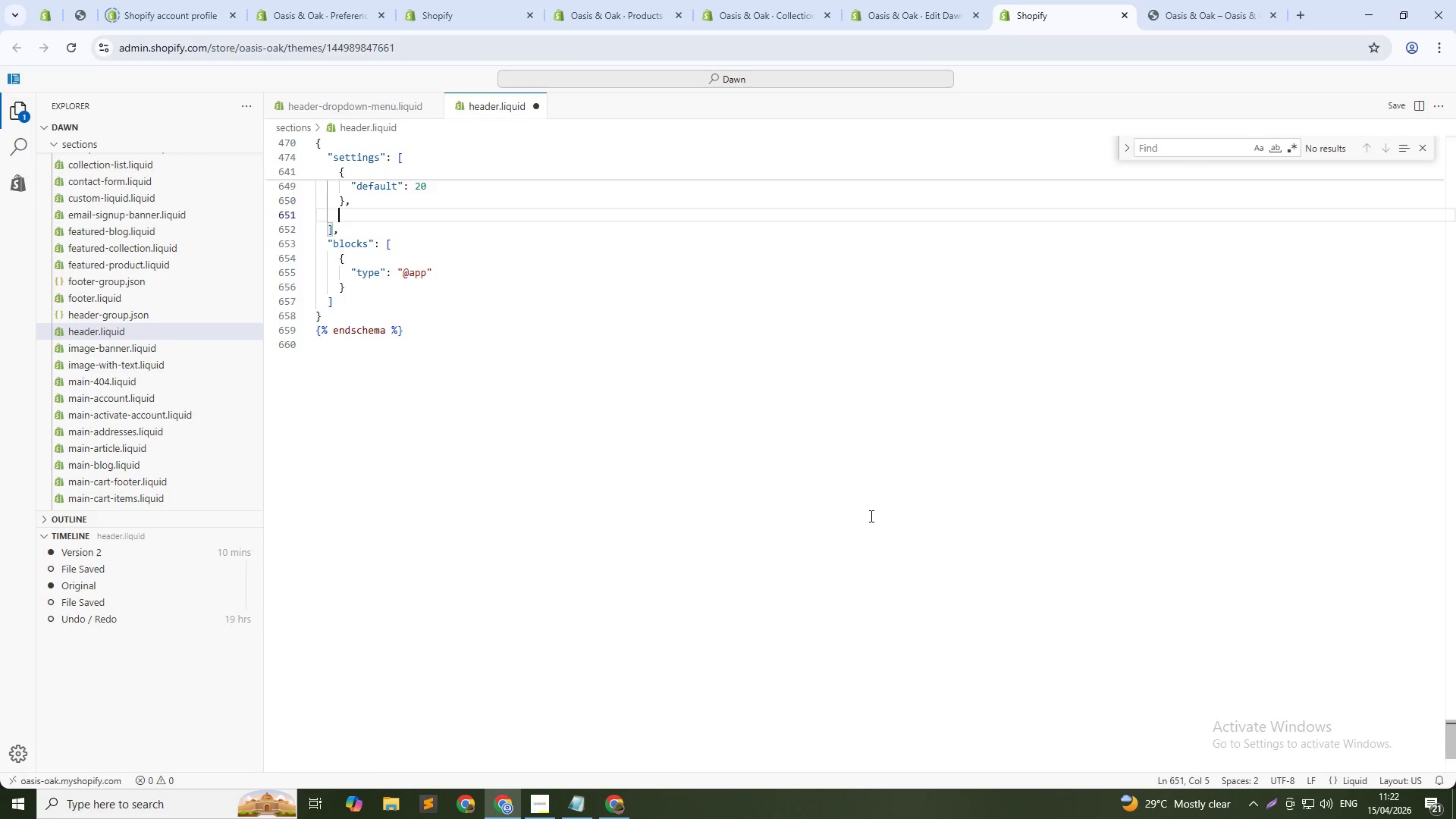 
key(Control+Z)
 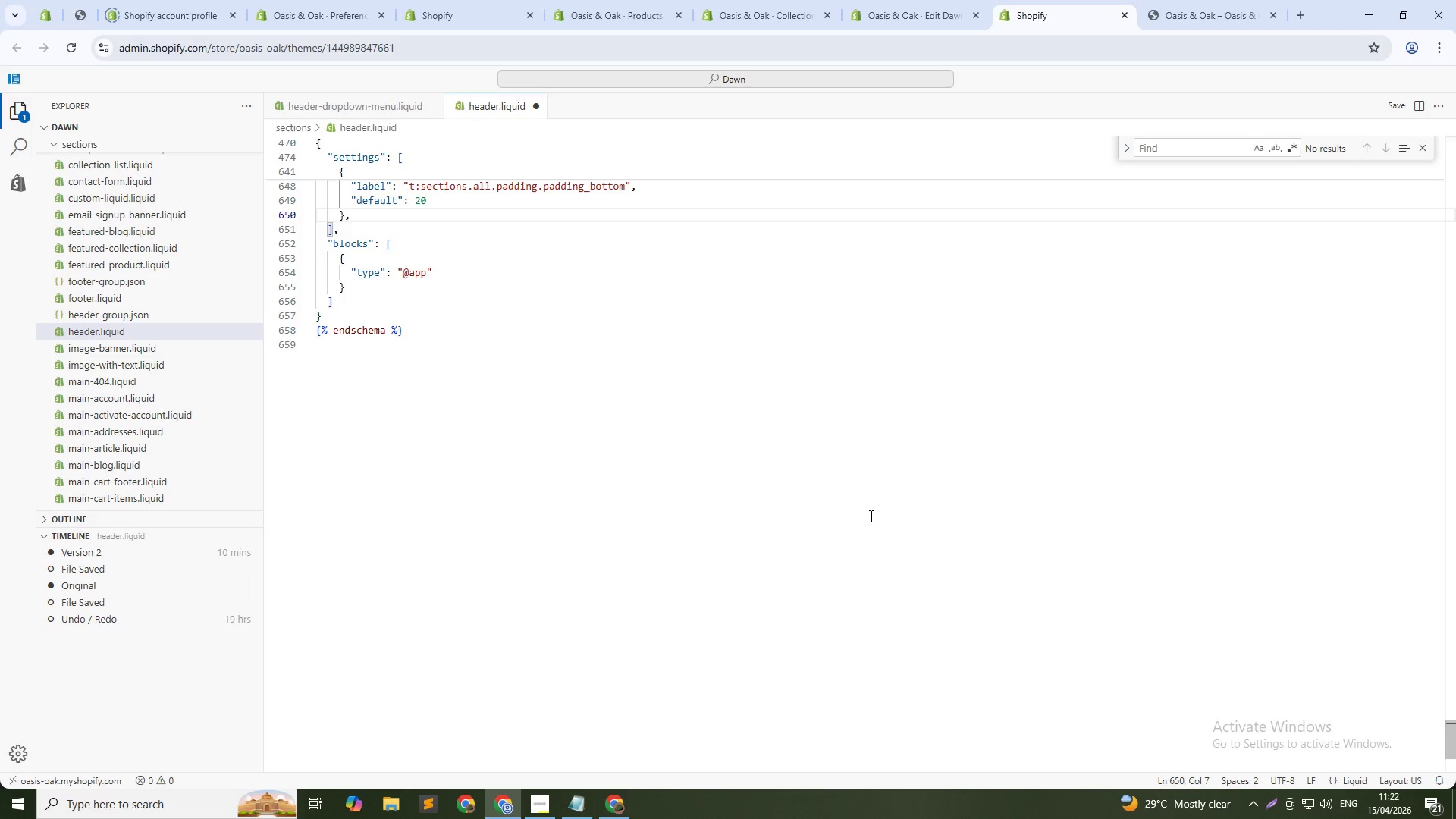 
key(Control+Z)
 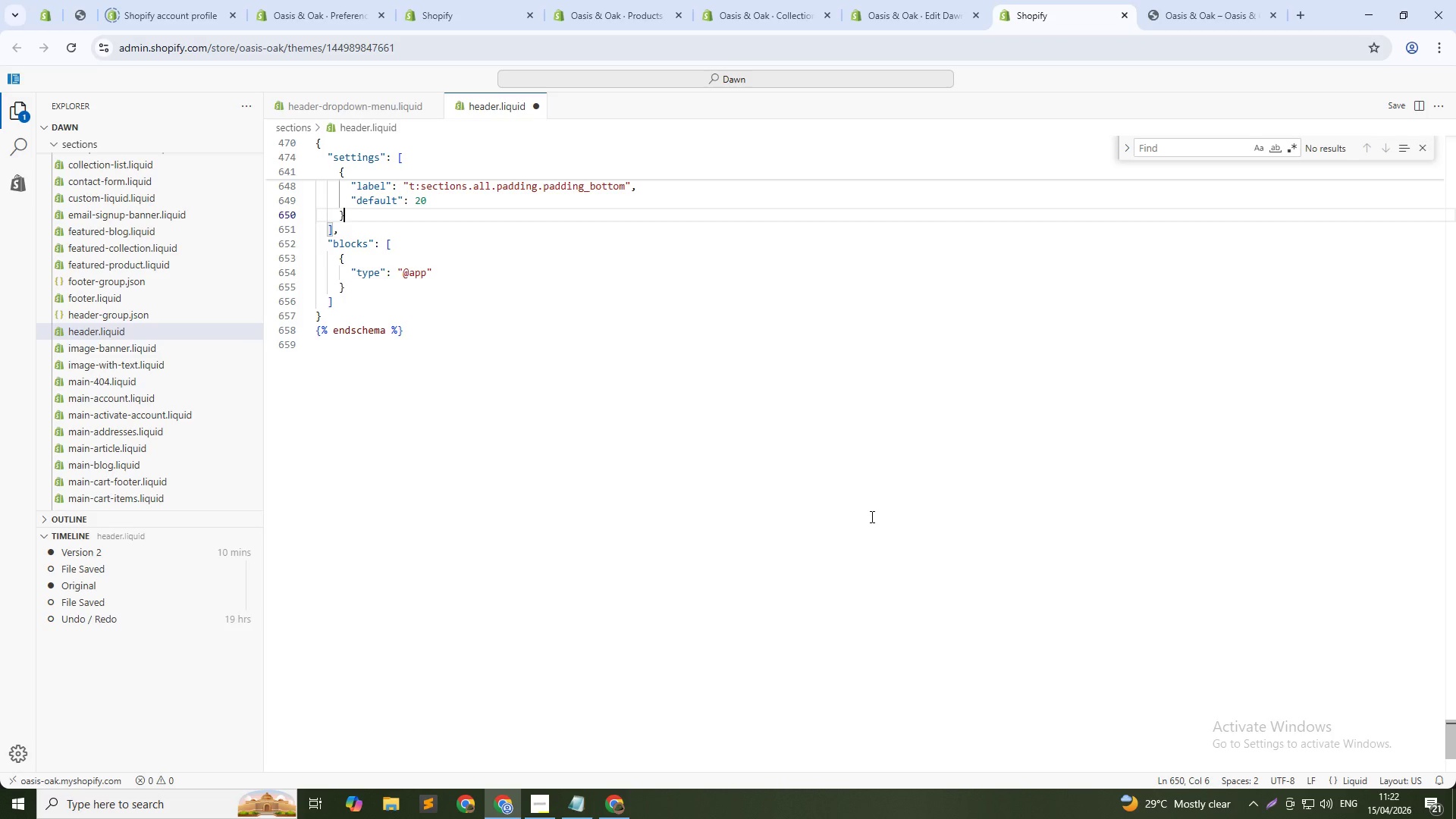 
key(Control+Z)
 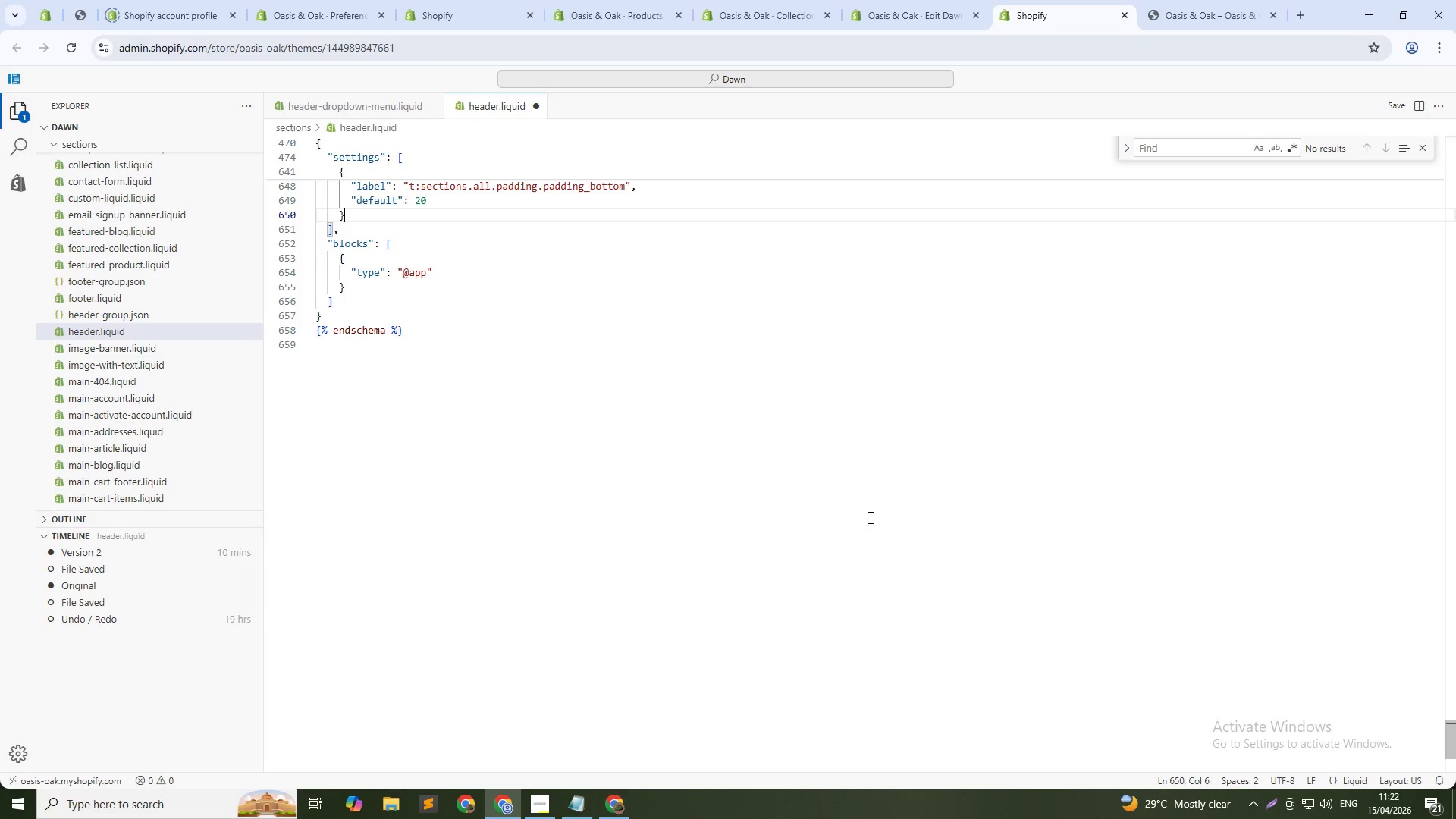 
key(Control+S)
 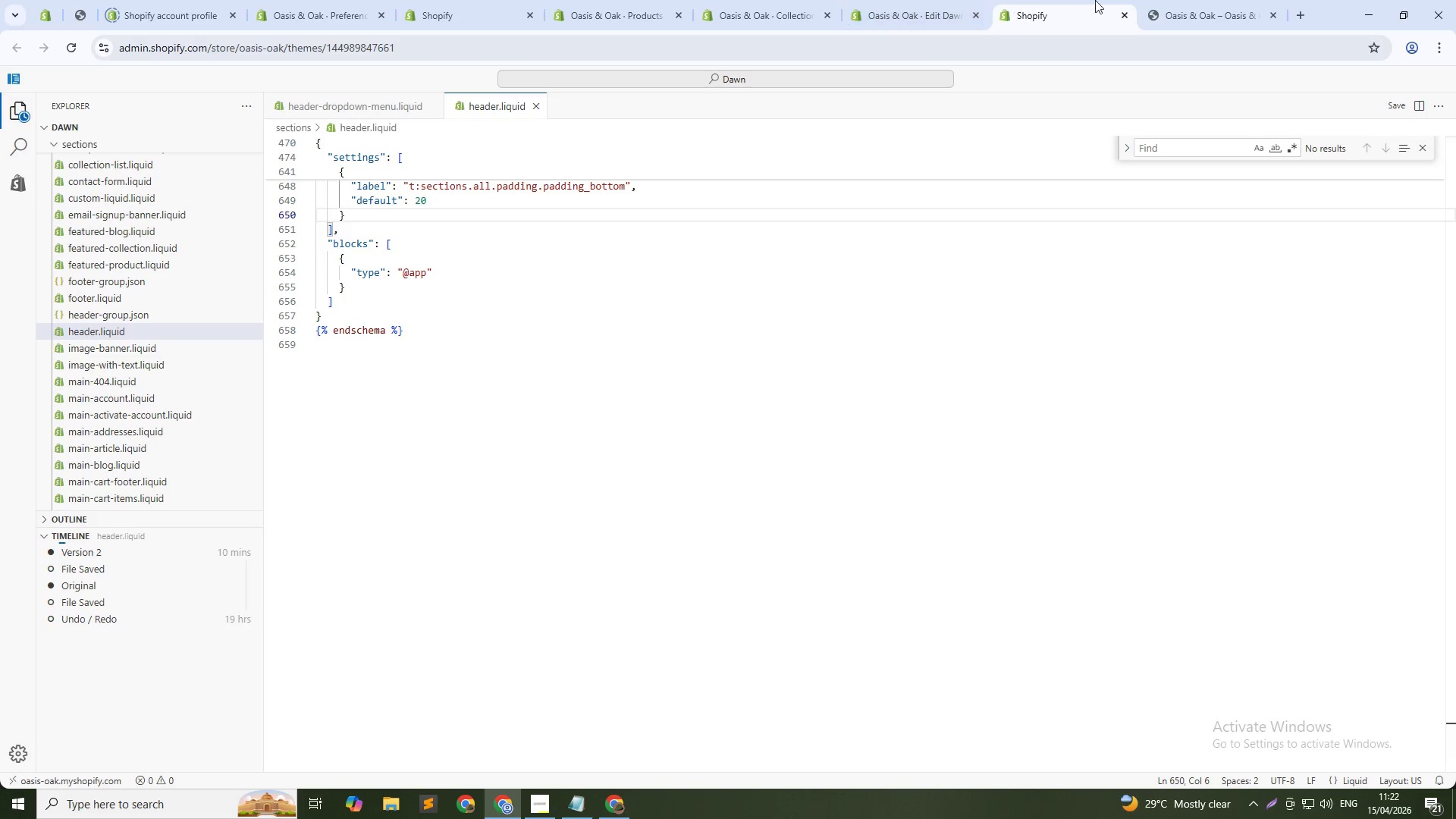 
left_click([1199, 0])
 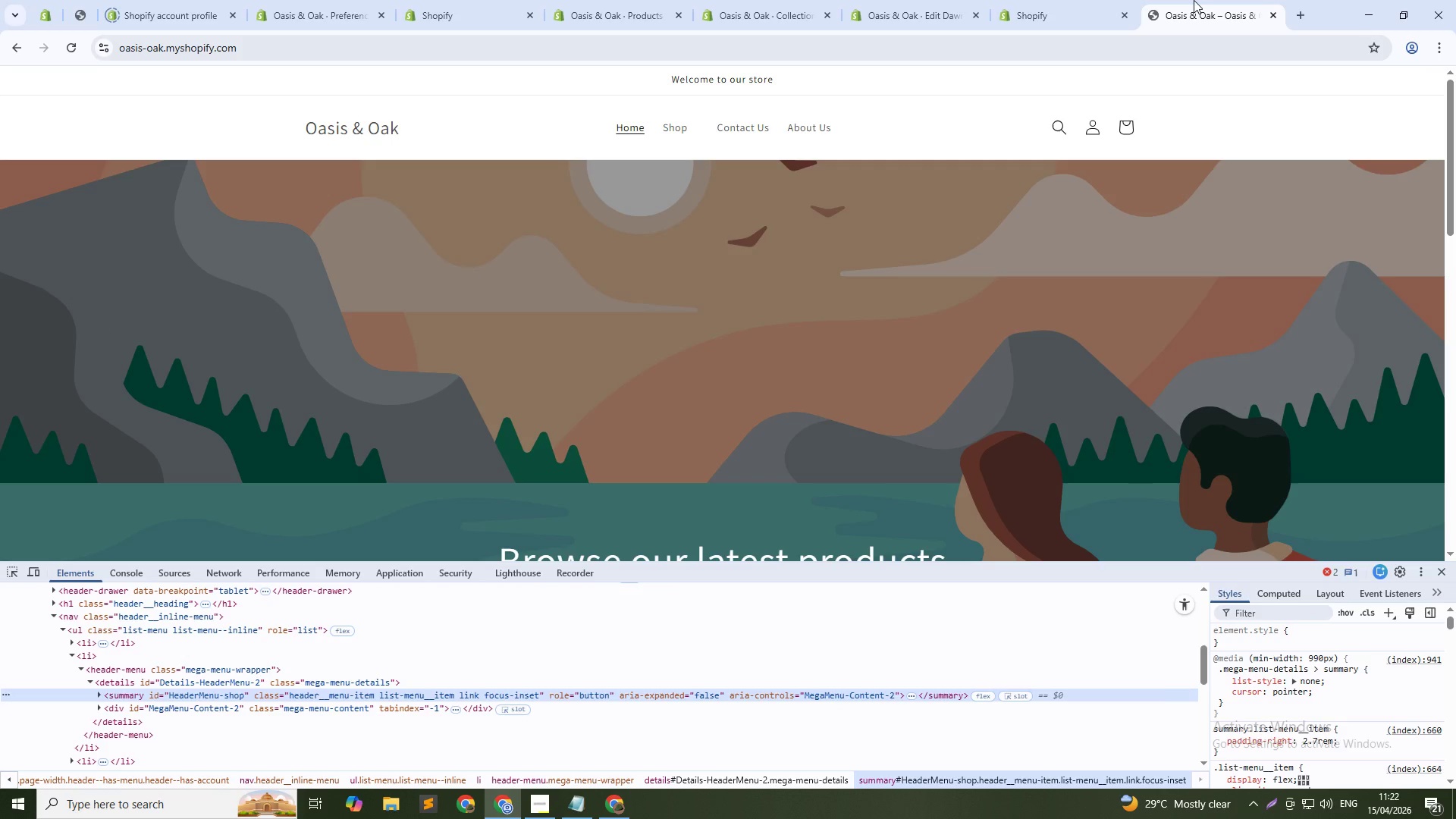 
wait(21.78)
 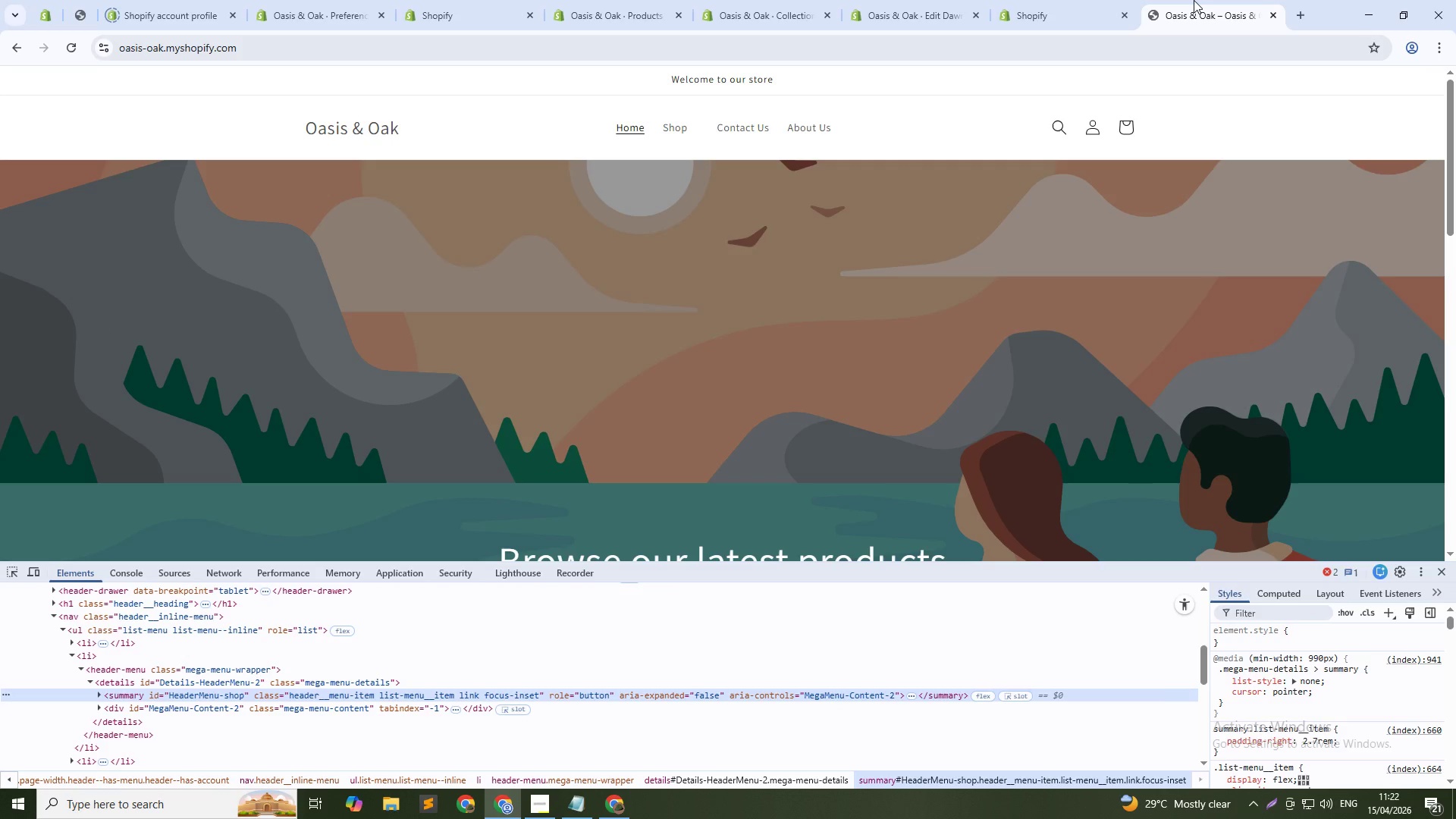 
key(Alt+AltLeft)
 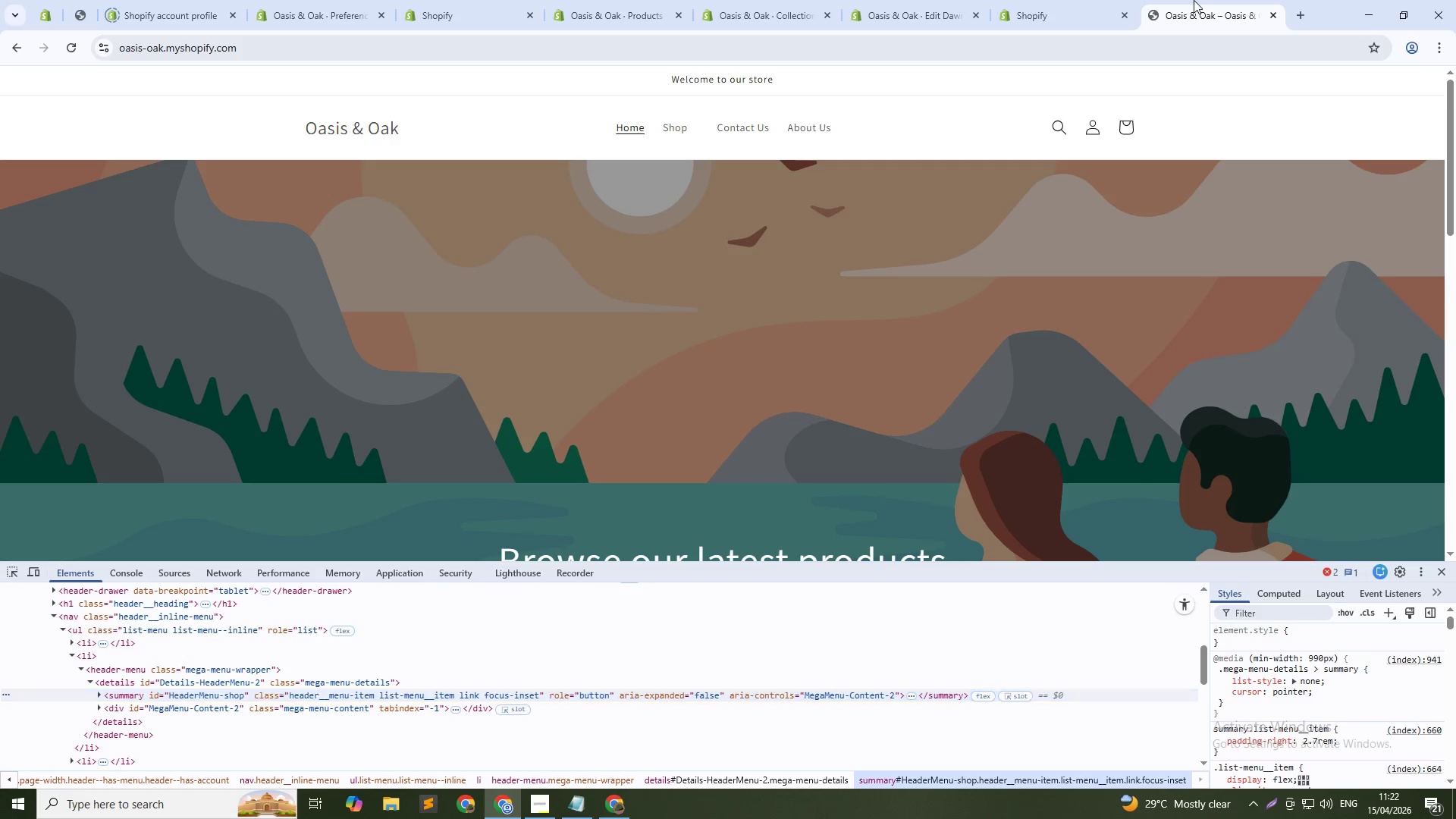 
key(Alt+Tab)
 